 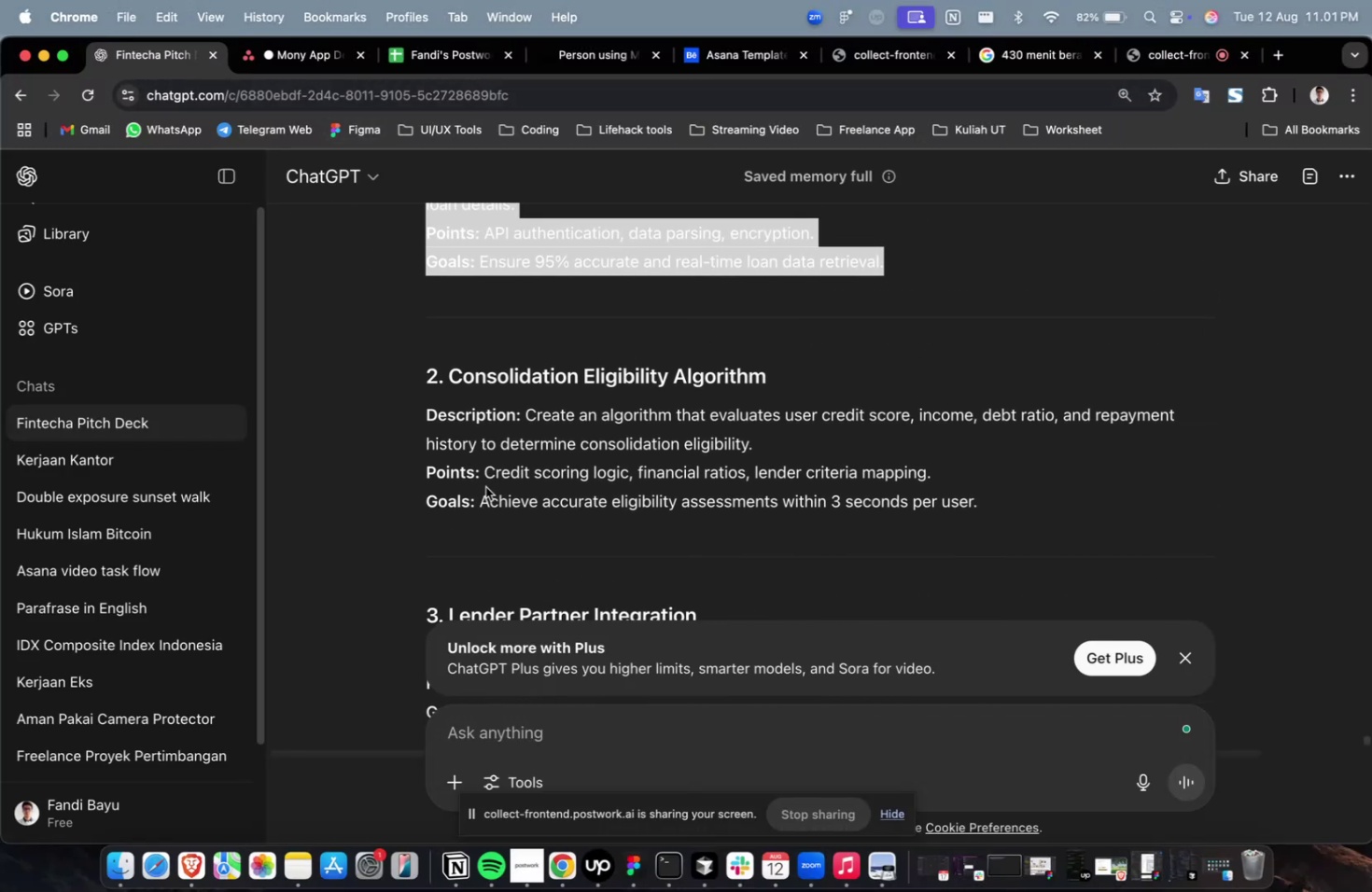 
scroll: coordinate [425, 300], scroll_direction: up, amount: 7.0
 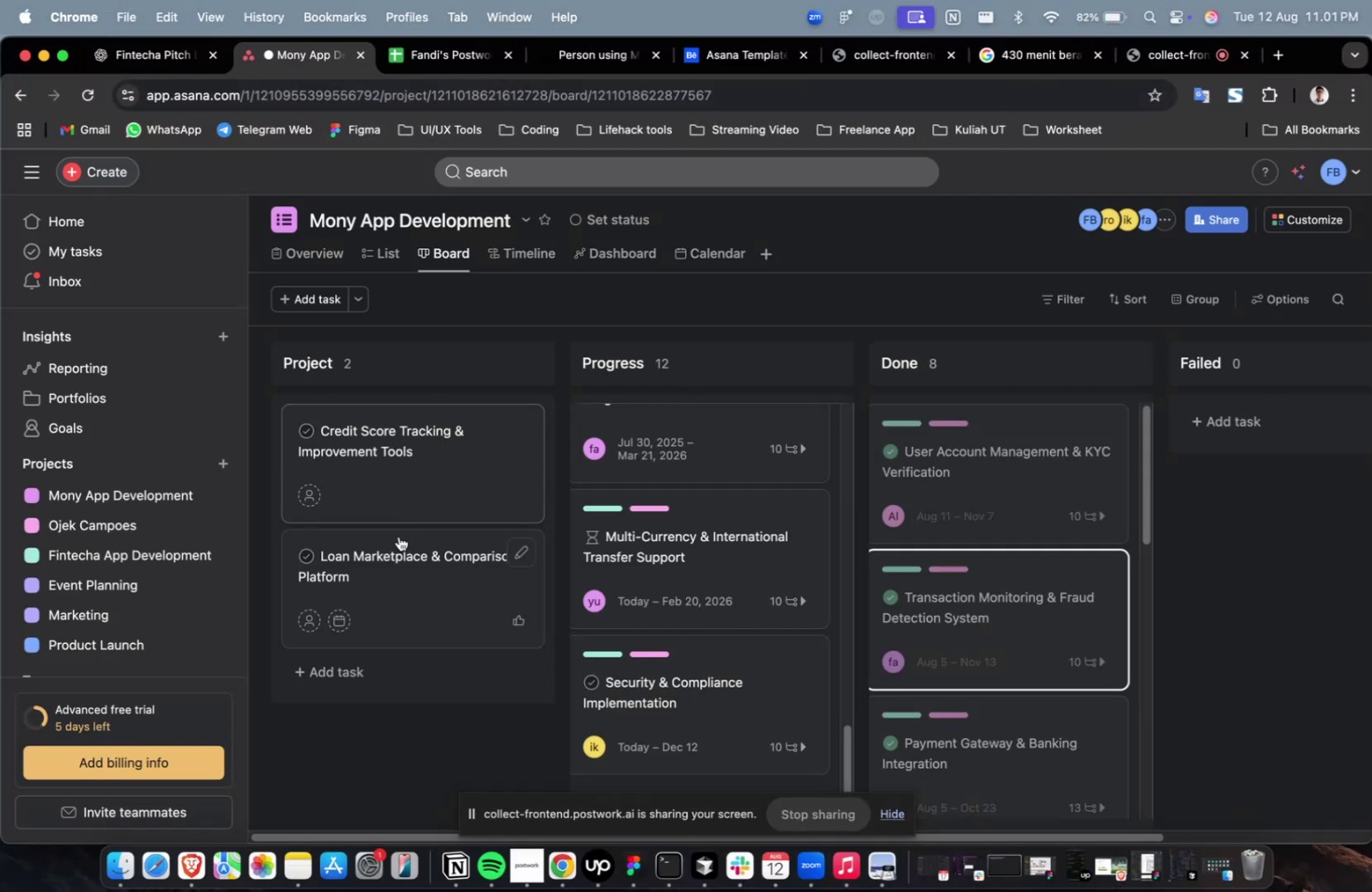 
left_click([396, 562])
 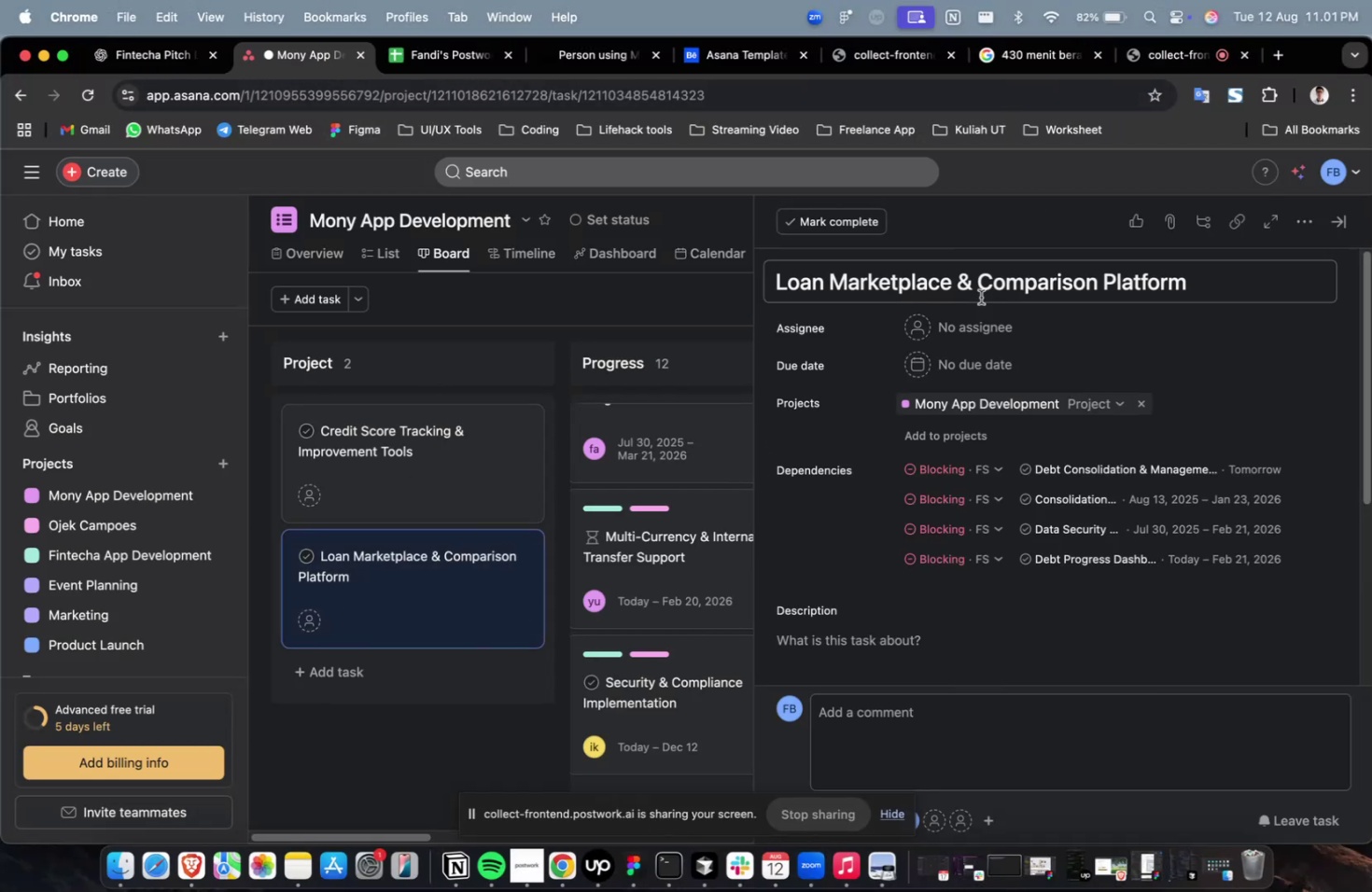 
left_click([980, 297])
 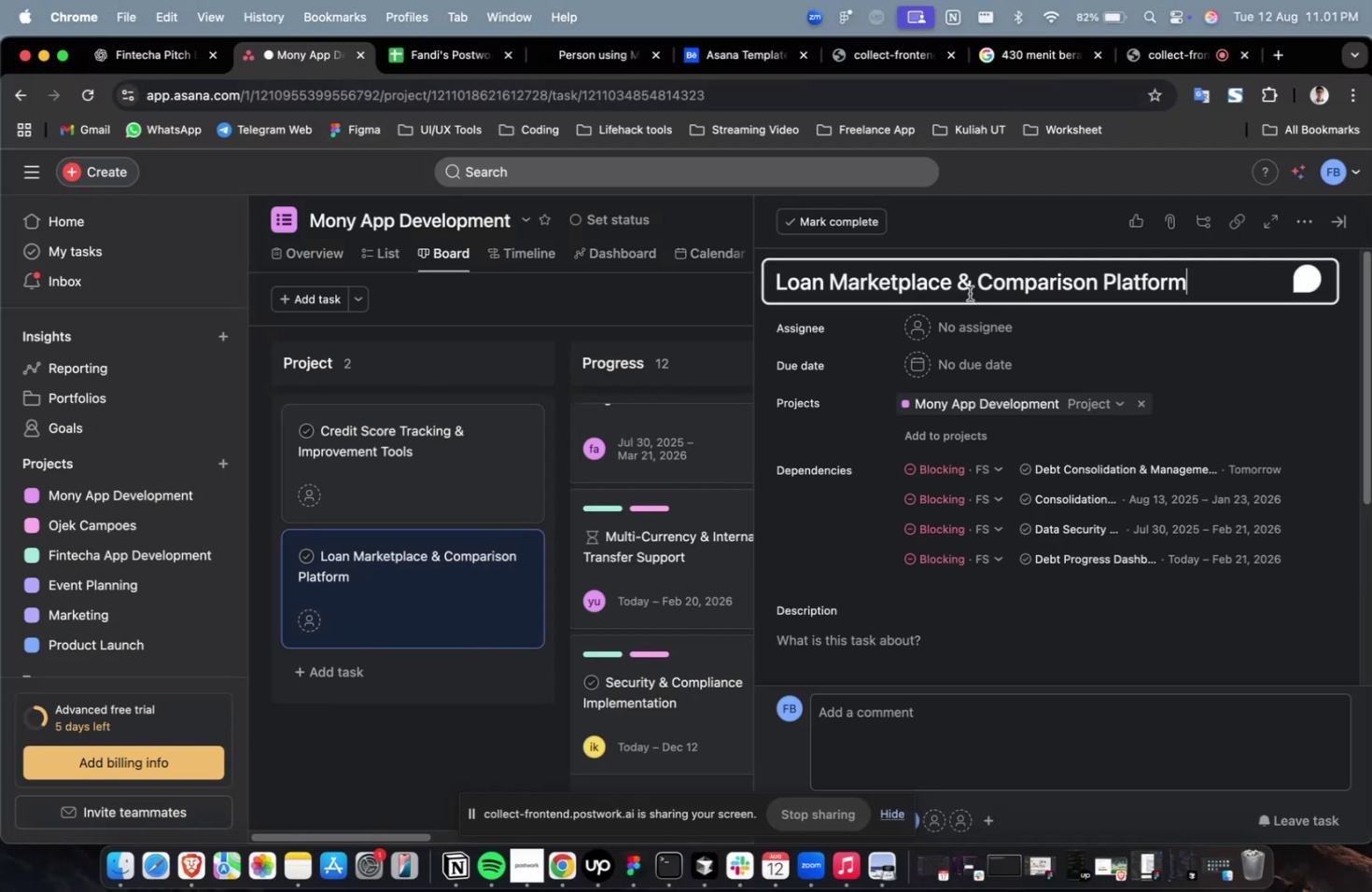 
key(Meta+A)
 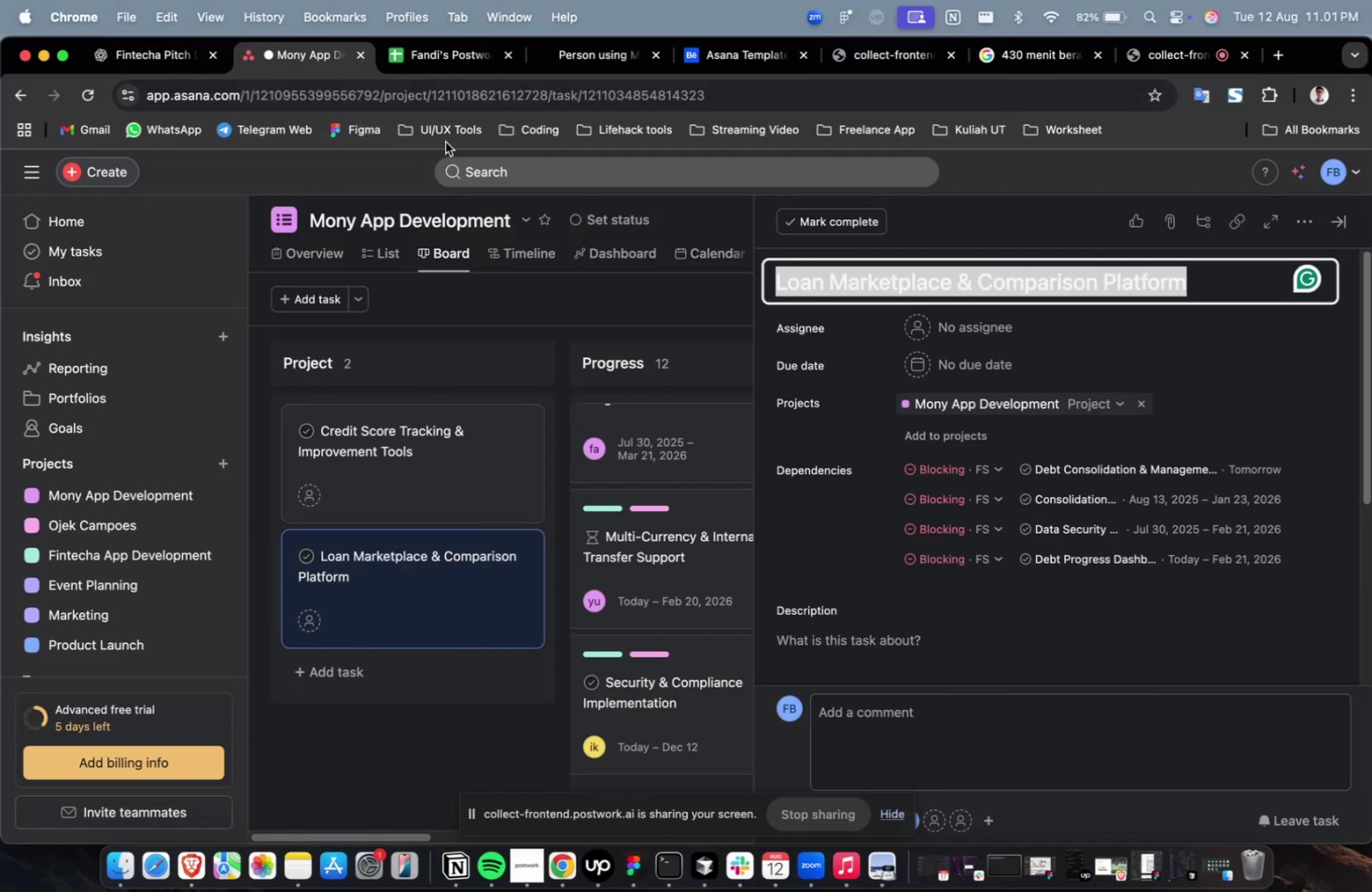 
key(Meta+C)
 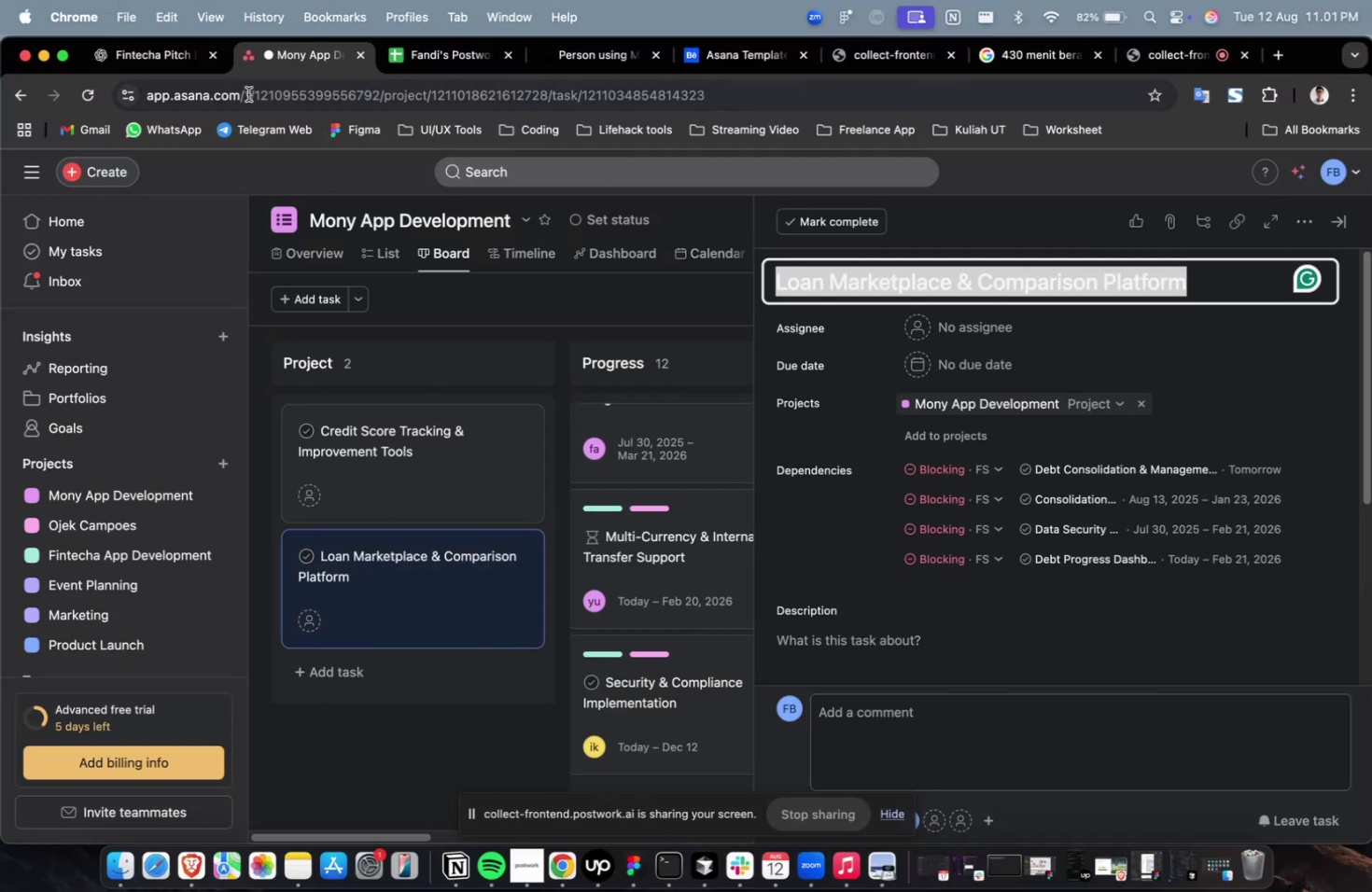 
key(Meta+CommandLeft)
 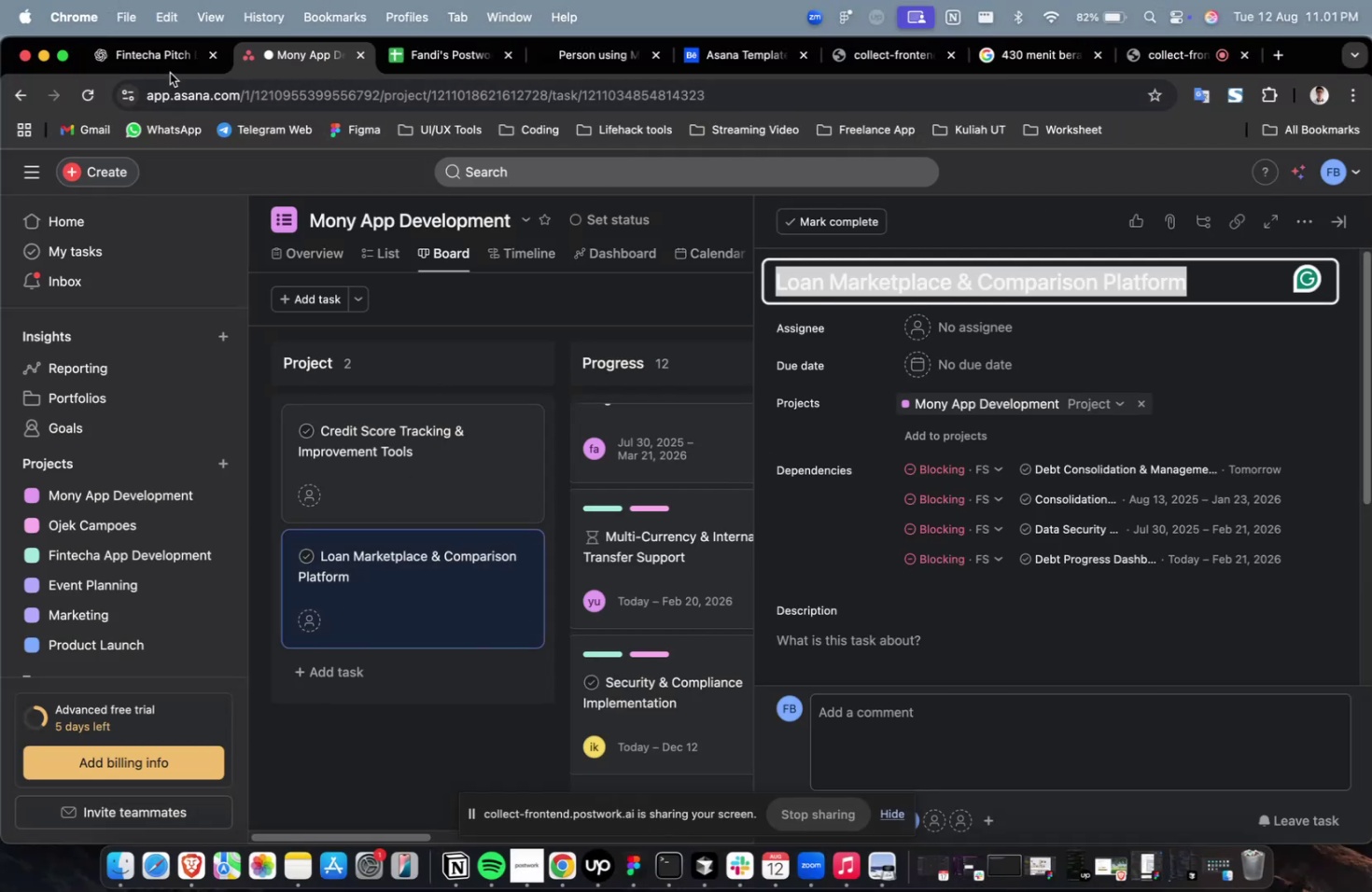 
key(Meta+C)
 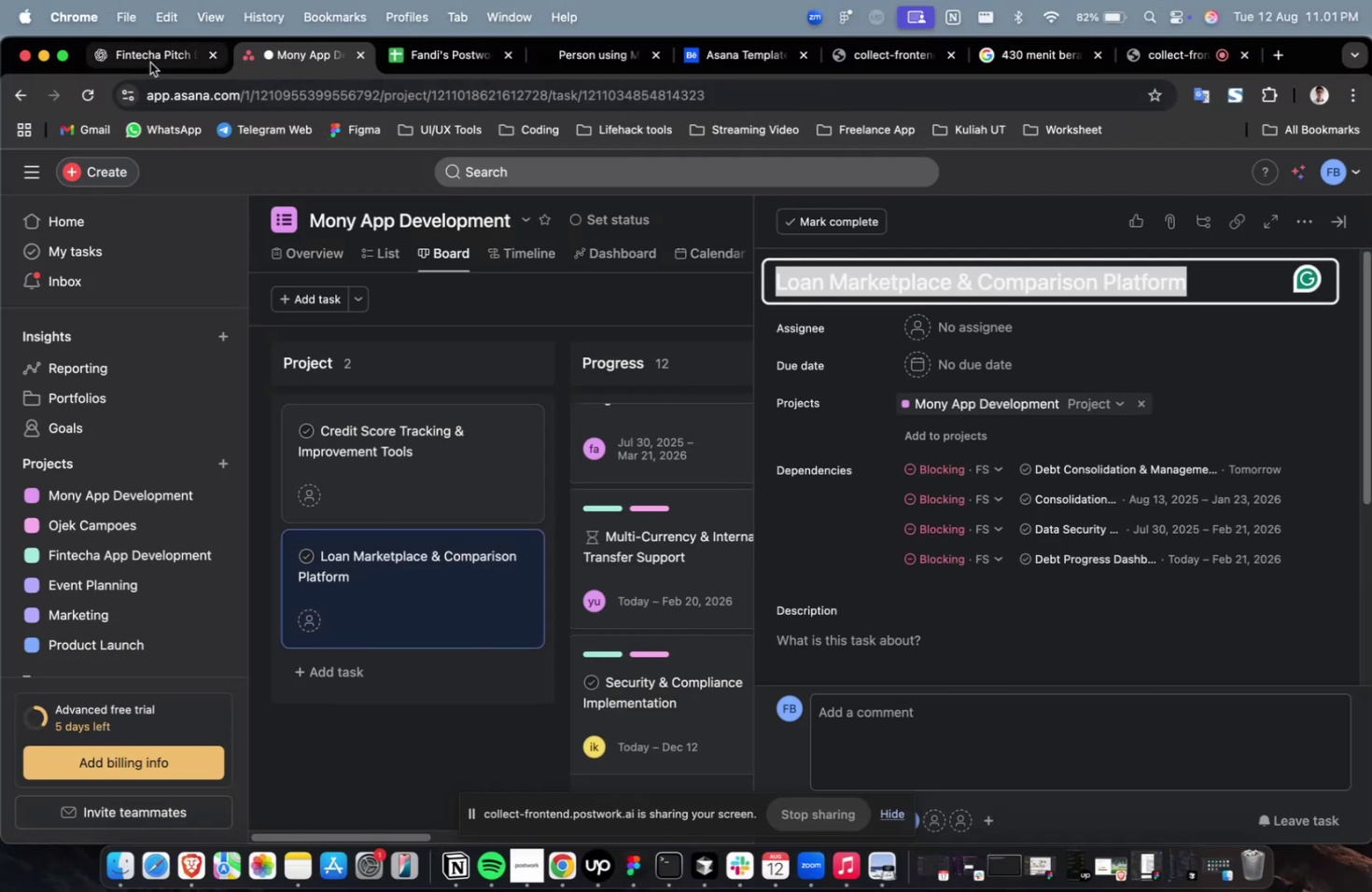 
left_click([150, 63])
 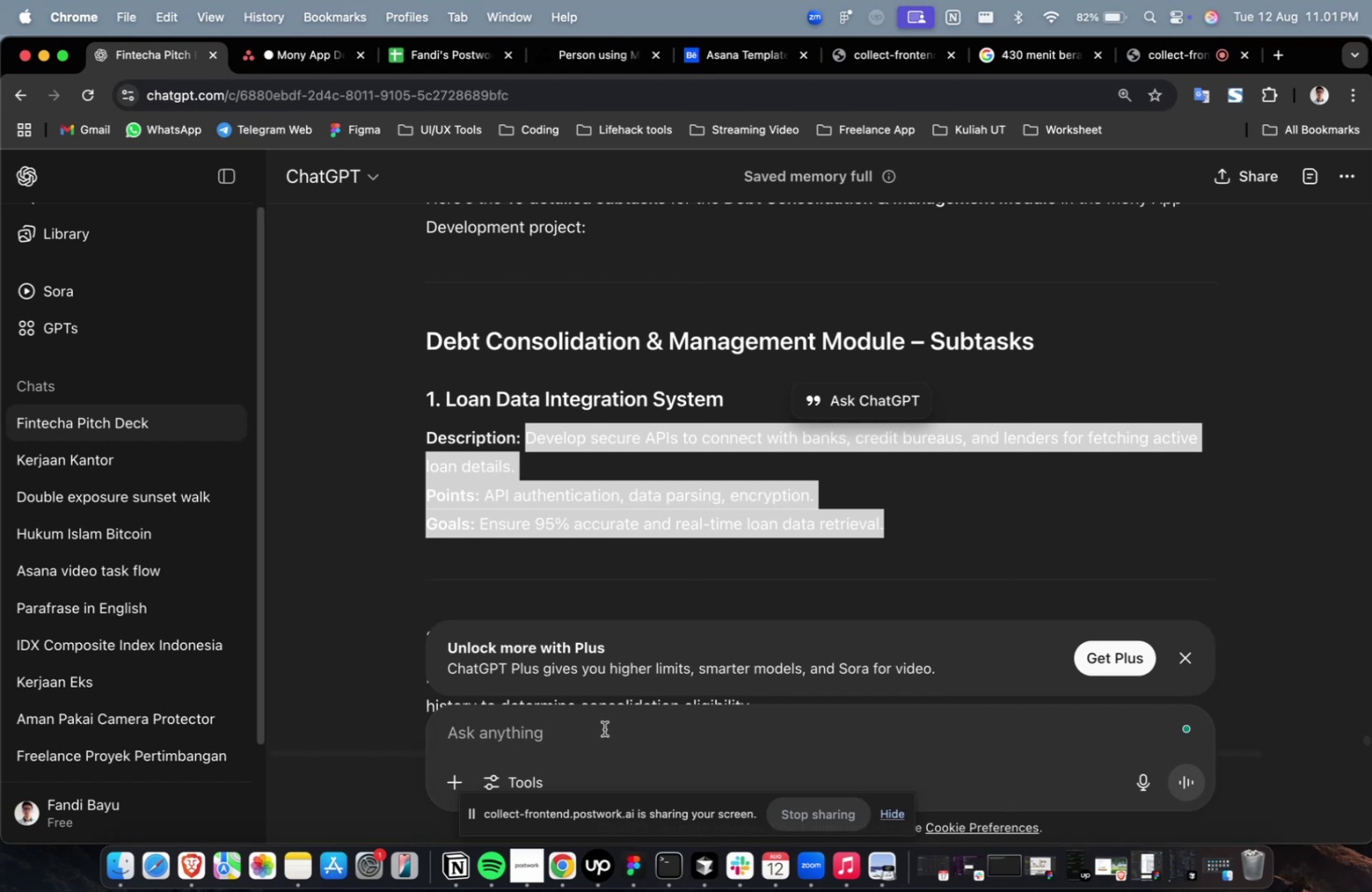 
left_click([603, 729])
 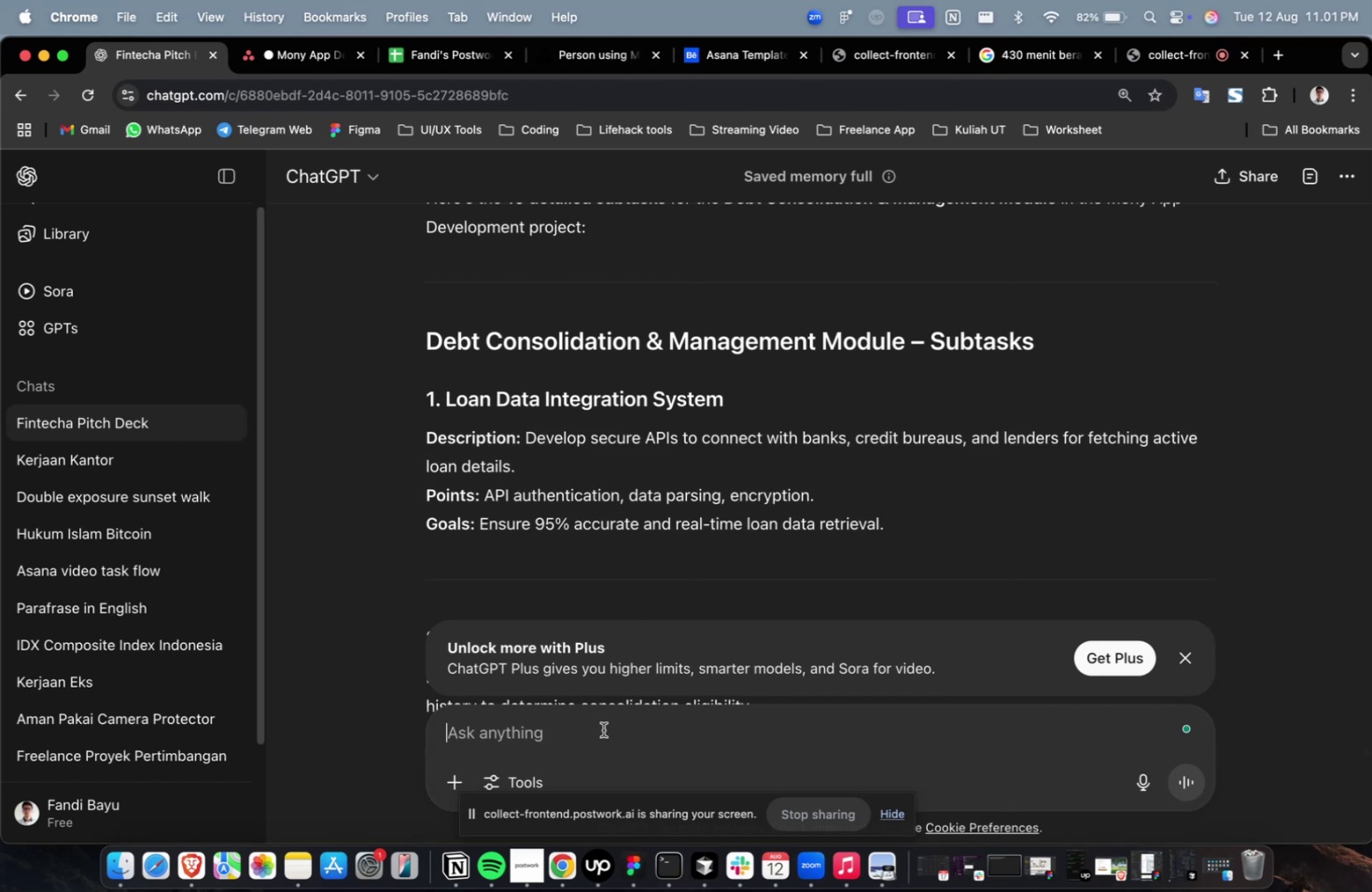 
type(buatkan detail )
key(Backspace)
type(ed  a)
 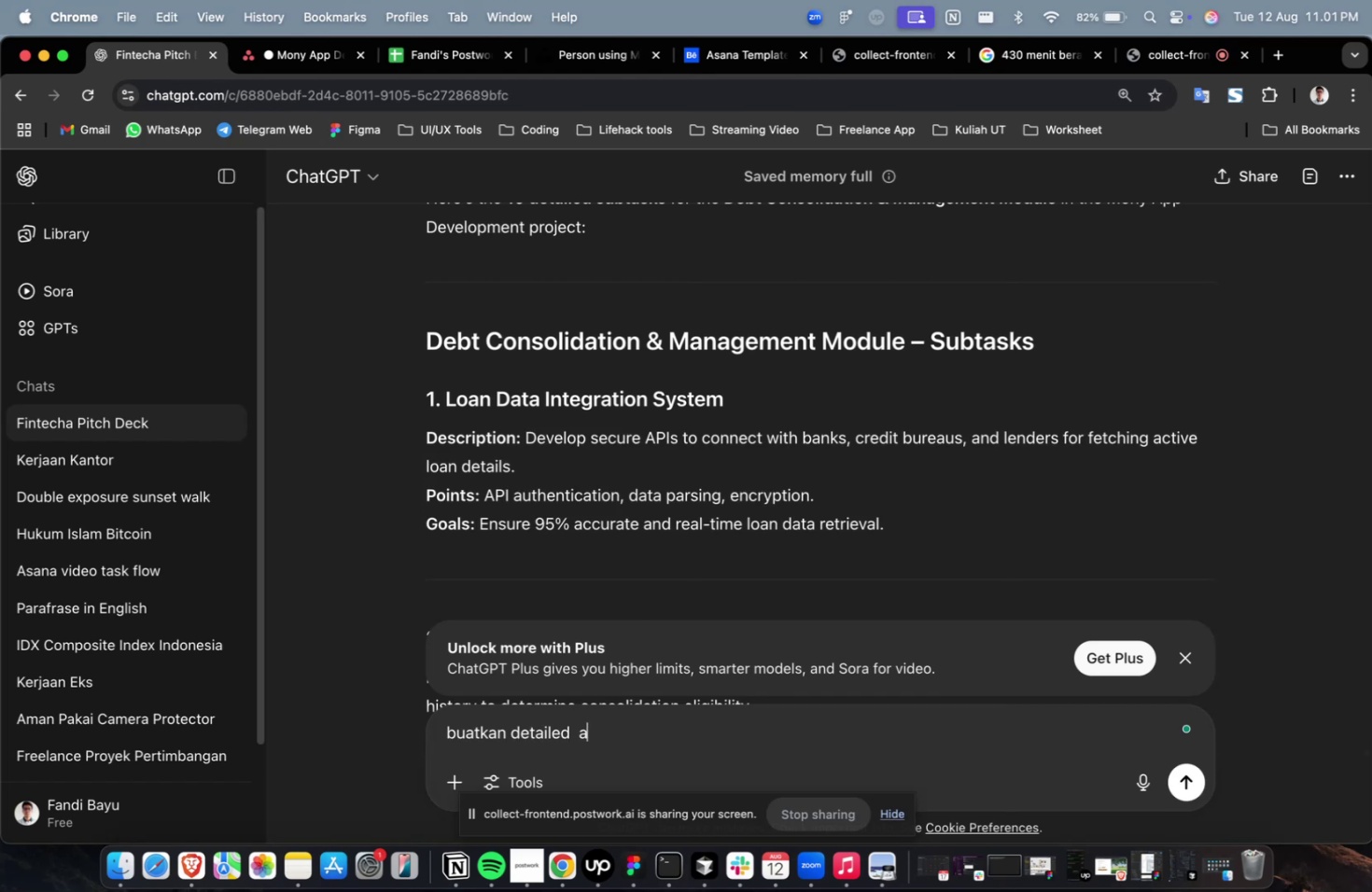 
key(Meta+CommandLeft)
 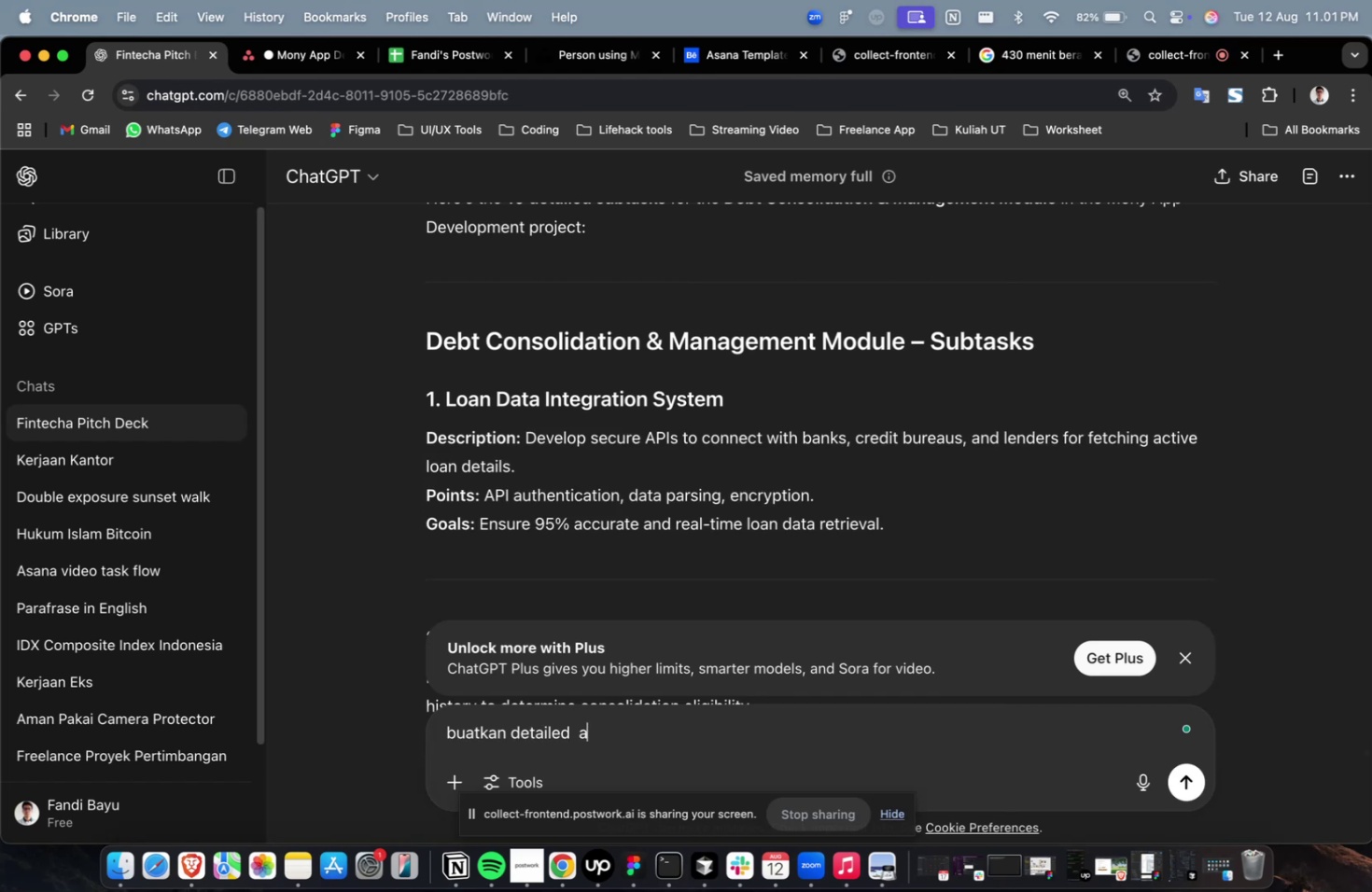 
key(Meta+A)
 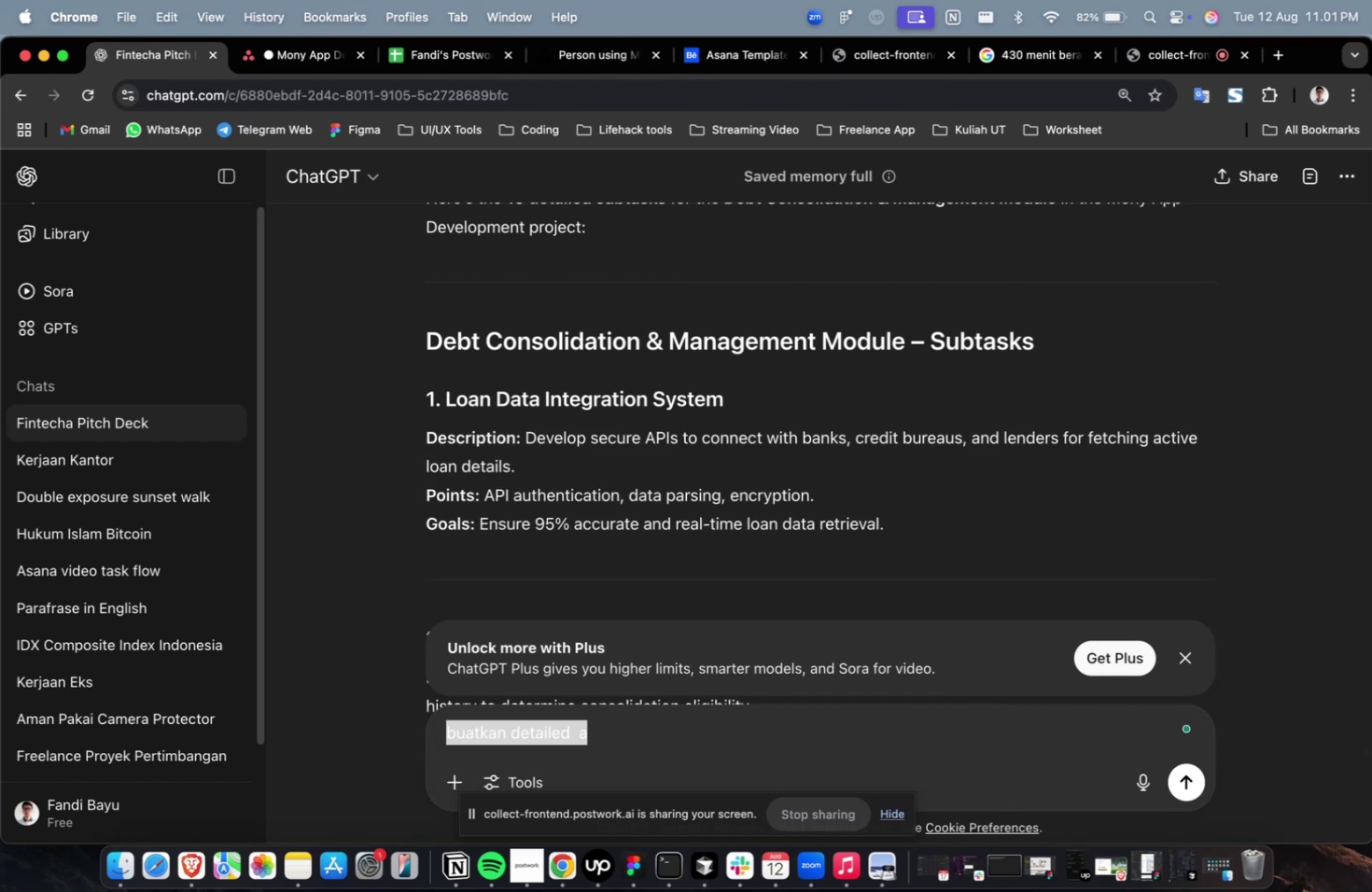 
type(please create detailed about main task )
 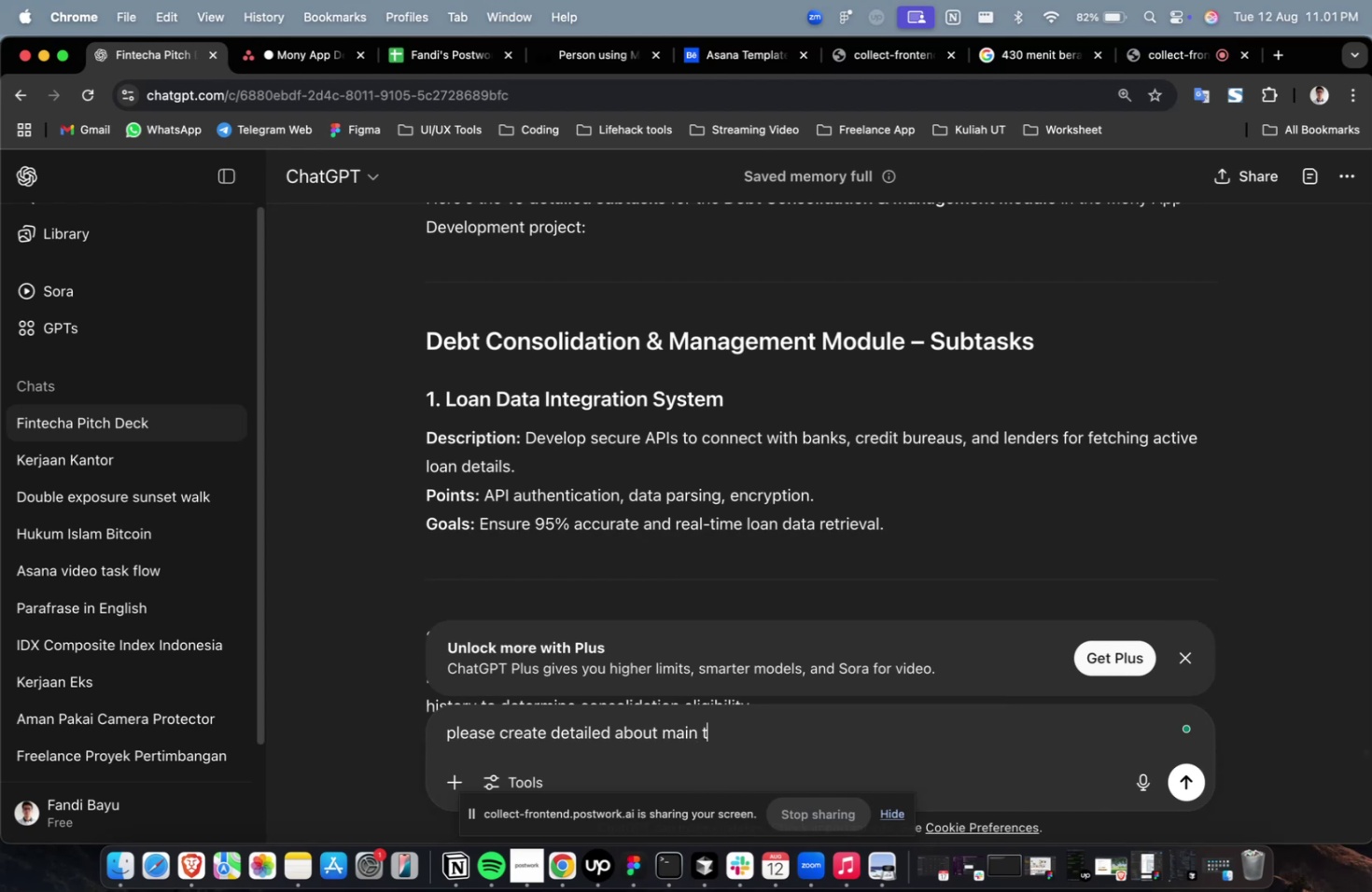 
key(Meta+V)
 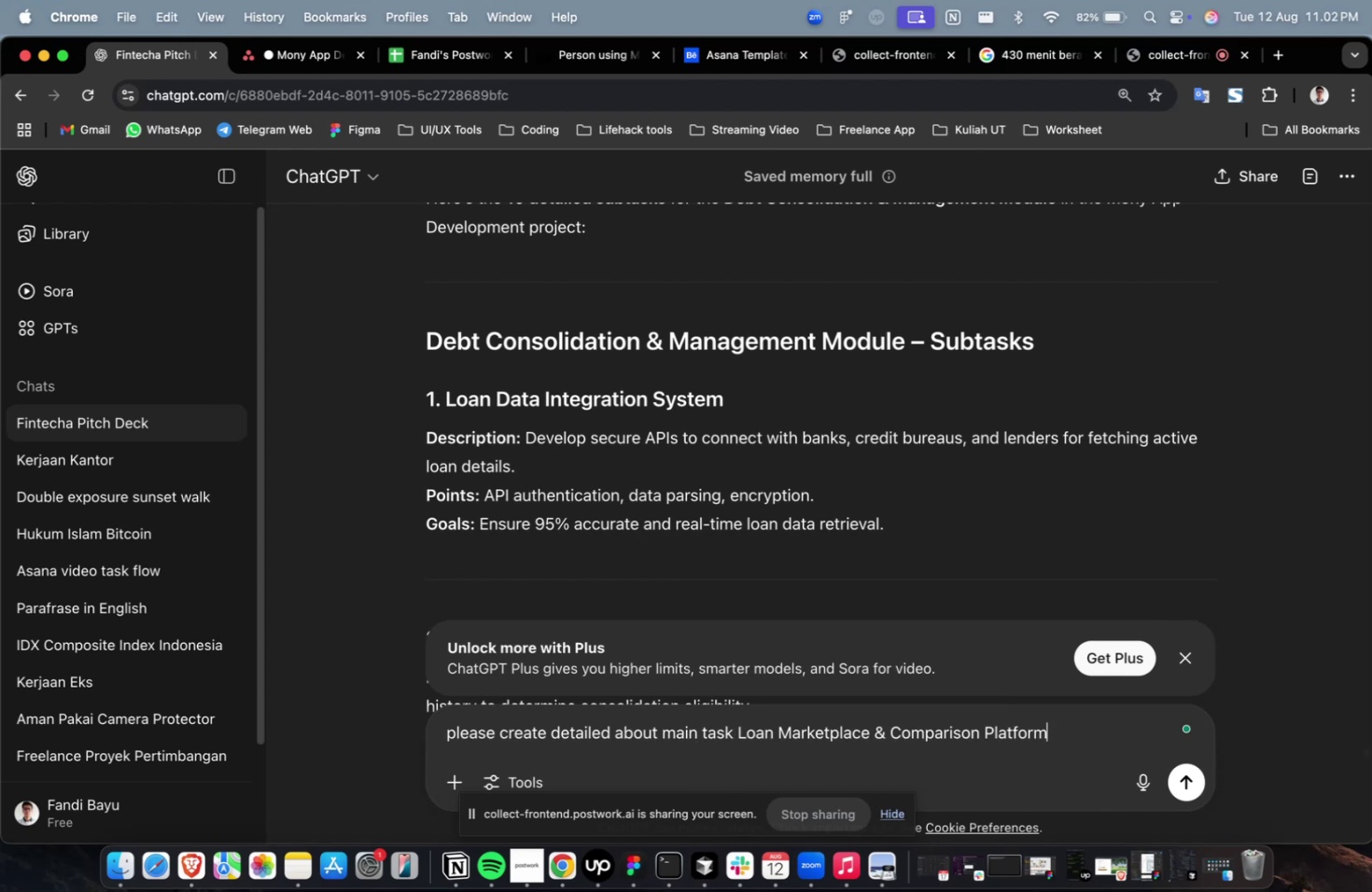 
key(Enter)
 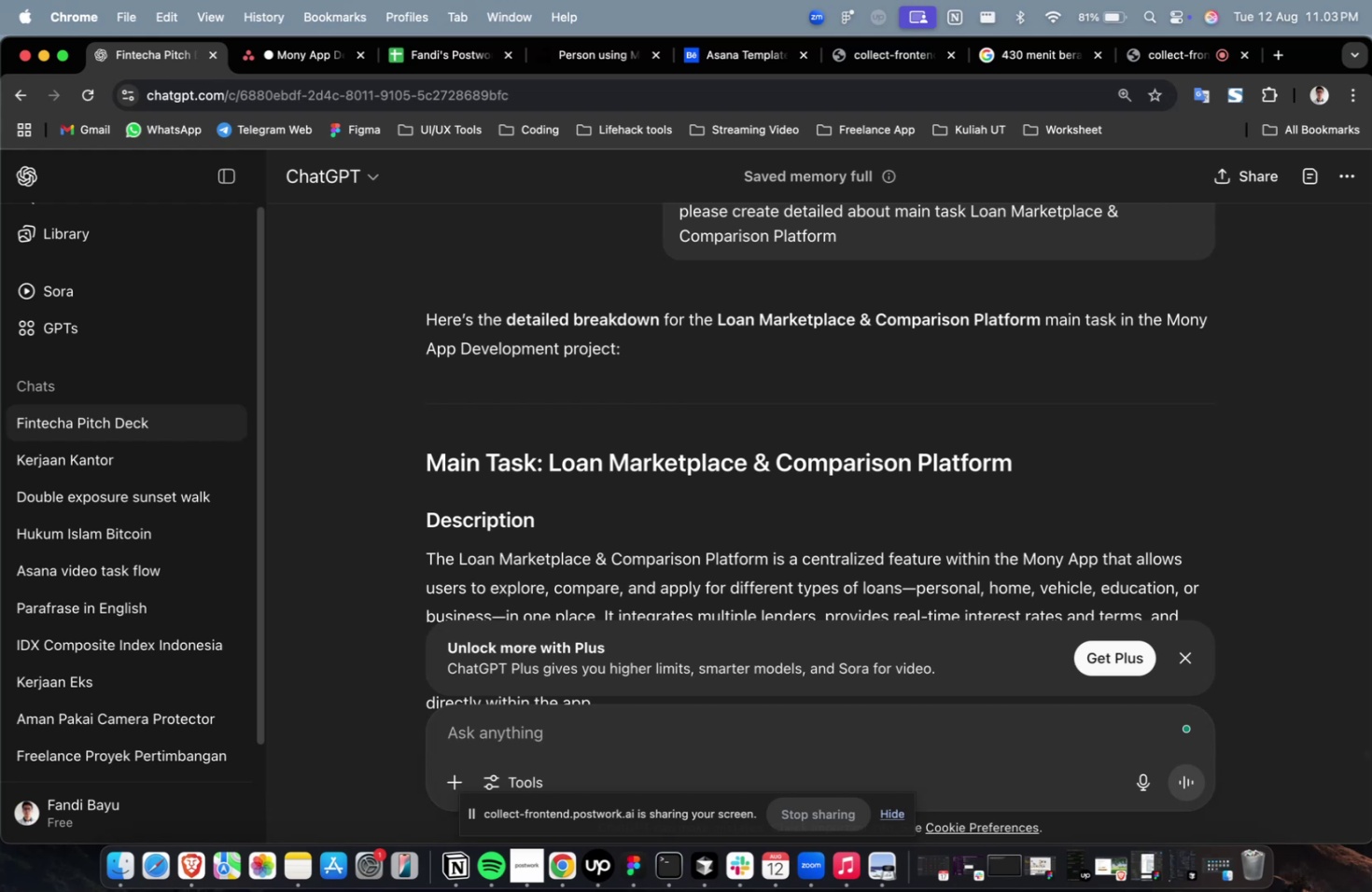 
wait(92.52)
 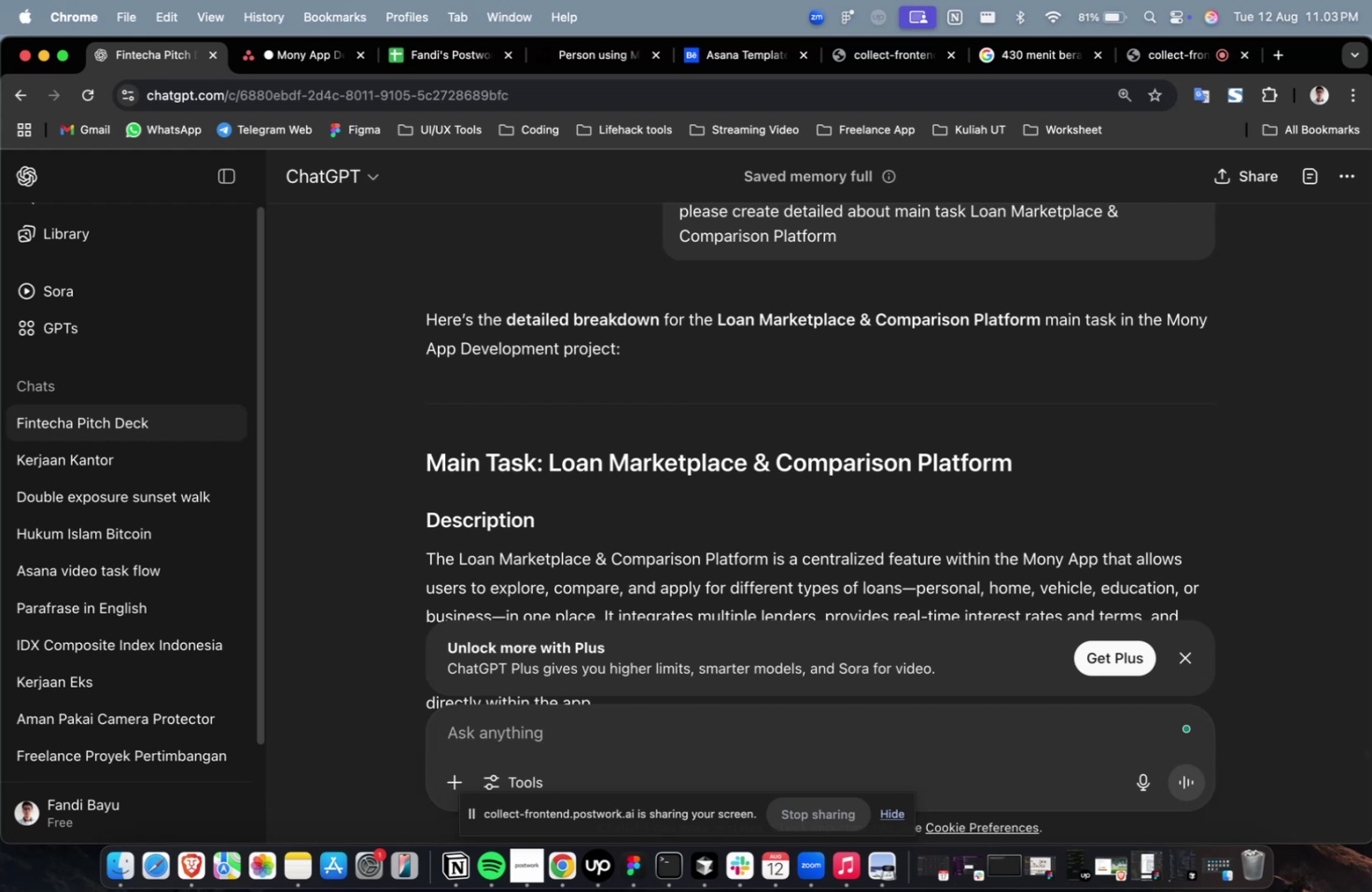 
scroll: coordinate [891, 583], scroll_direction: down, amount: 32.0
 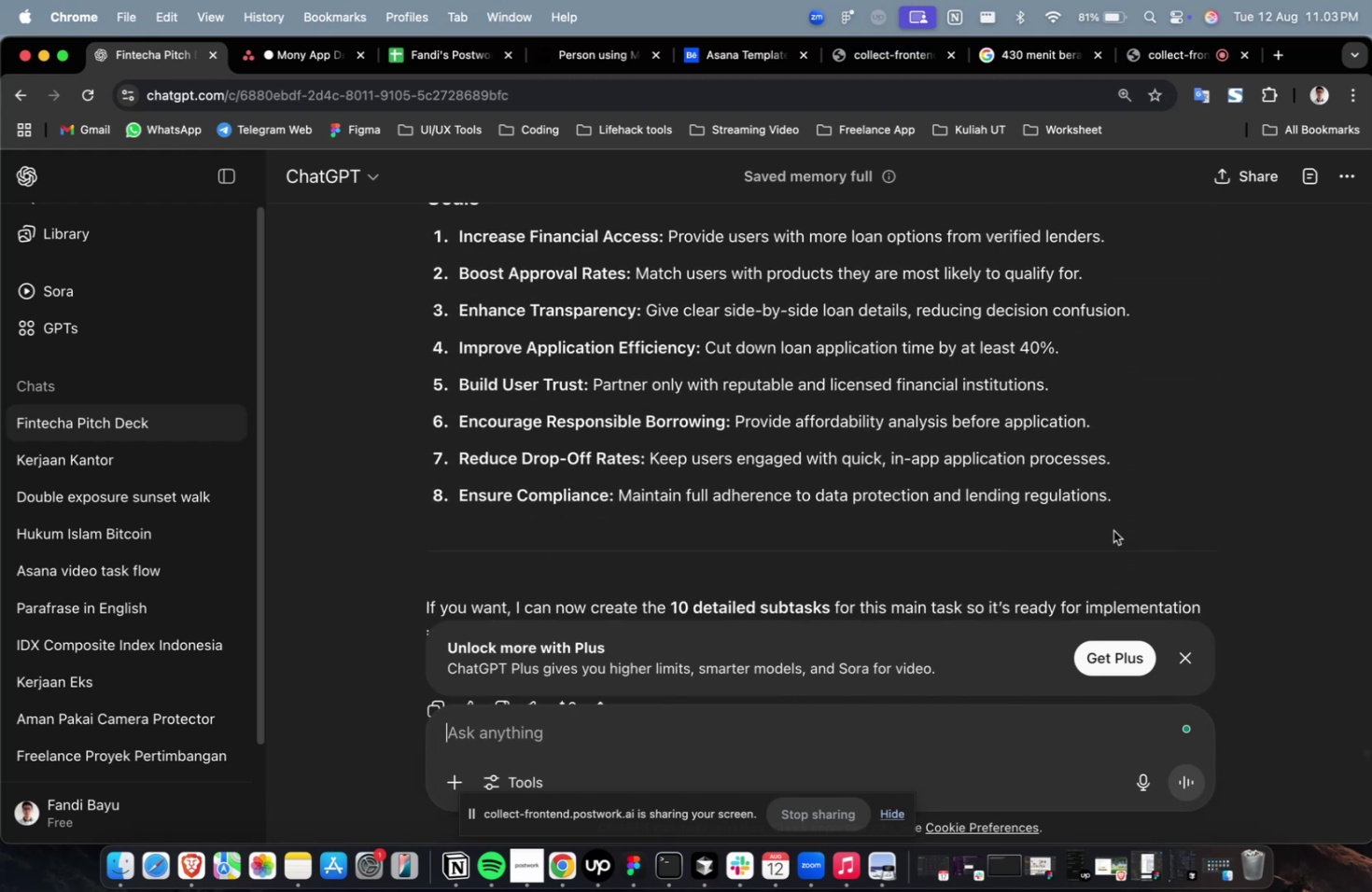 
left_click_drag(start_coordinate=[1143, 514], to_coordinate=[392, 565])
 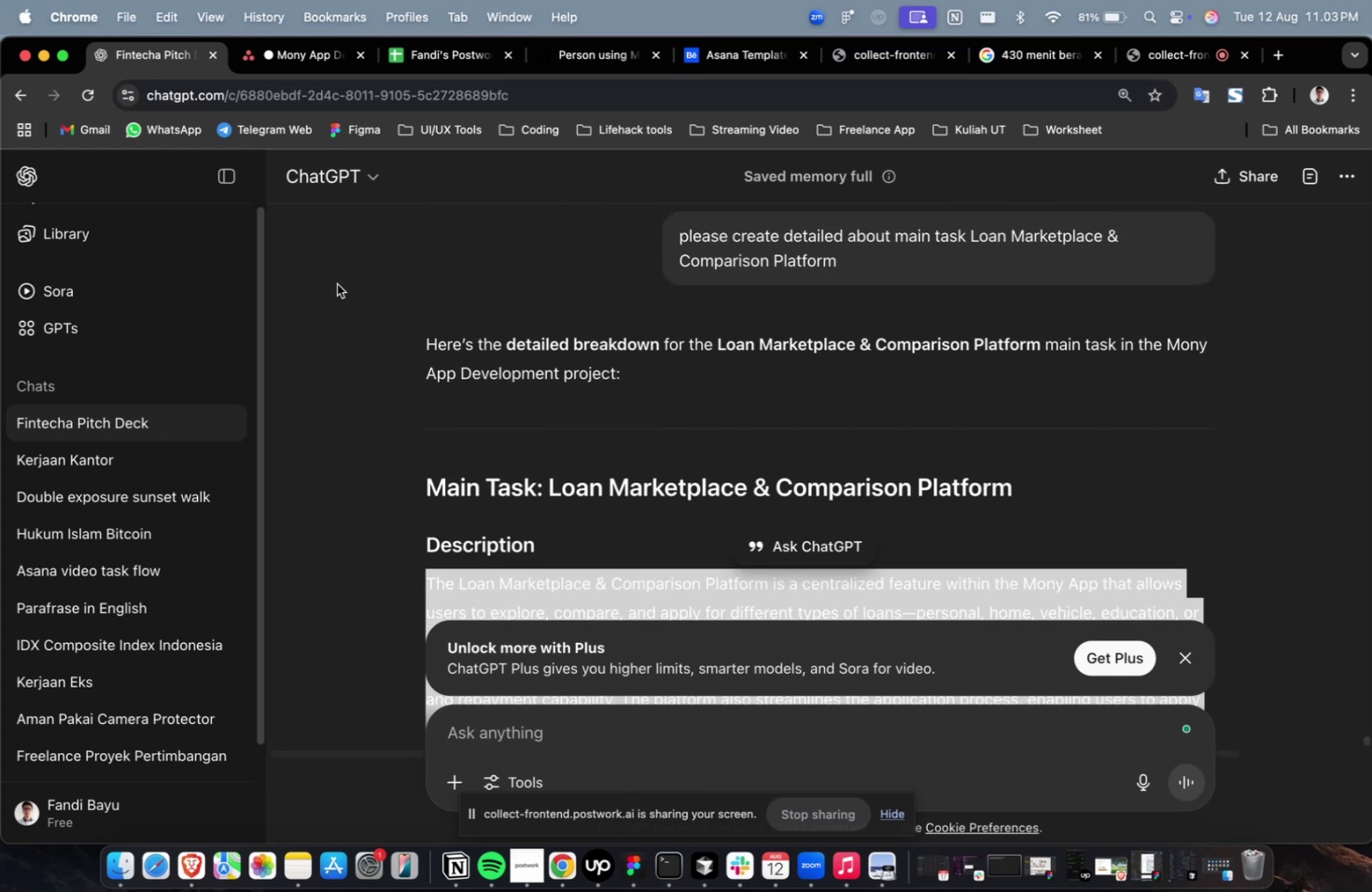 
scroll: coordinate [486, 447], scroll_direction: up, amount: 32.0
 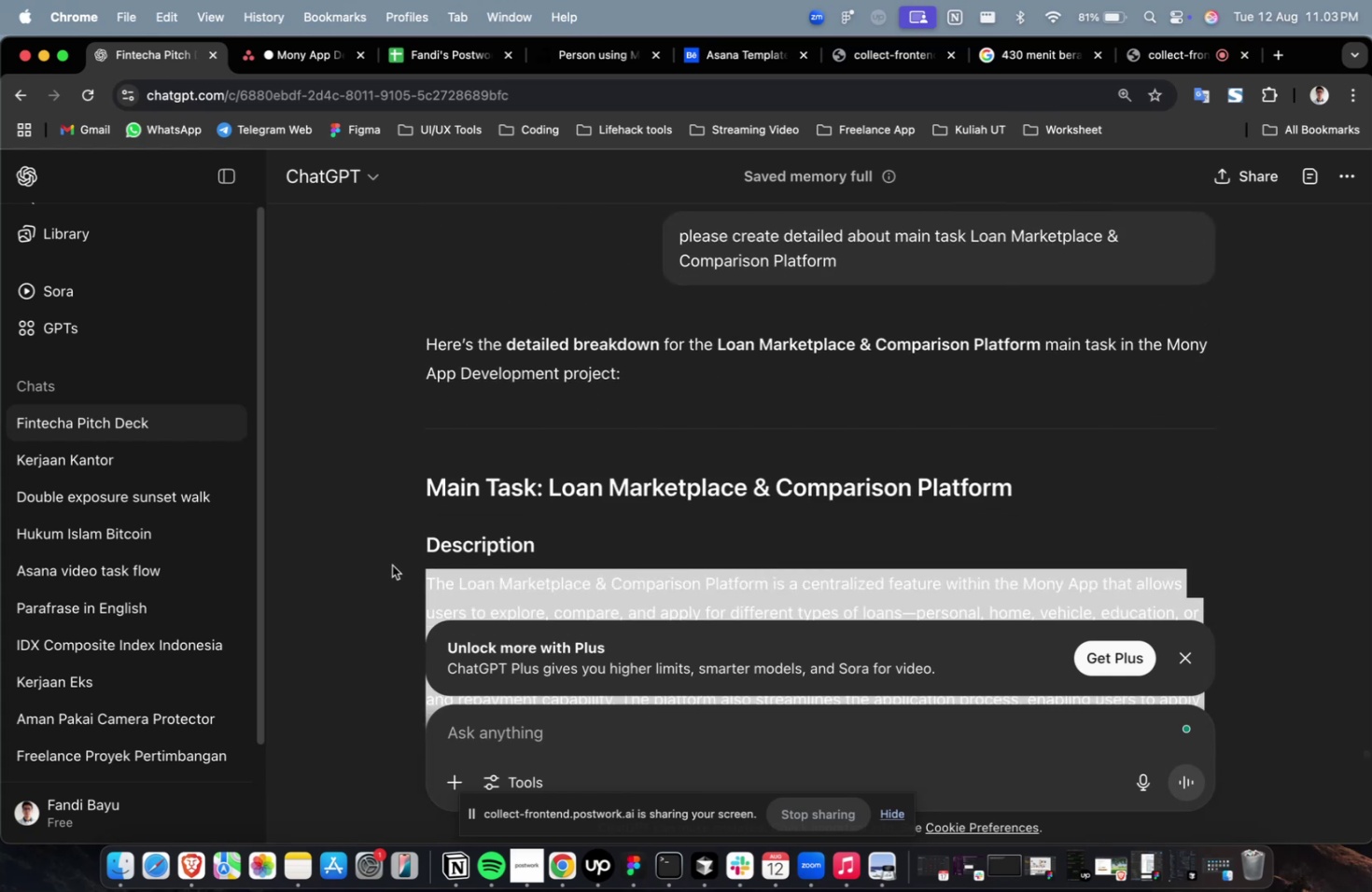 
key(Meta+C)
 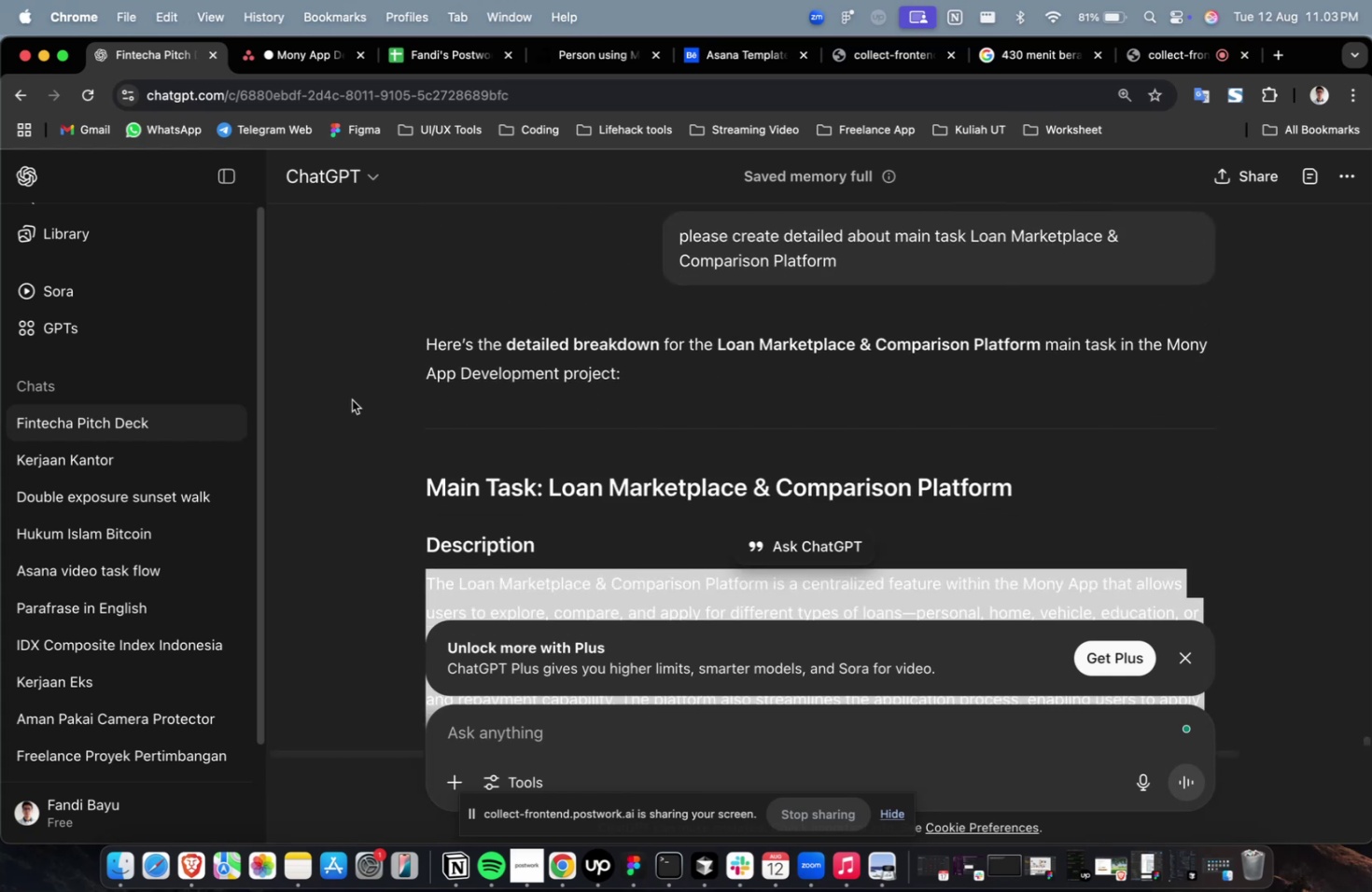 
key(Meta+C)
 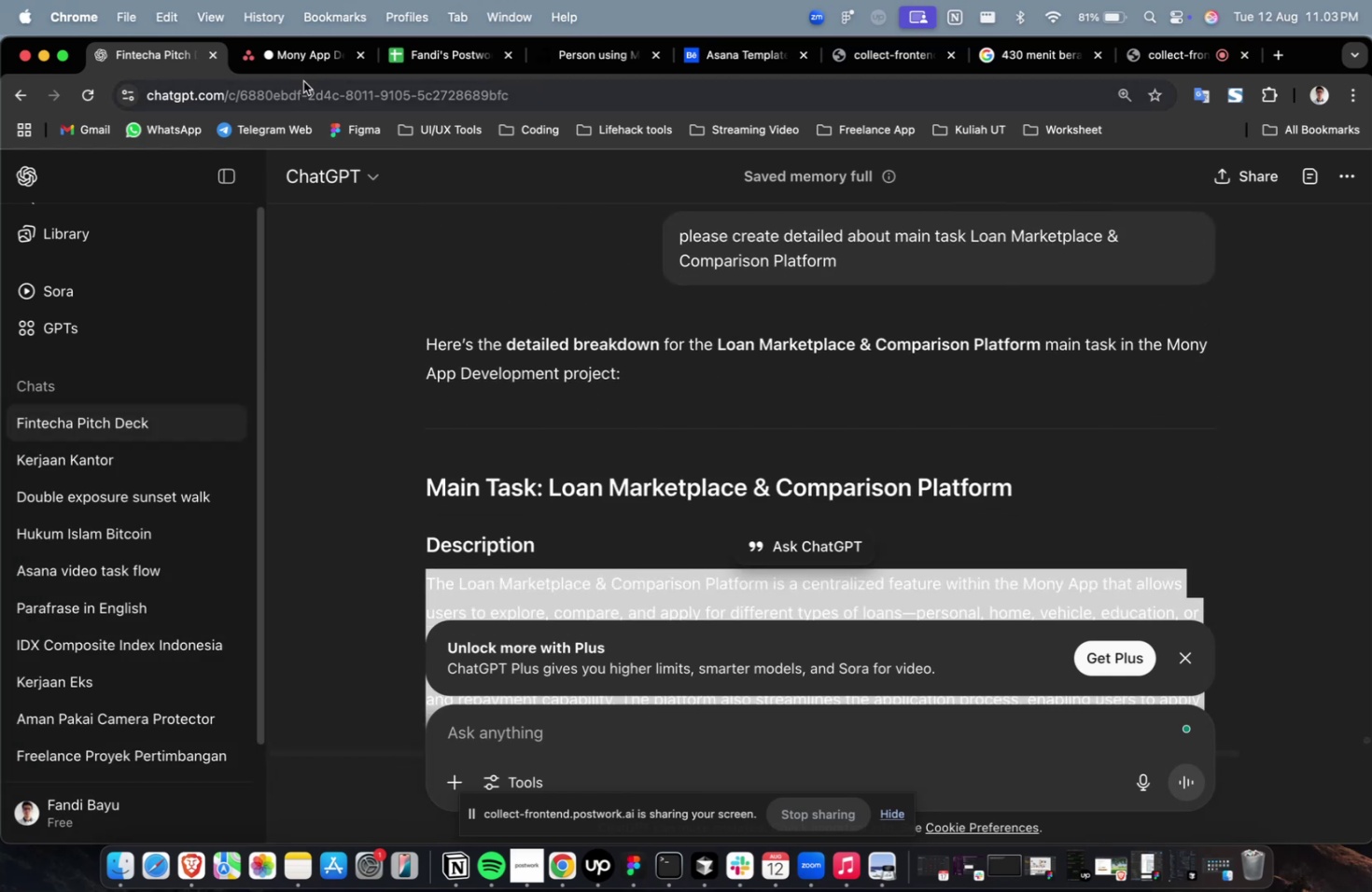 
left_click([313, 73])
 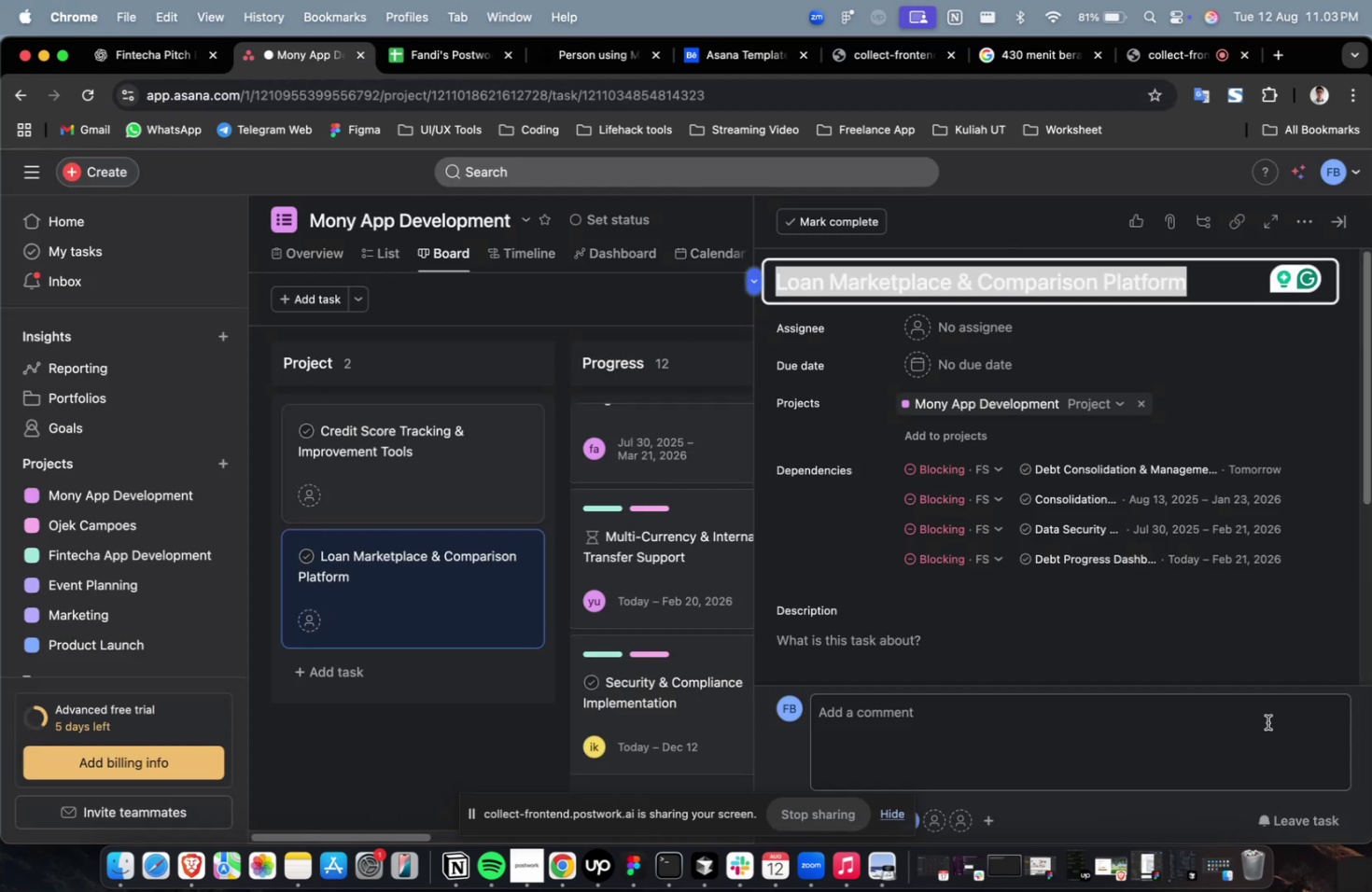 
left_click([1177, 648])
 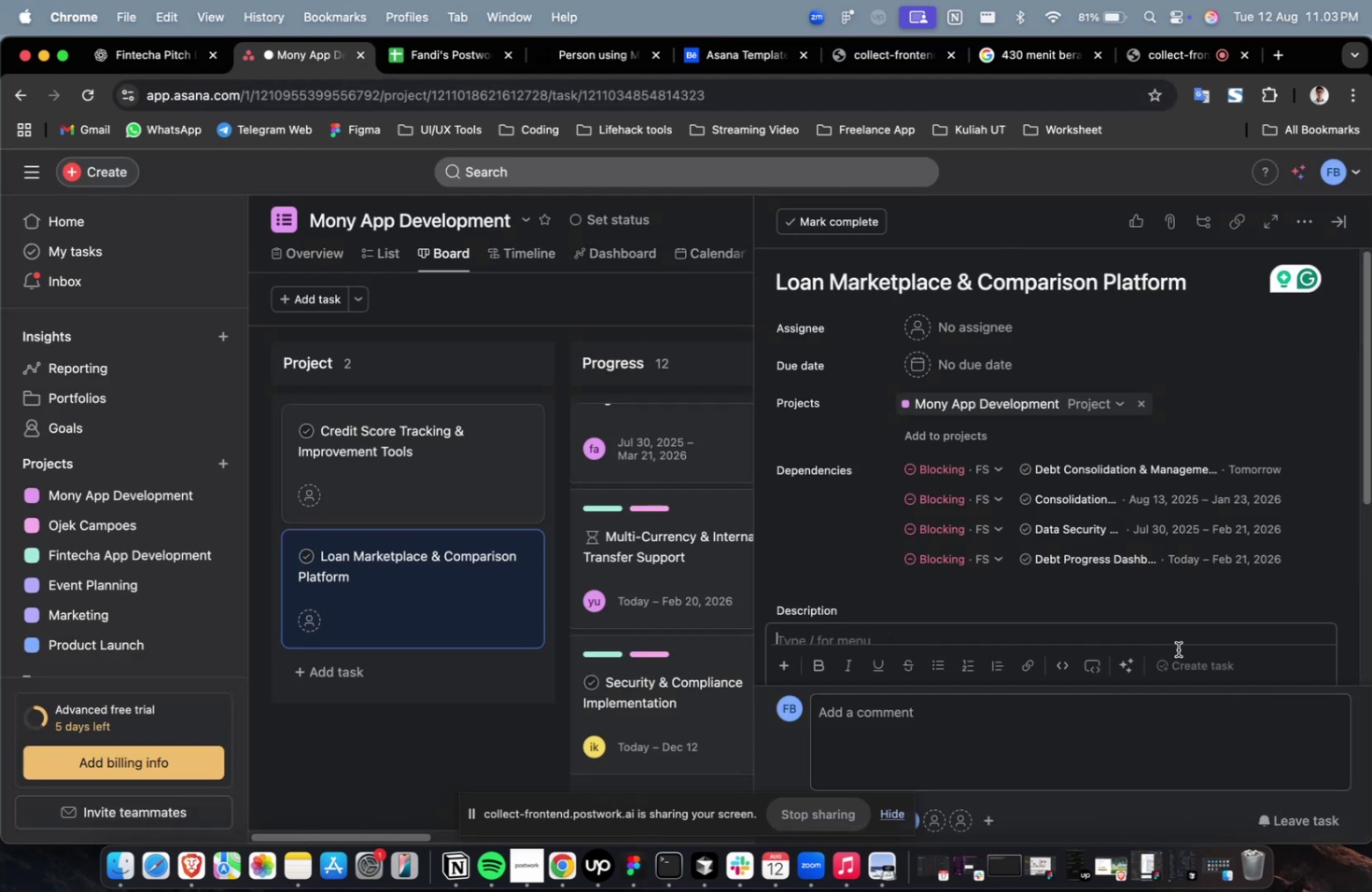 
key(Meta+V)
 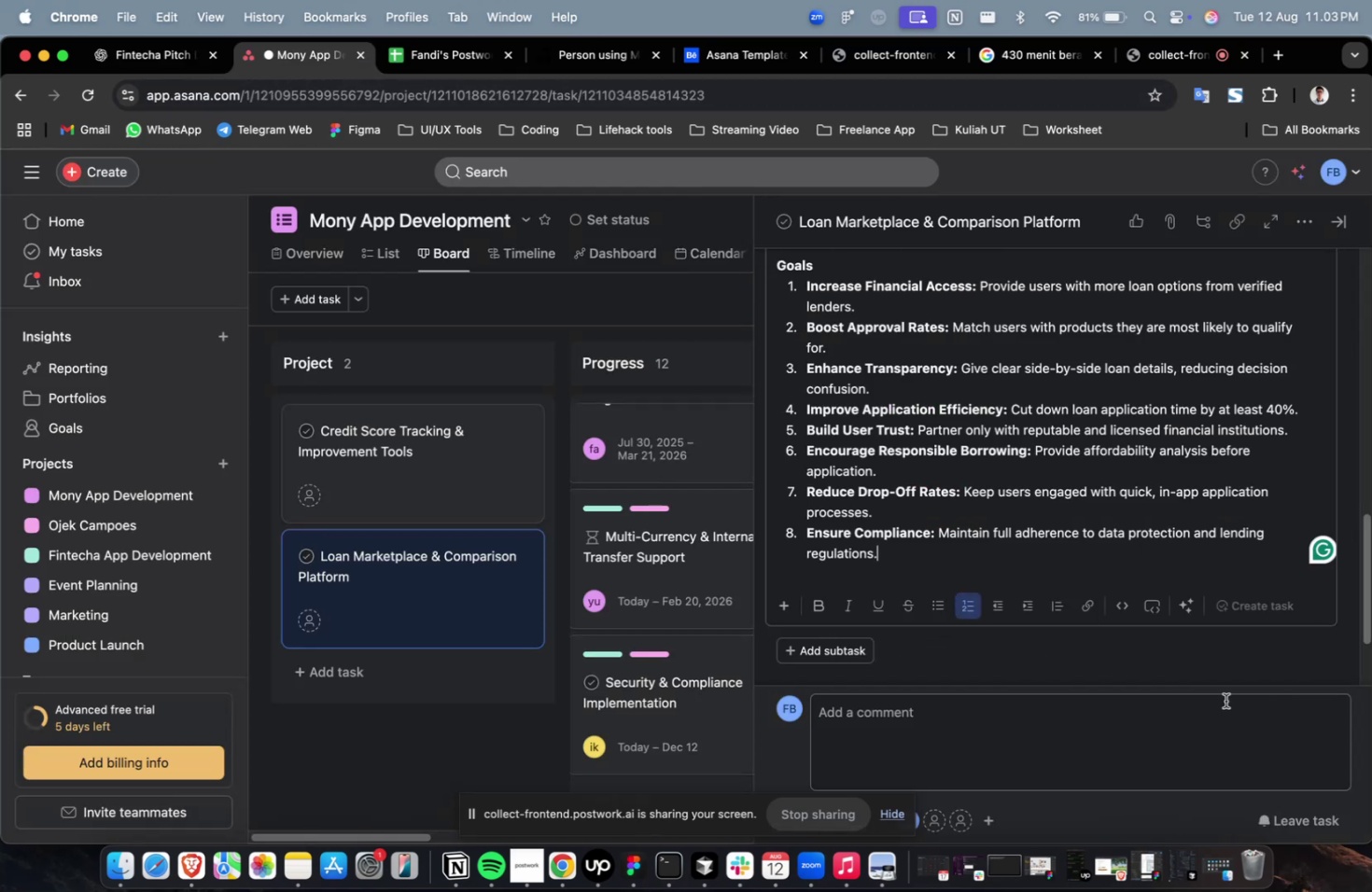 
scroll: coordinate [988, 370], scroll_direction: up, amount: 23.0
 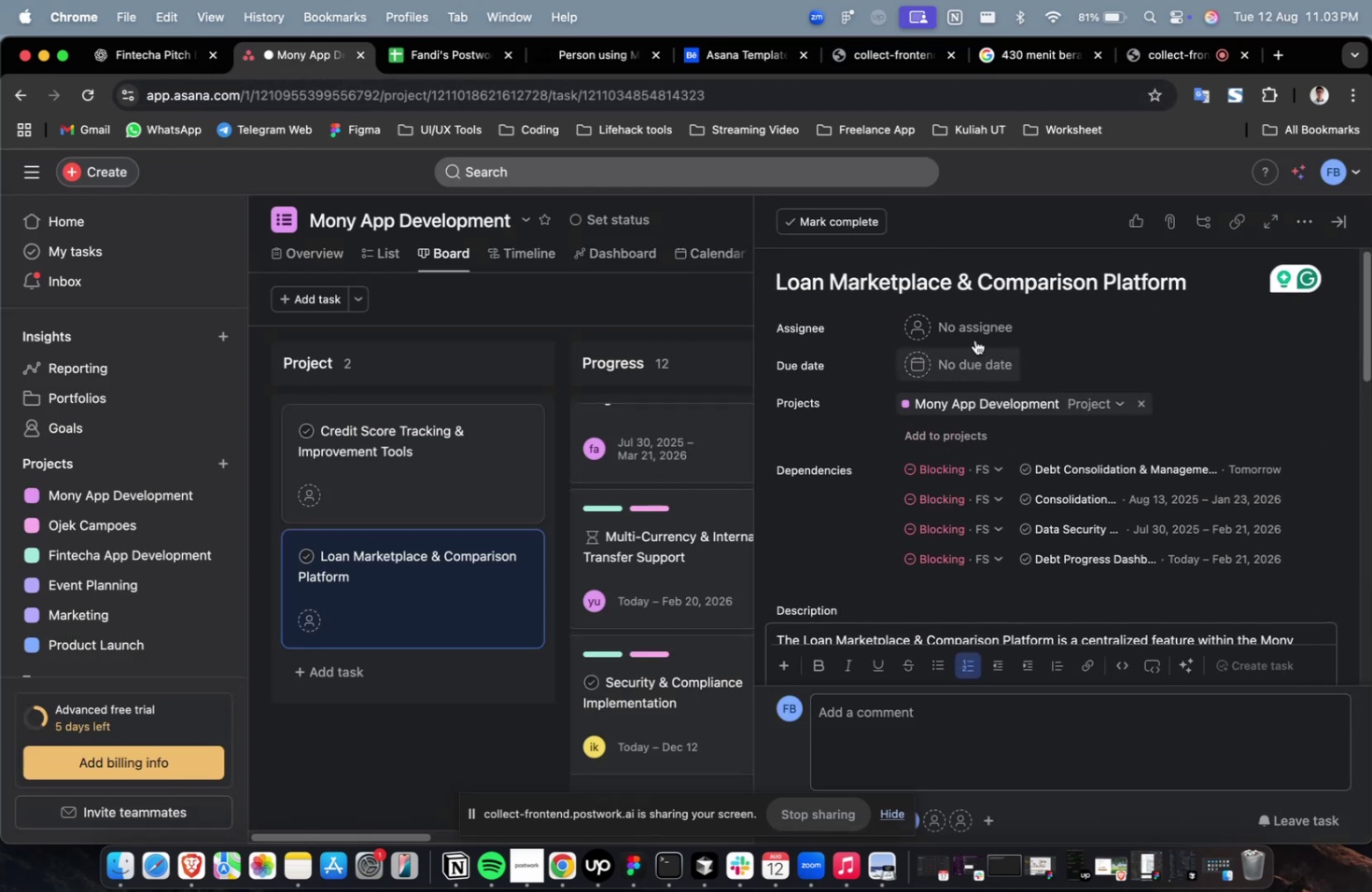 
left_click([975, 330])
 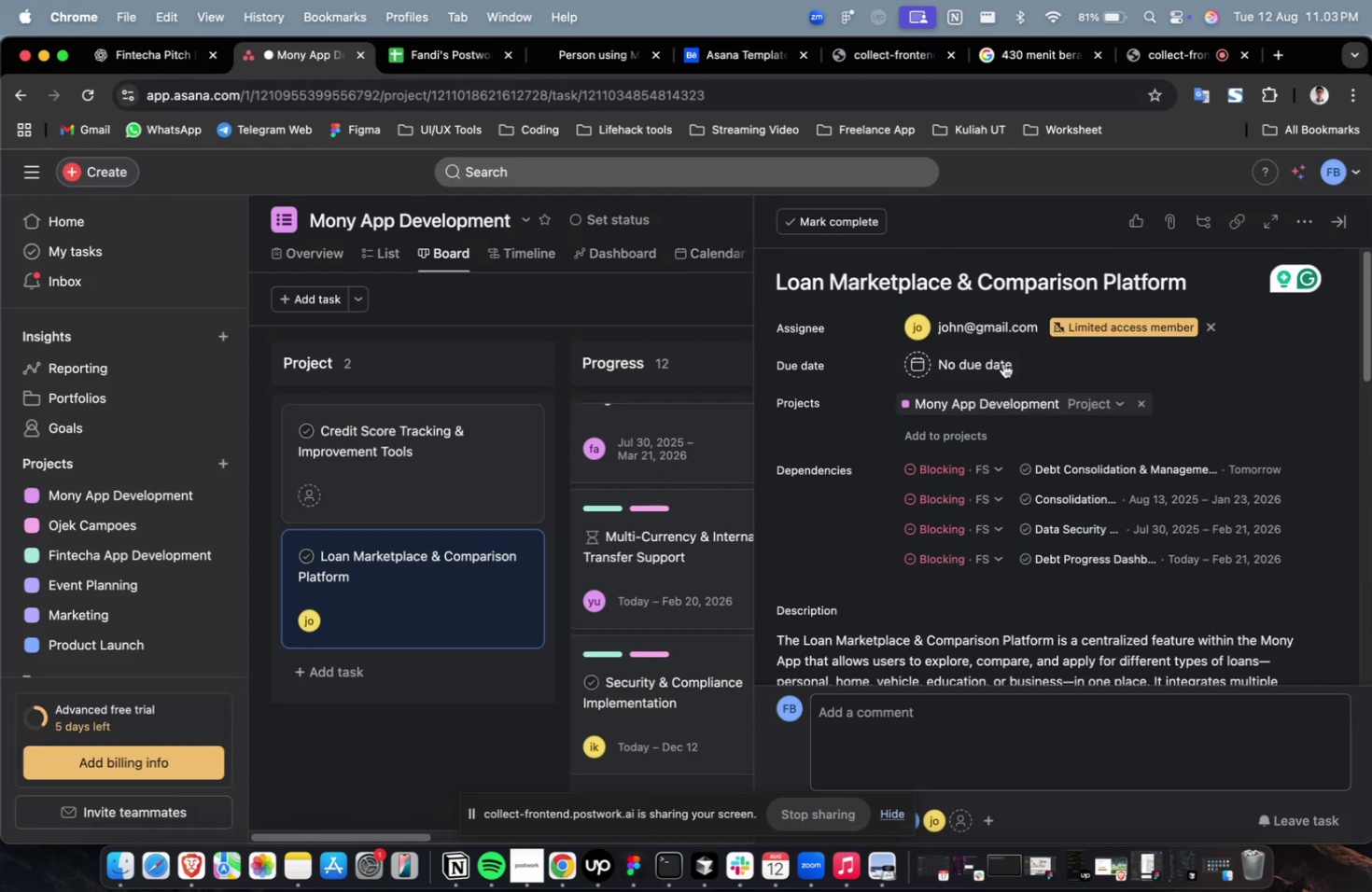 
double_click([995, 339])
 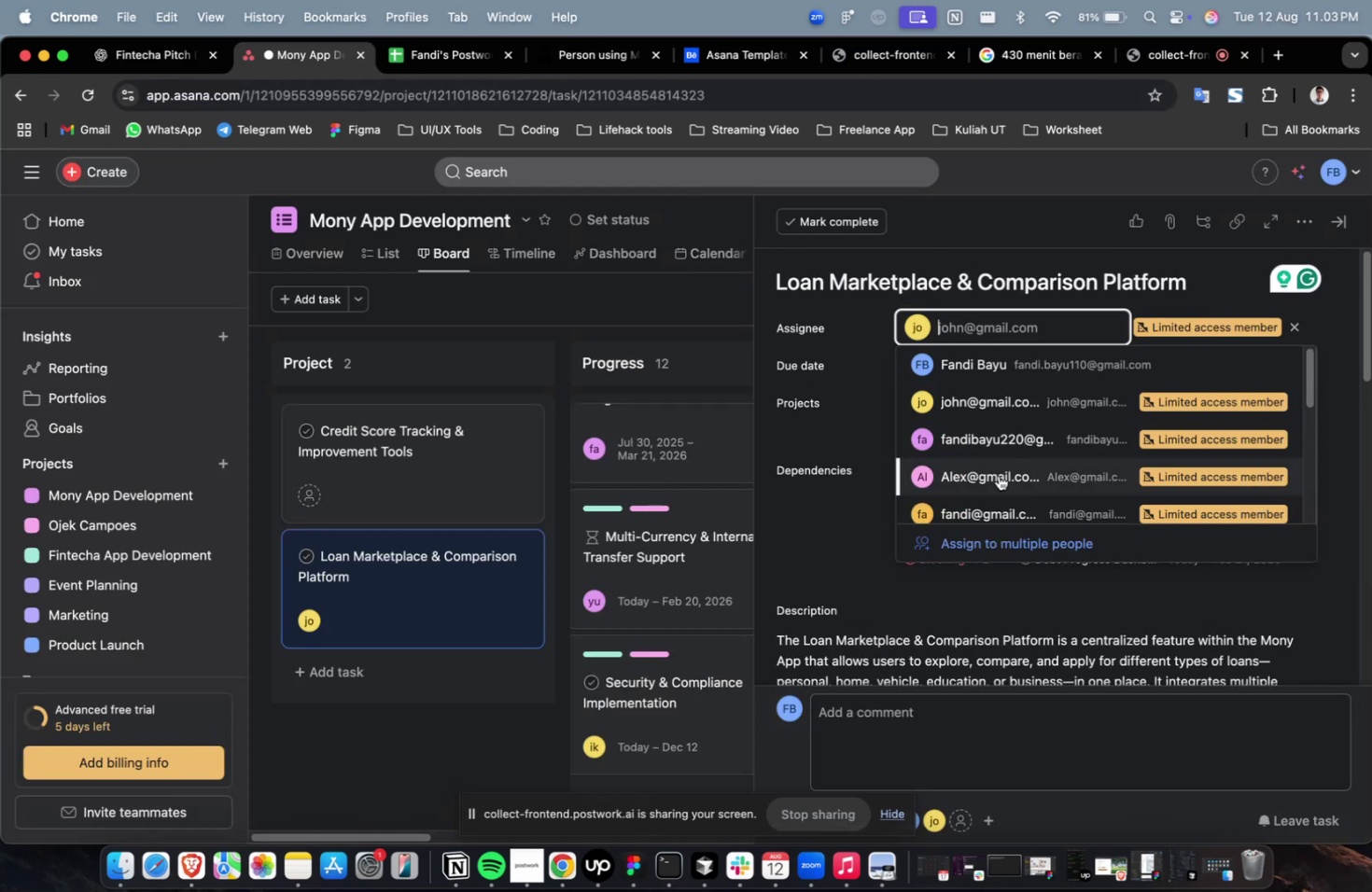 
triple_click([999, 479])
 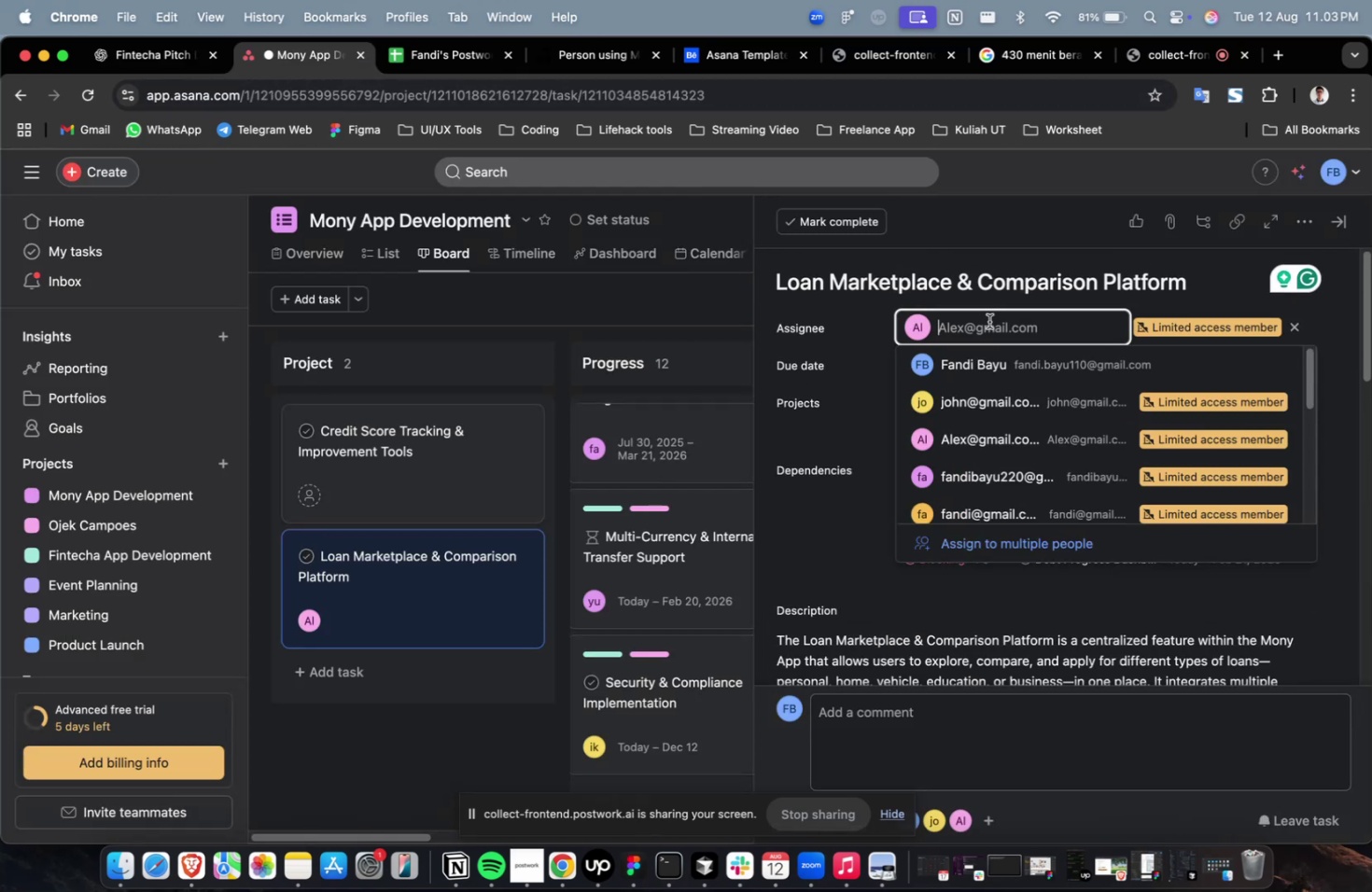 
scroll: coordinate [992, 497], scroll_direction: down, amount: 9.0
 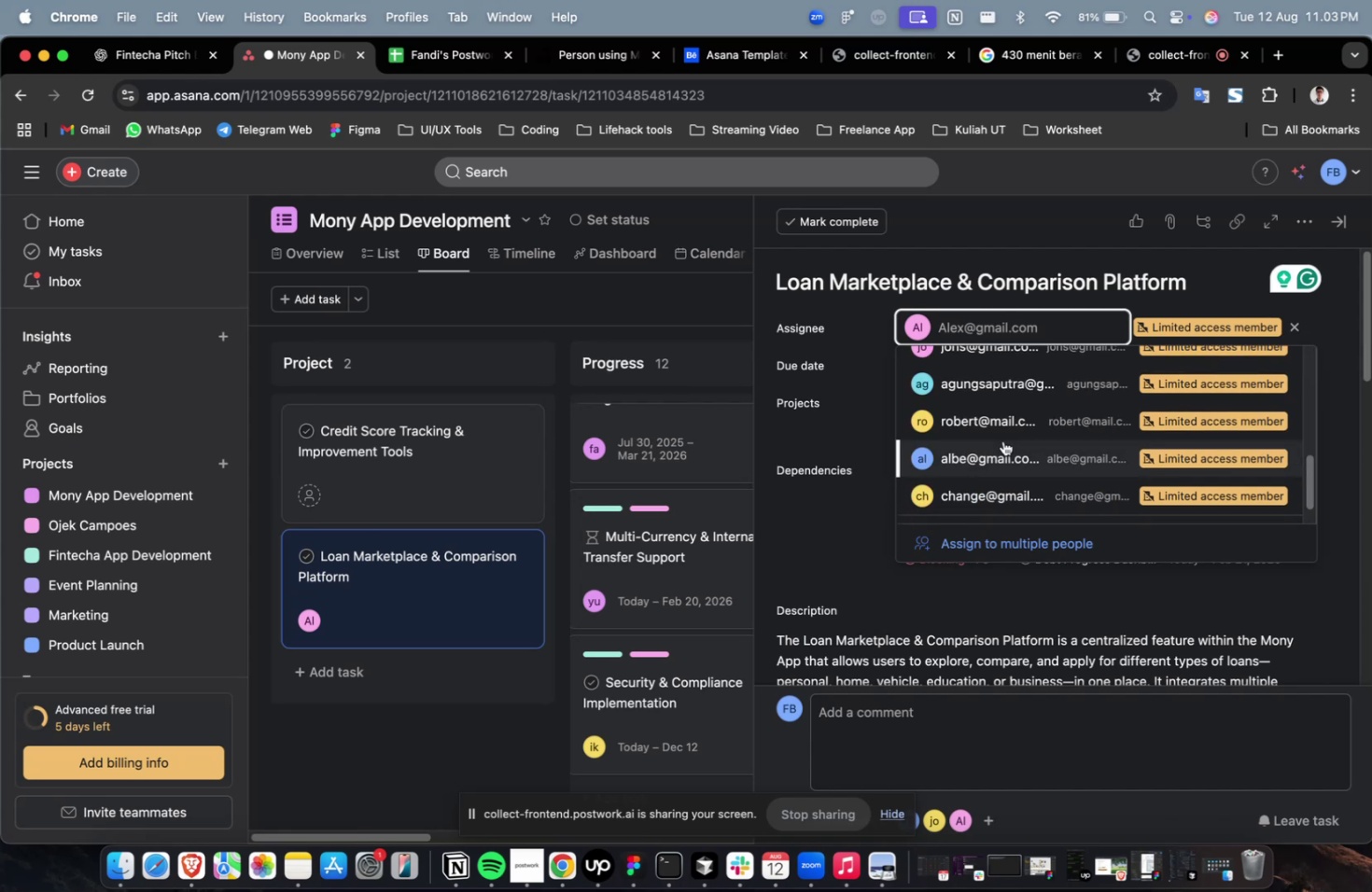 
left_click([1002, 440])
 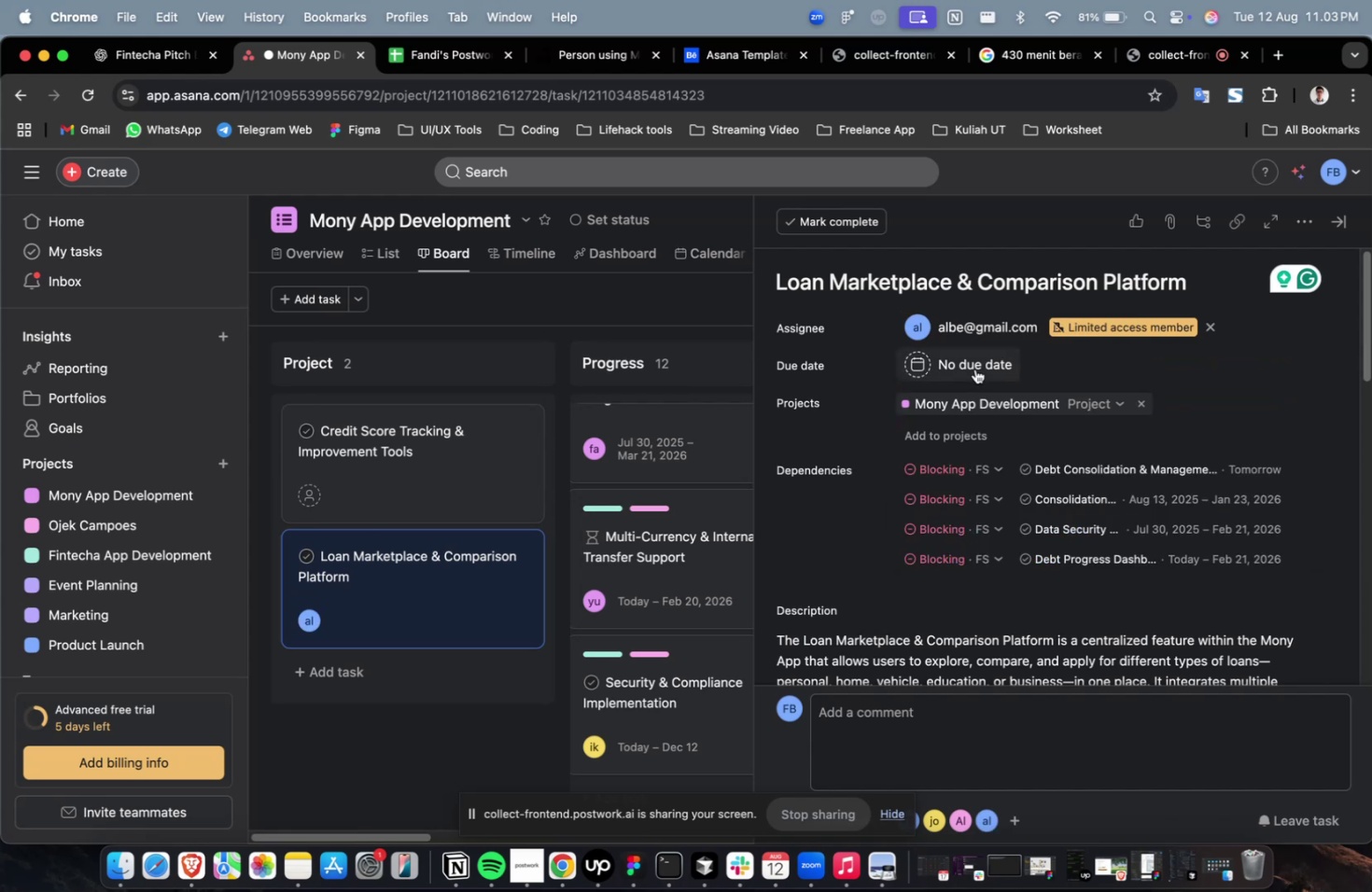 
double_click([974, 369])
 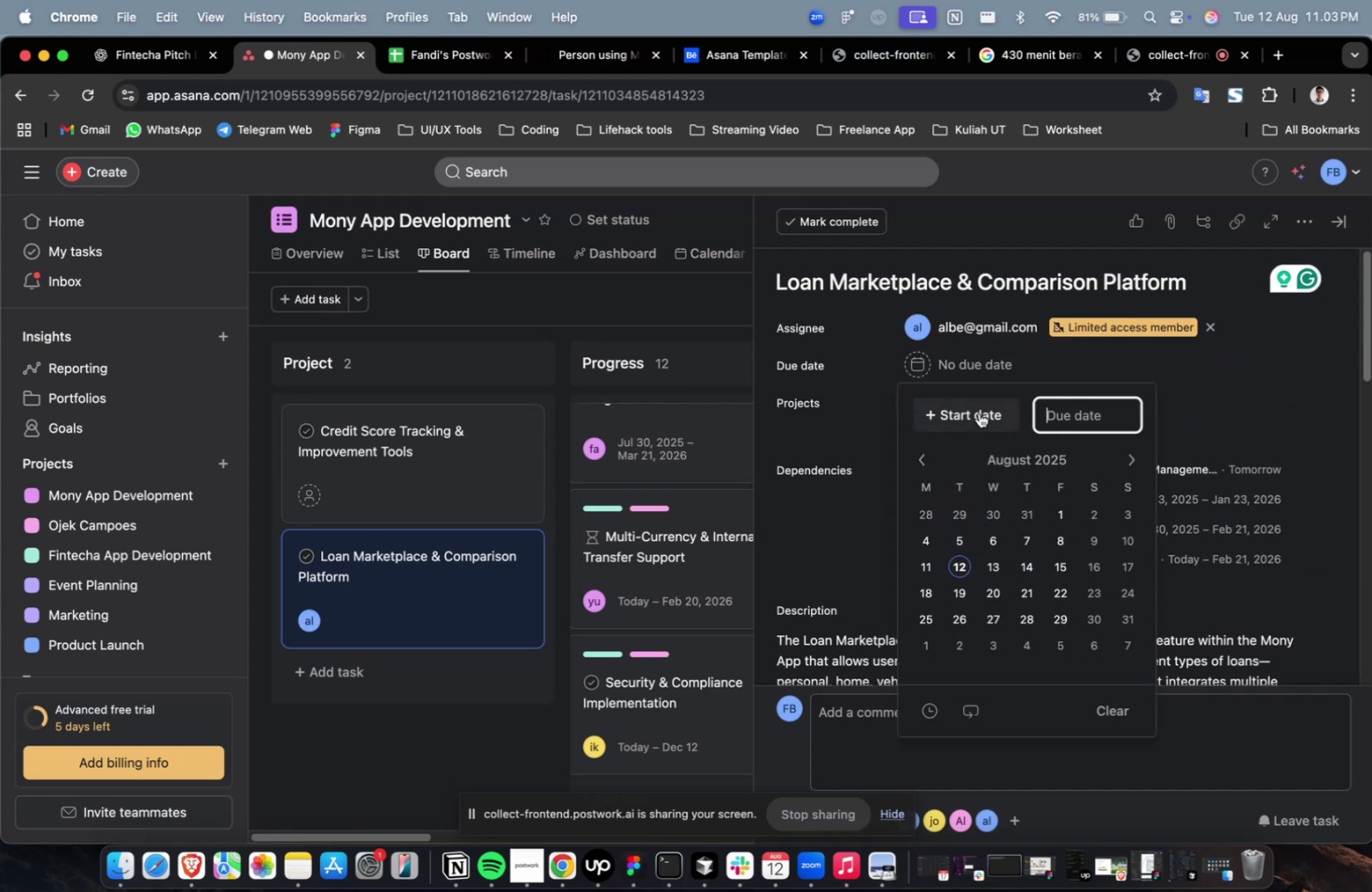 
triple_click([978, 412])
 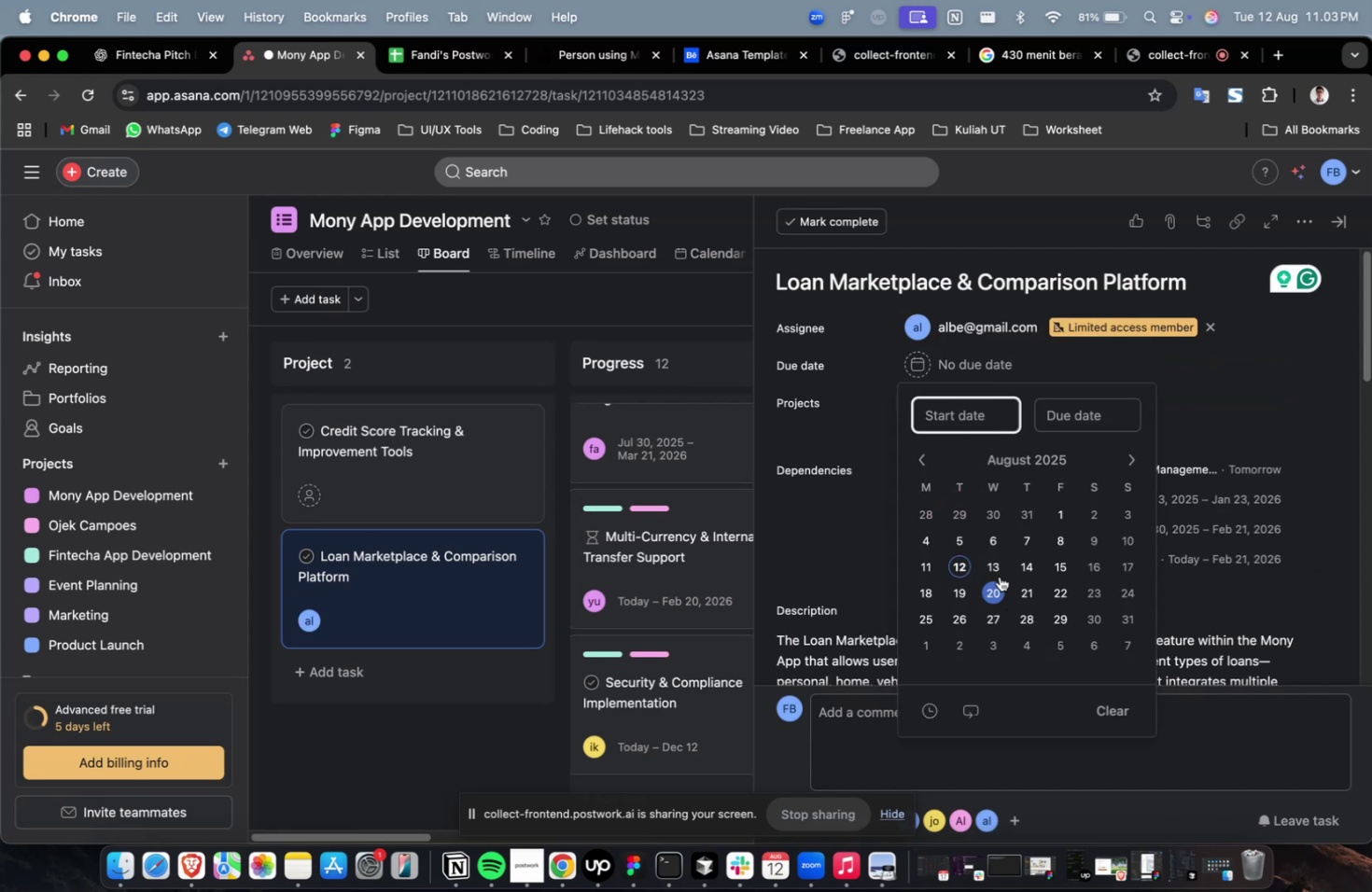 
triple_click([999, 560])
 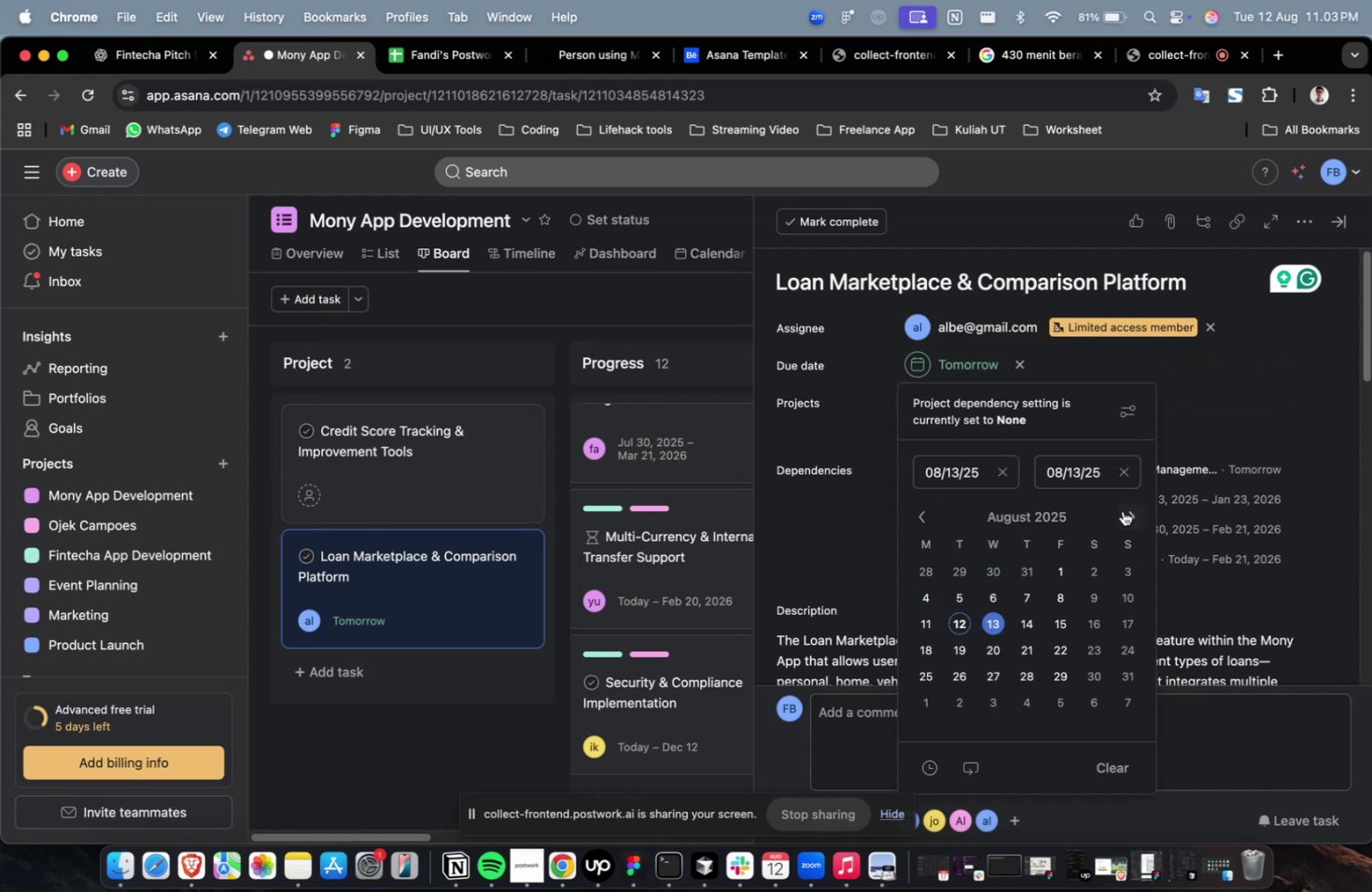 
triple_click([1122, 511])
 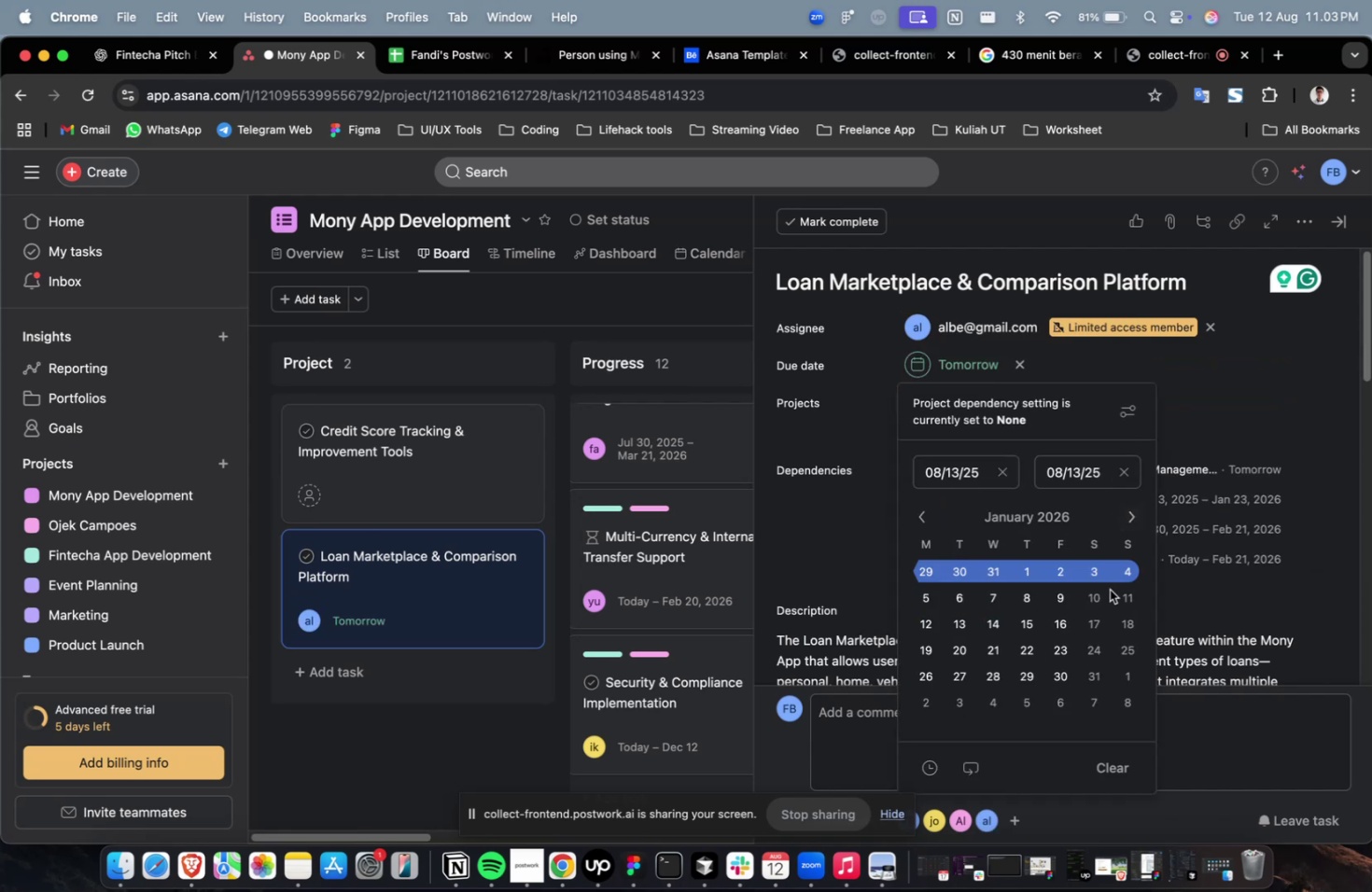 
triple_click([1108, 591])
 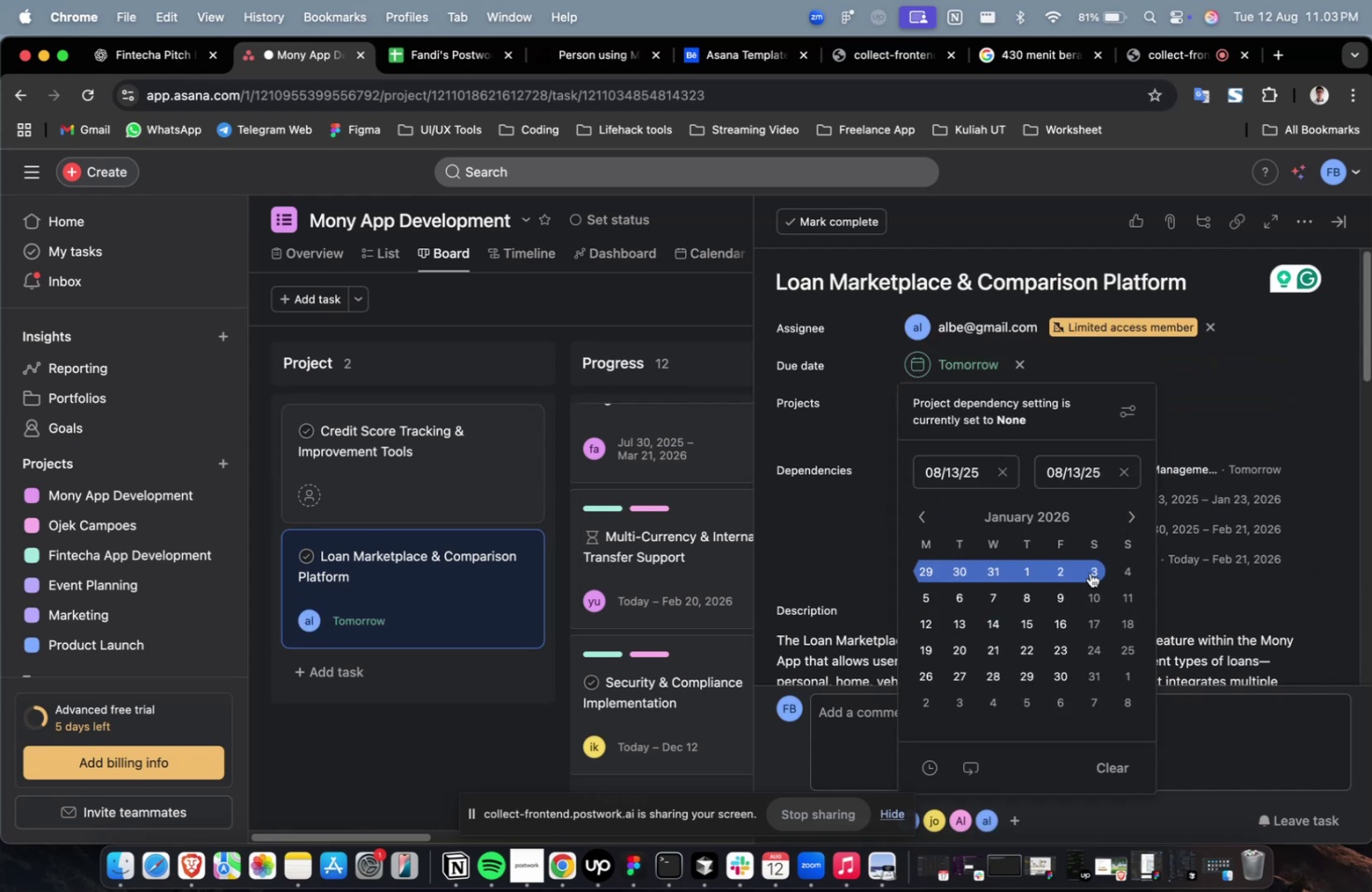 
triple_click([1089, 572])
 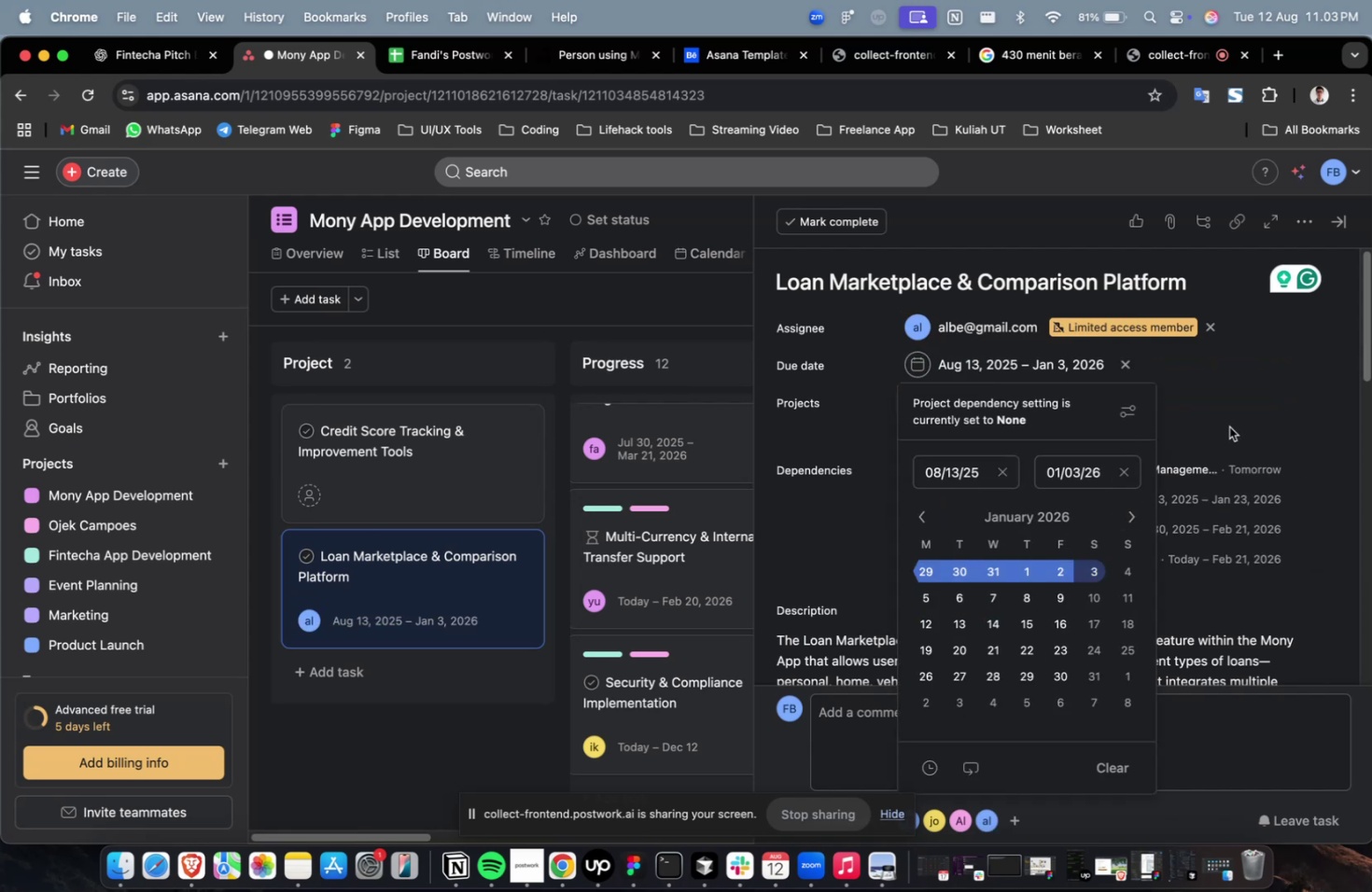 
triple_click([1228, 425])
 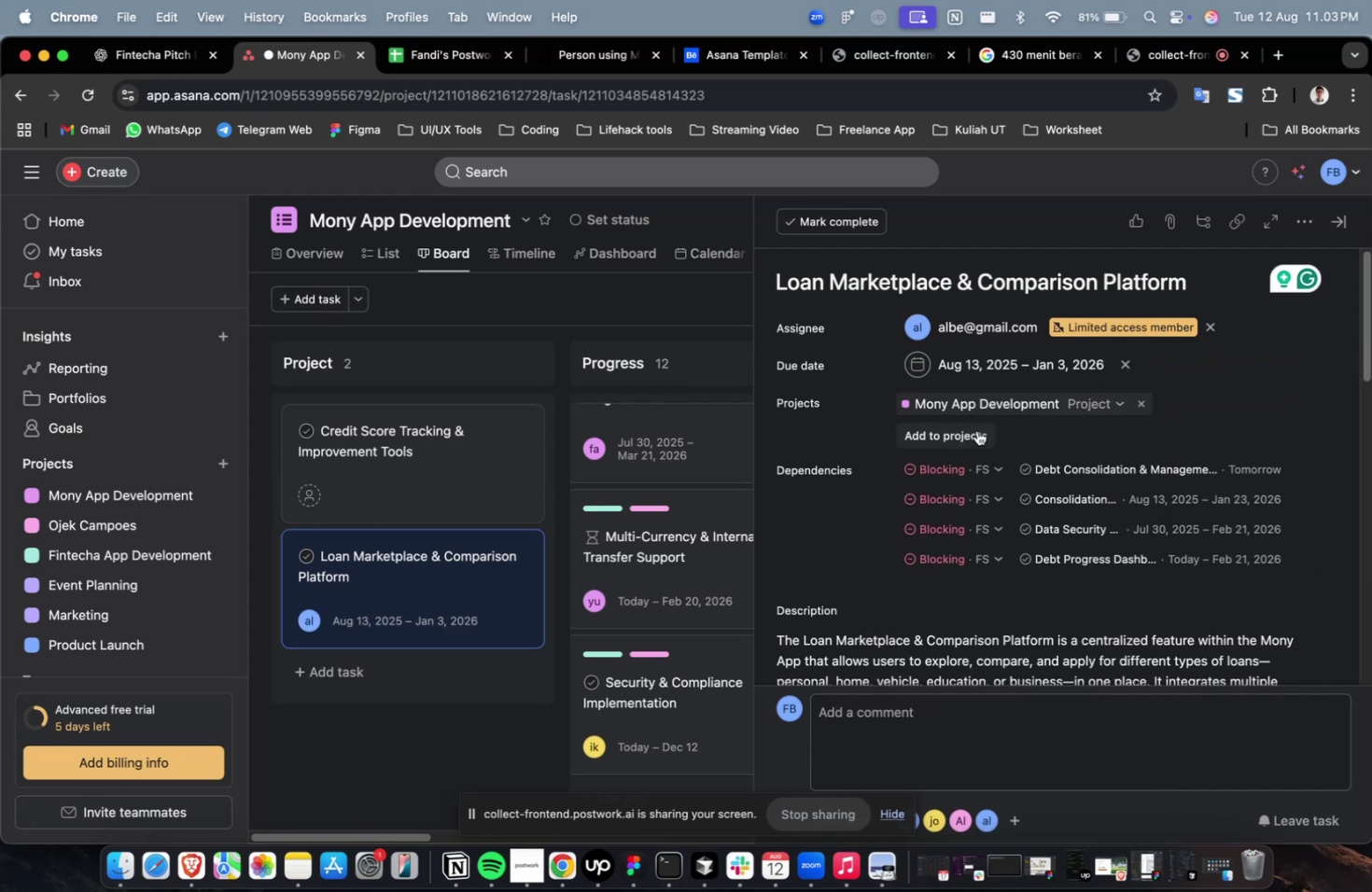 
left_click([975, 430])
 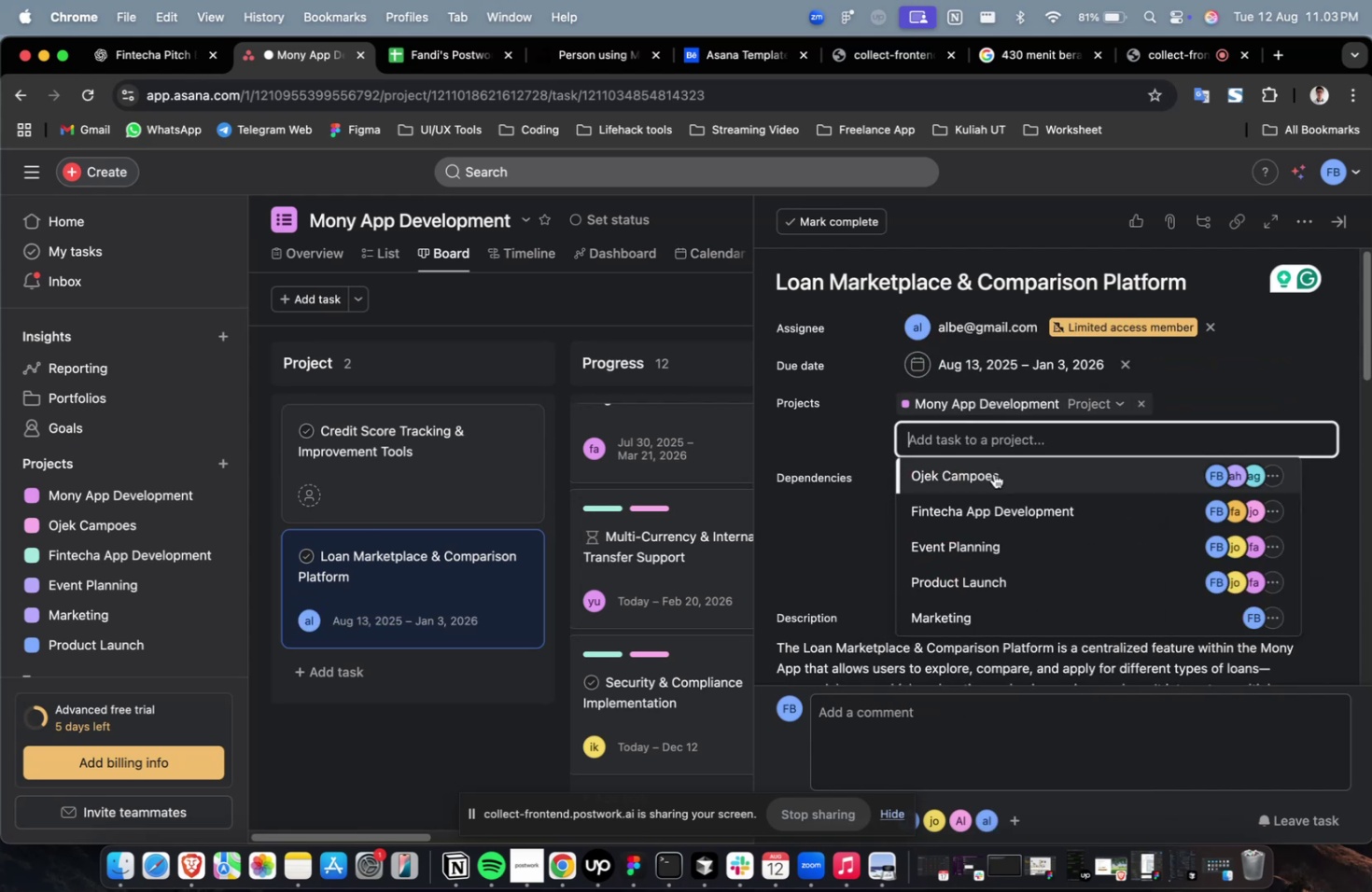 
double_click([989, 480])
 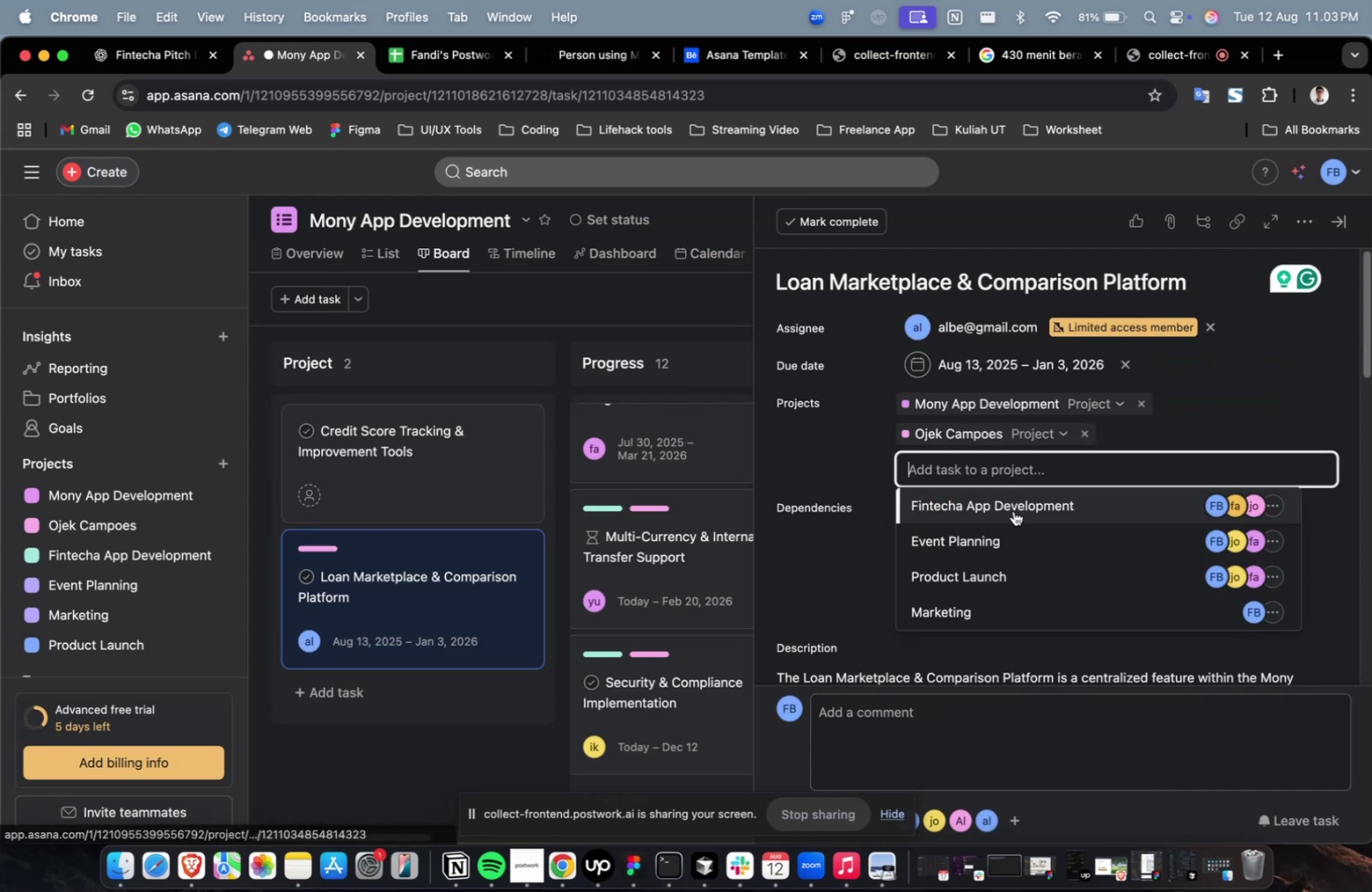 
double_click([1015, 507])
 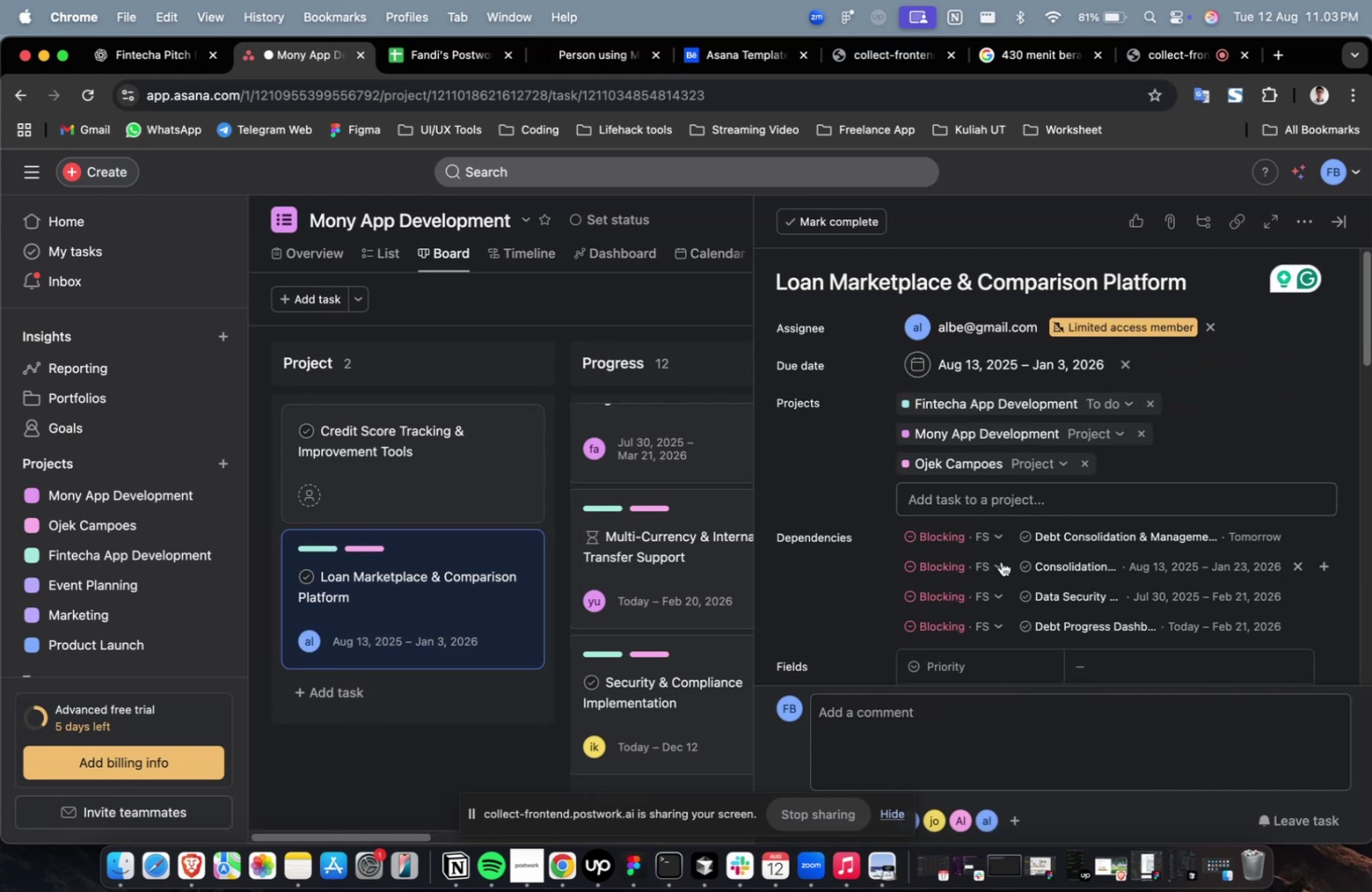 
scroll: coordinate [998, 567], scroll_direction: down, amount: 8.0
 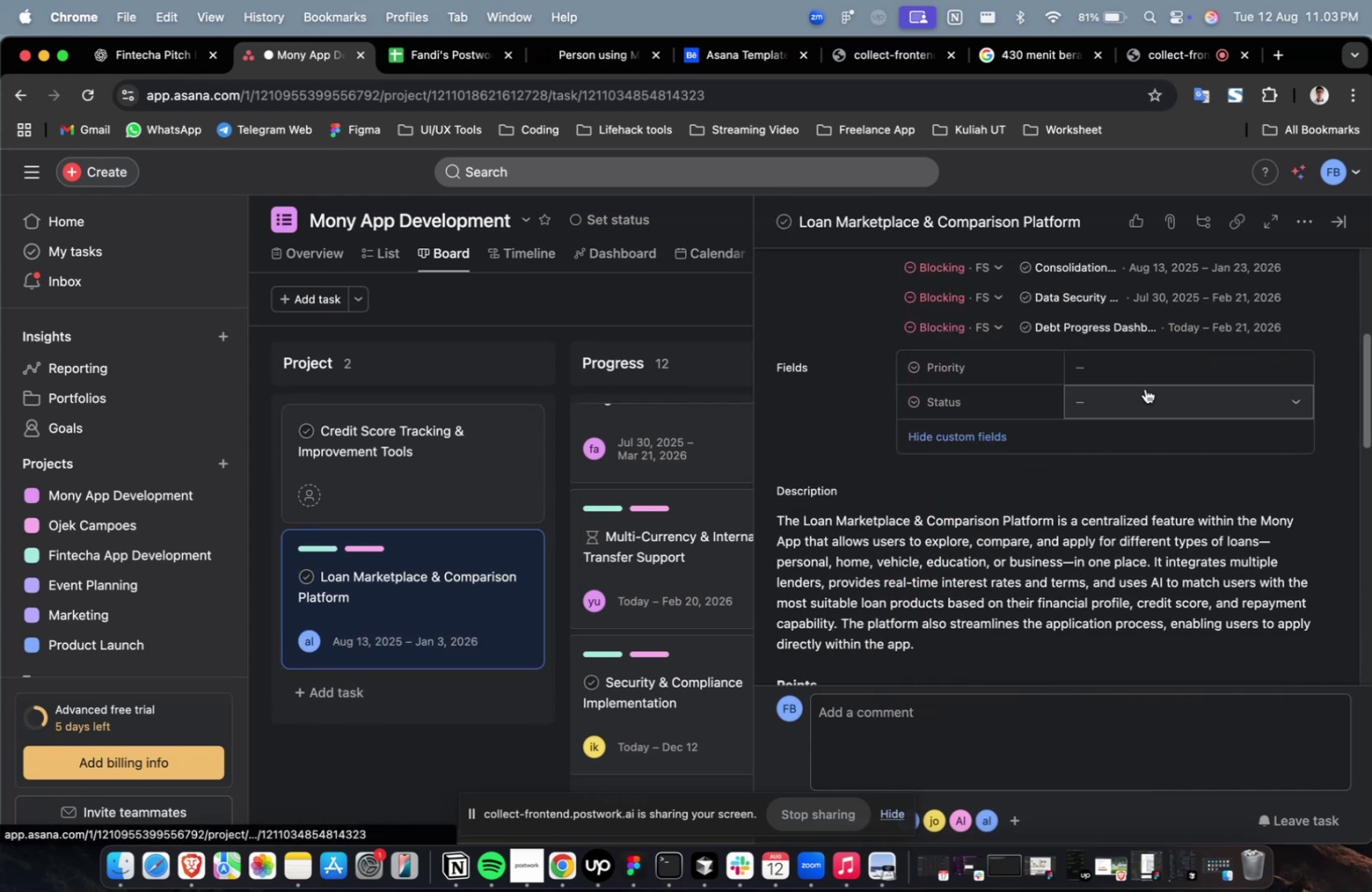 
left_click([1155, 369])
 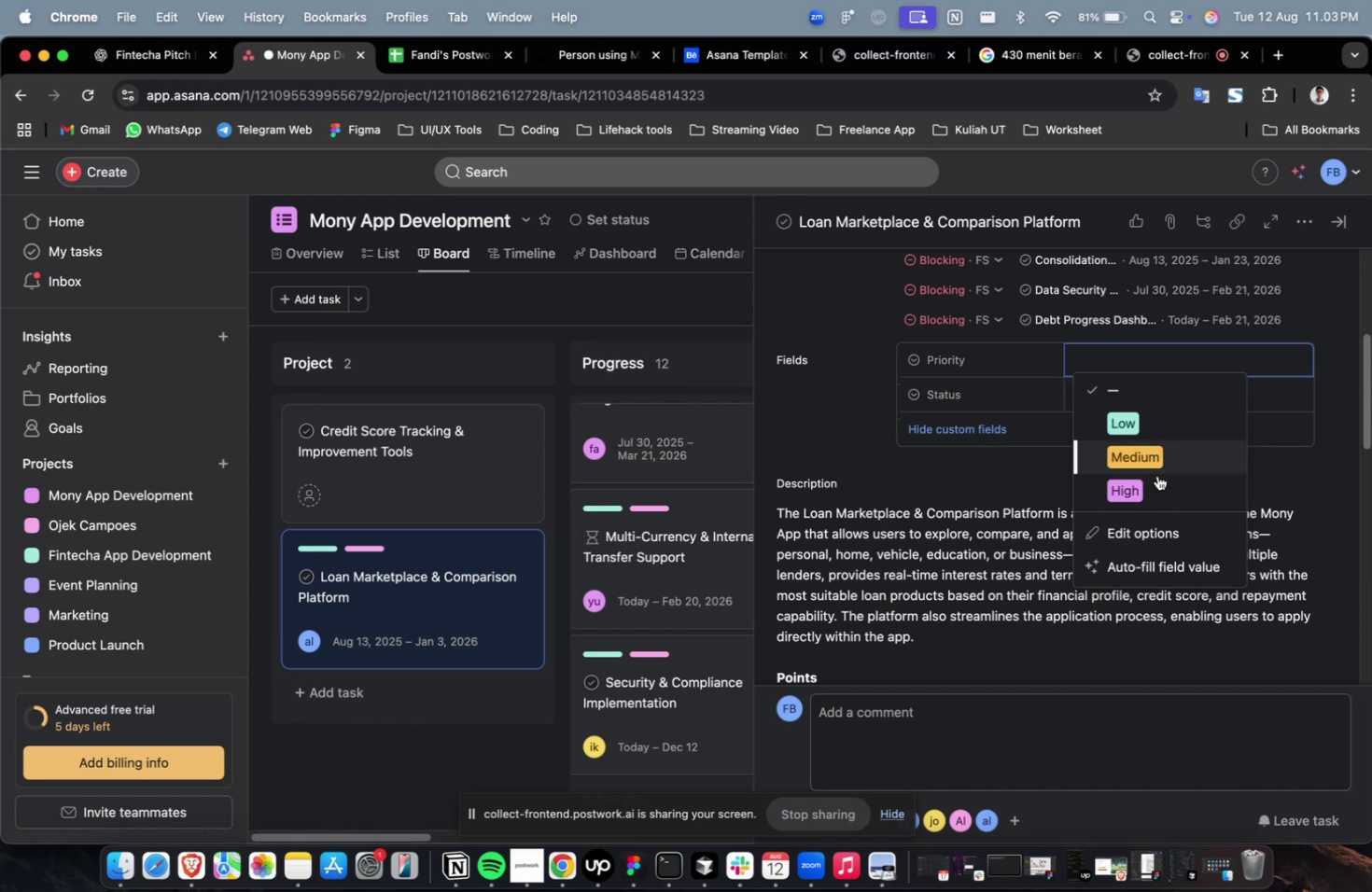 
double_click([1156, 481])
 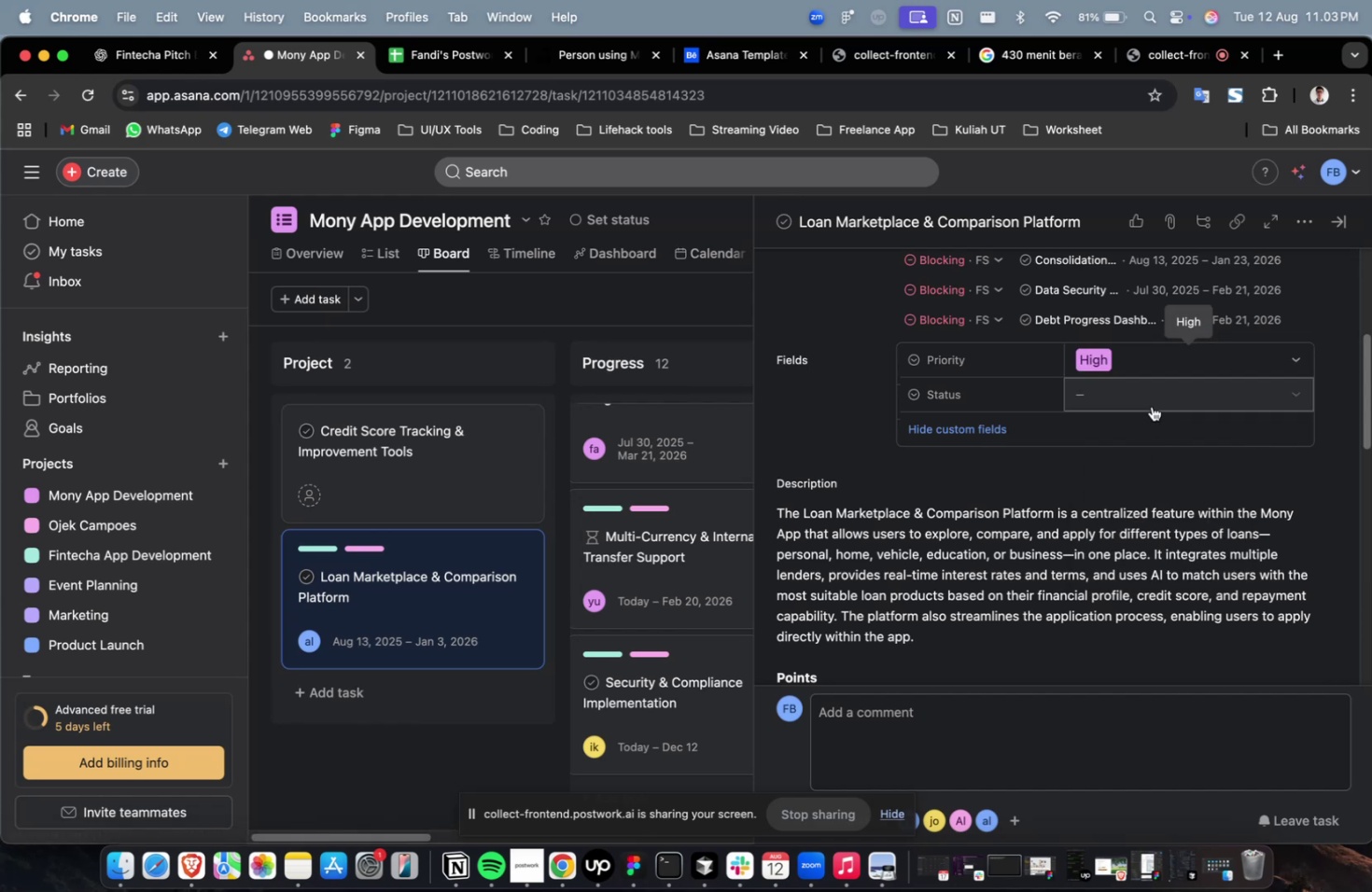 
triple_click([1151, 406])
 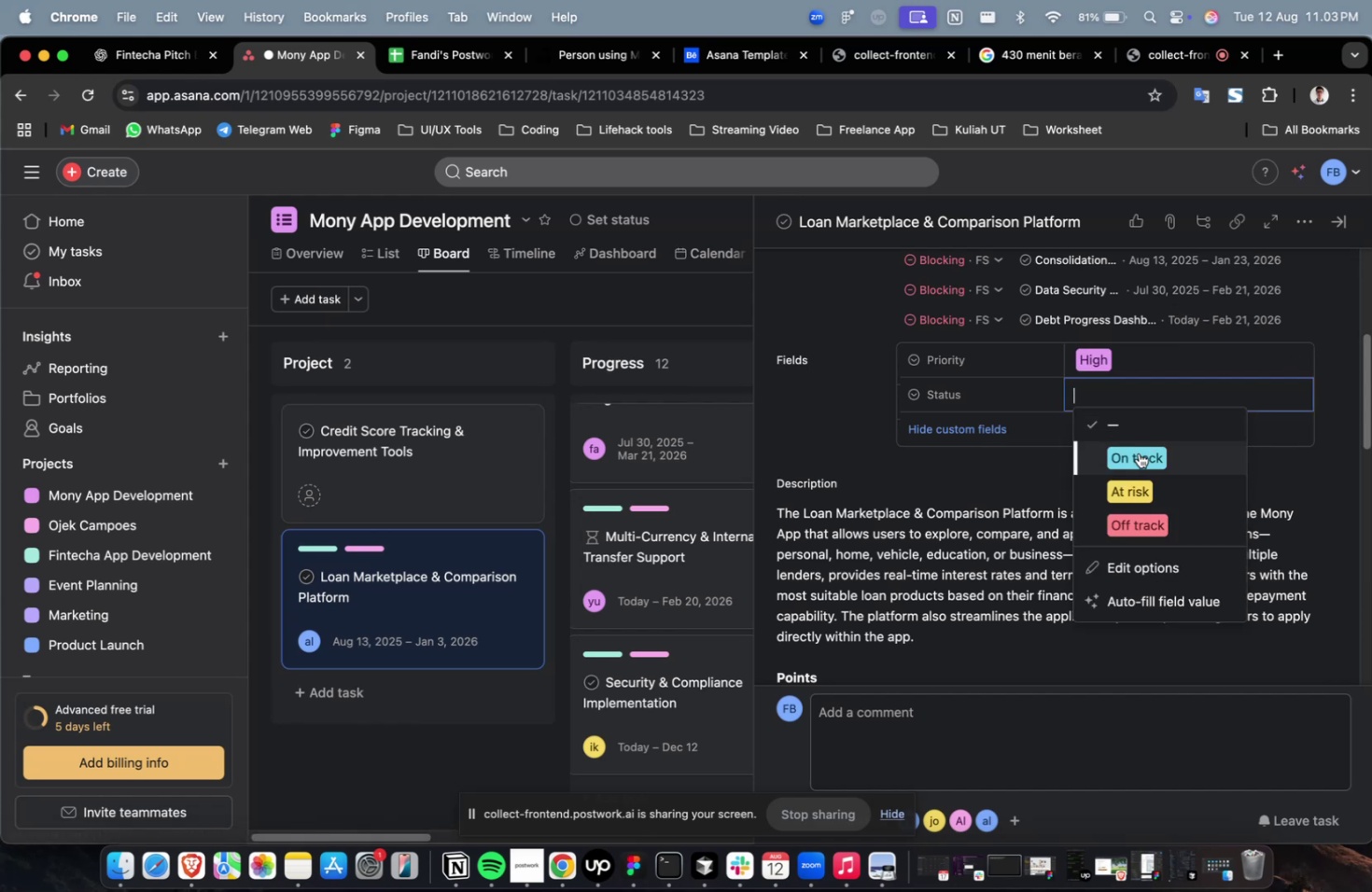 
triple_click([1138, 453])
 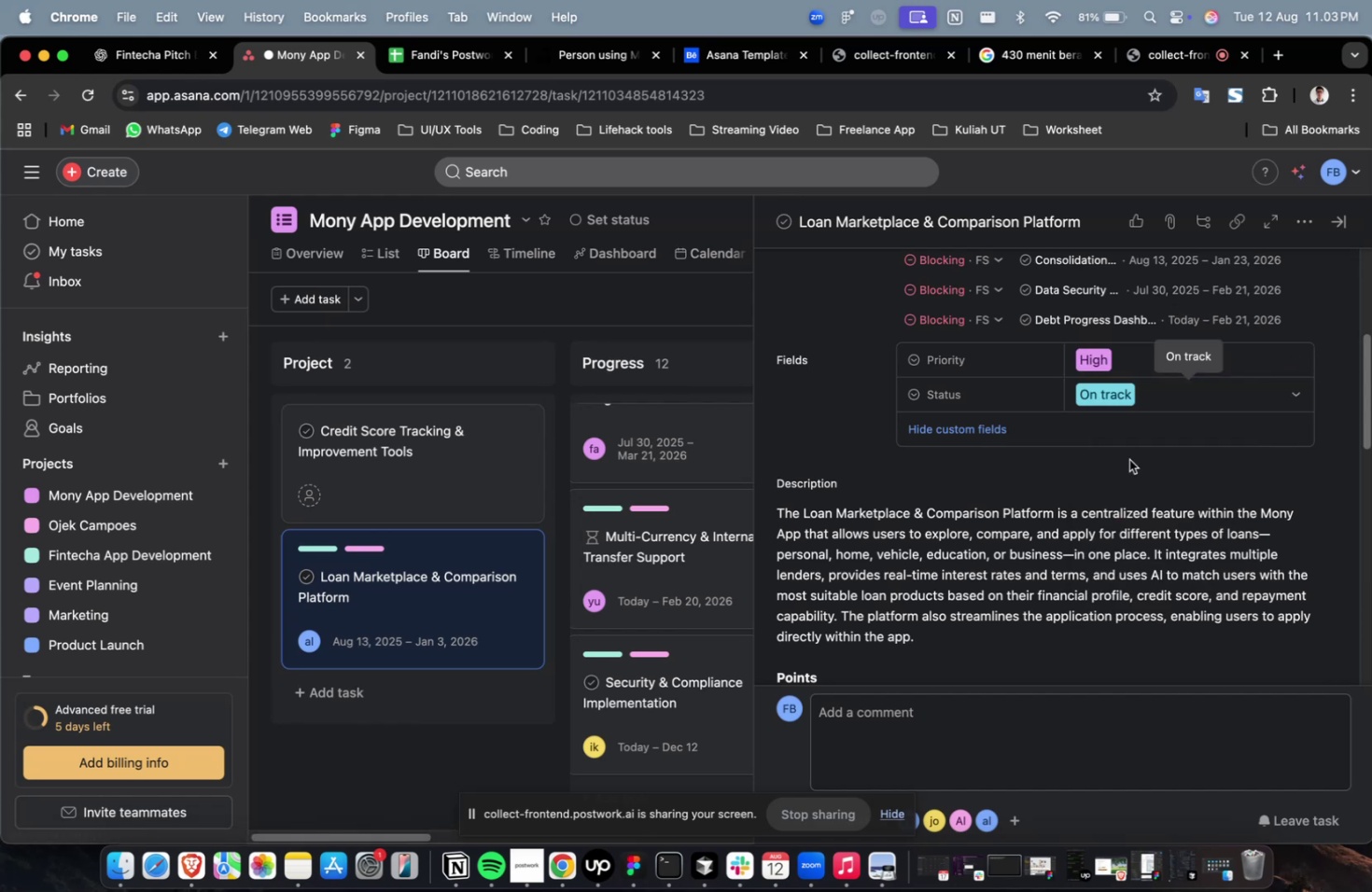 
scroll: coordinate [1127, 460], scroll_direction: down, amount: 25.0
 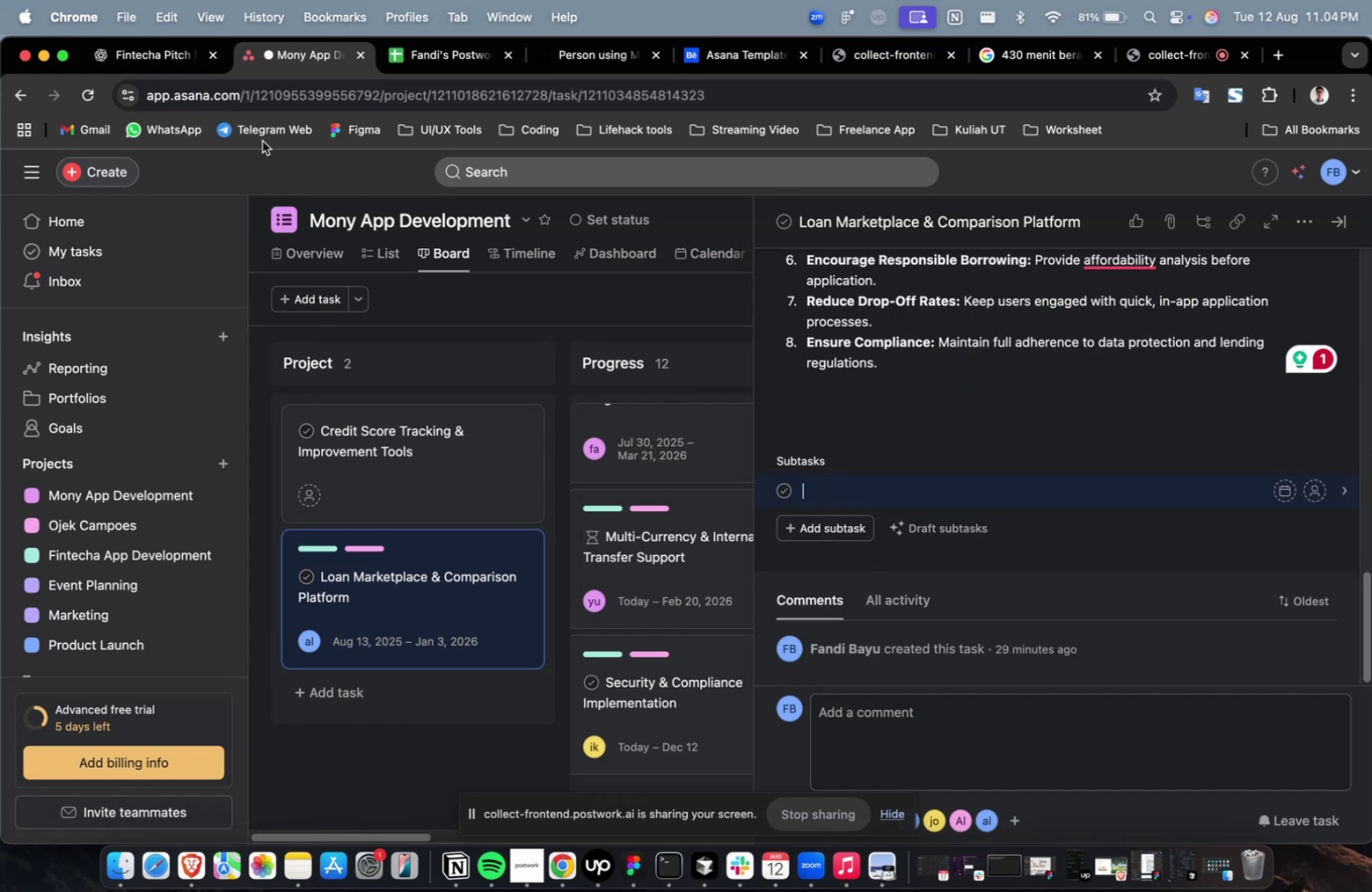 
left_click([171, 57])
 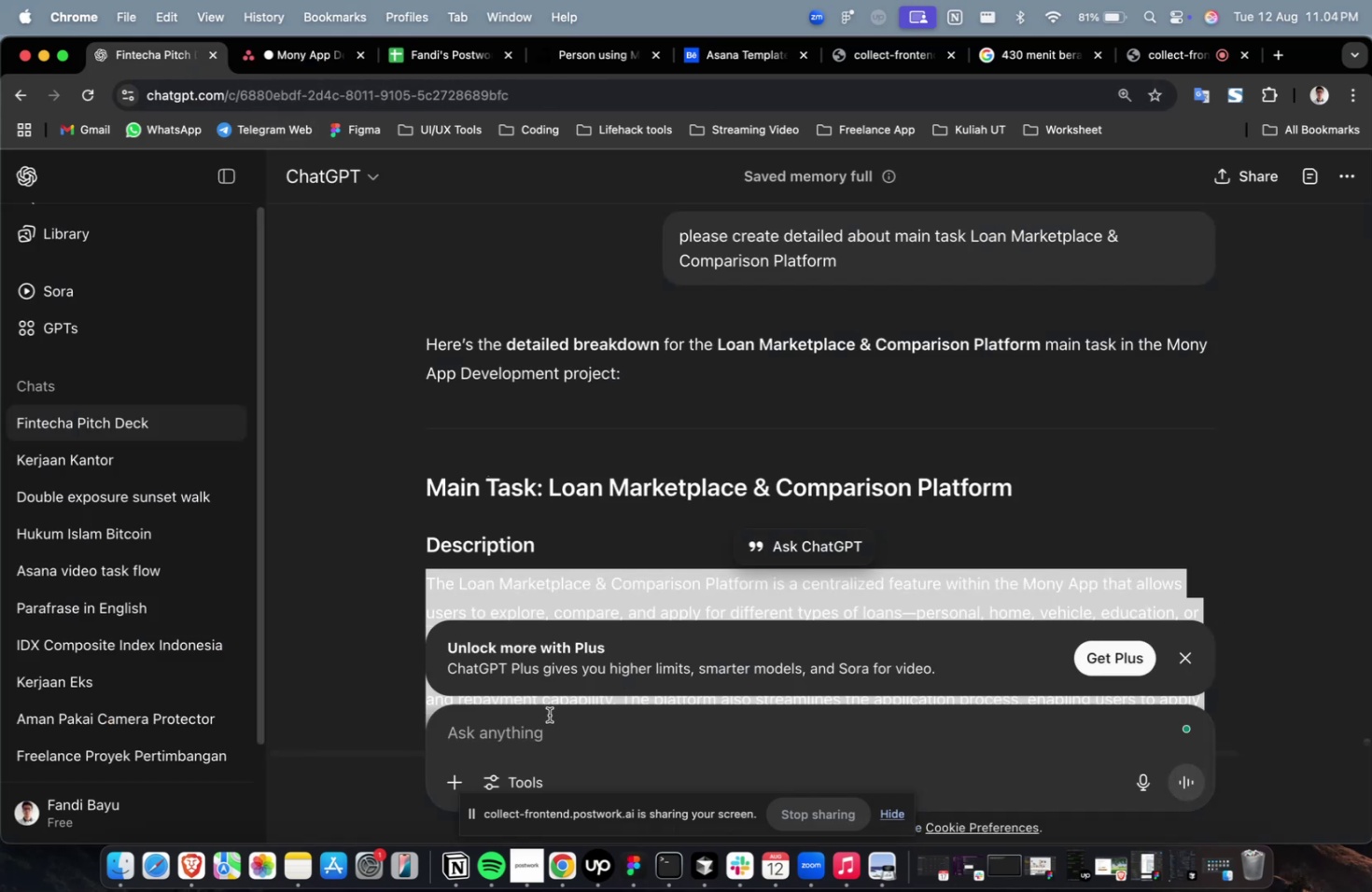 
left_click([550, 733])
 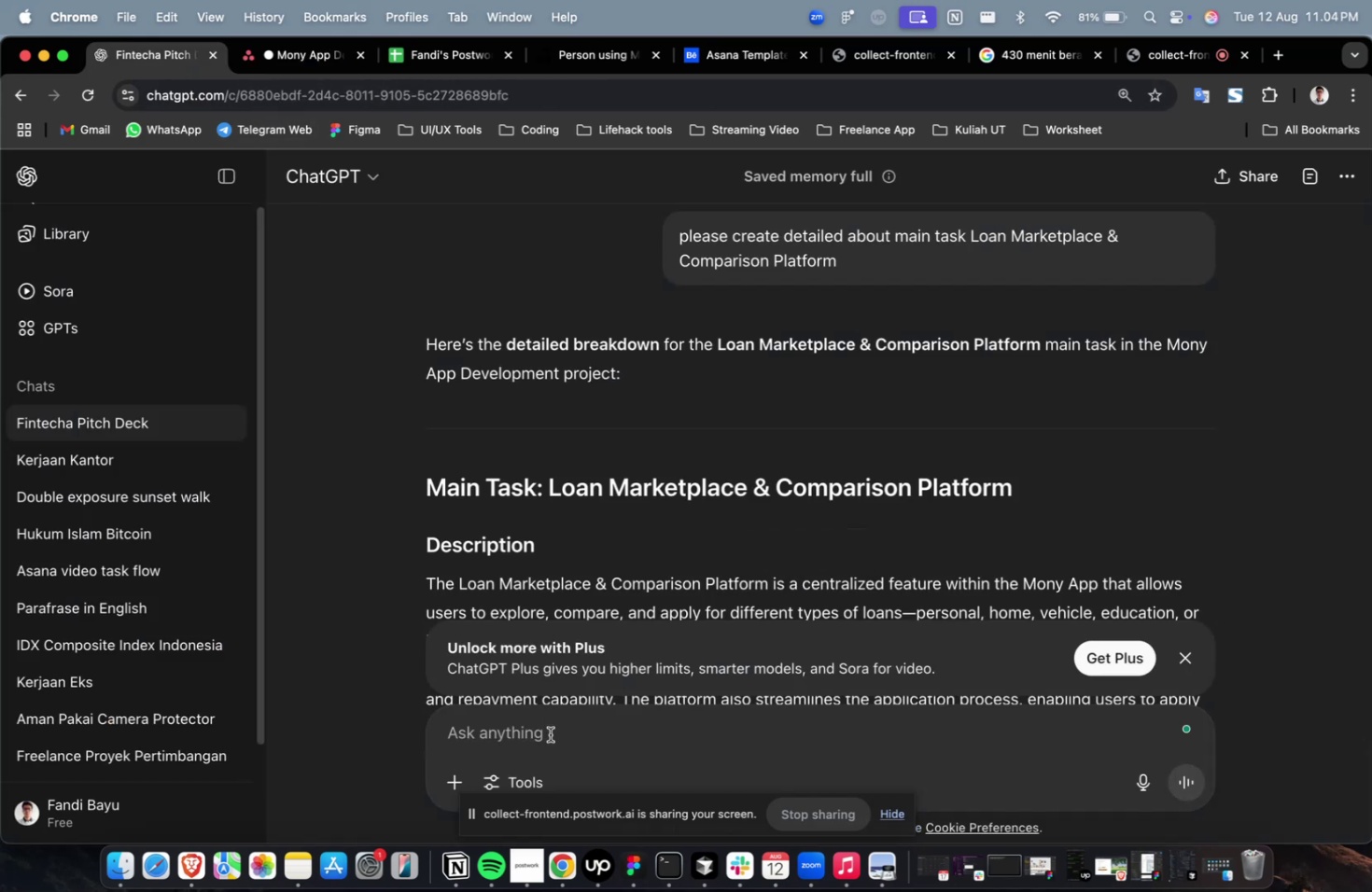 
type(please create 10 subtask)
 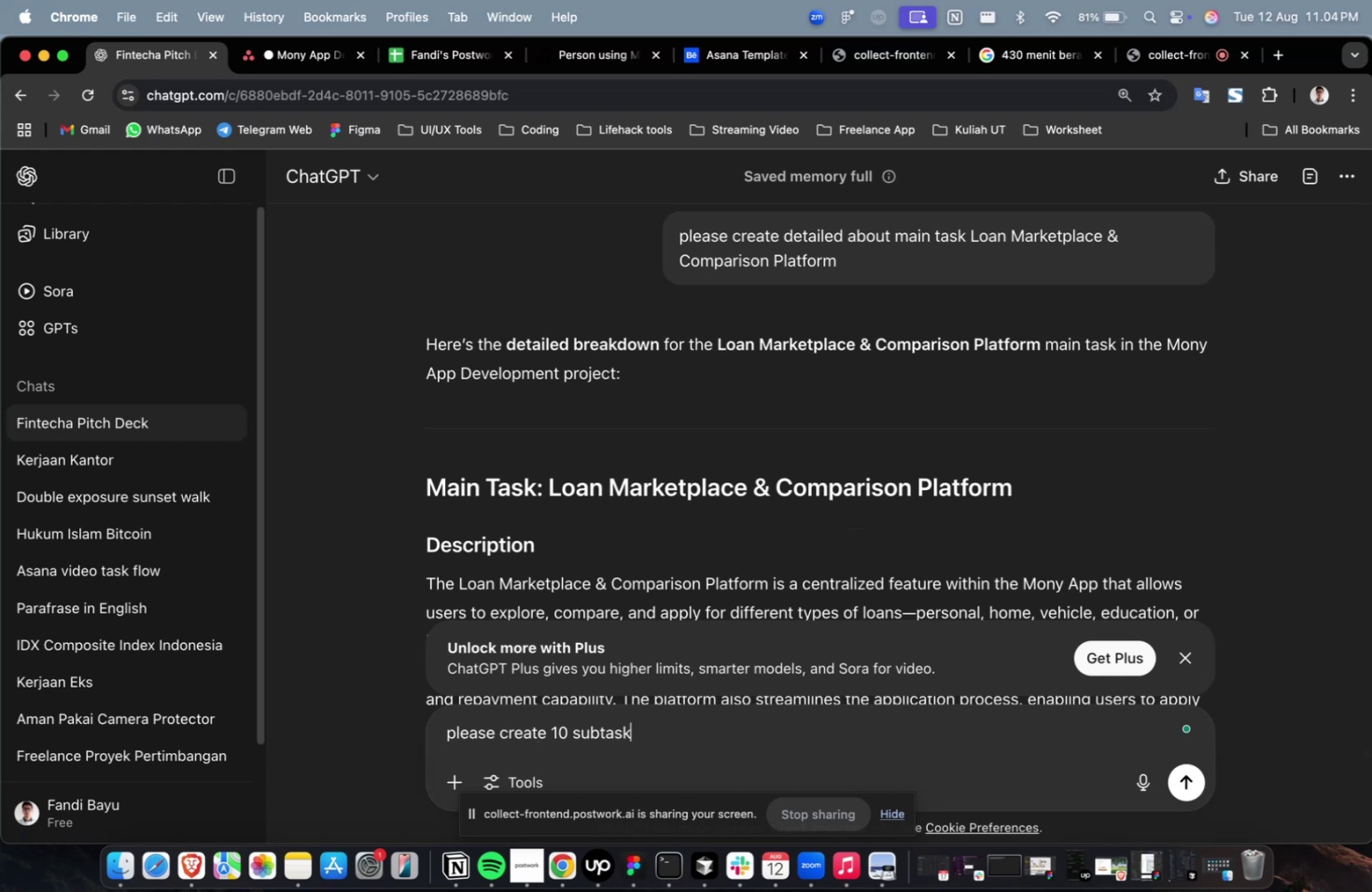 
key(Enter)
 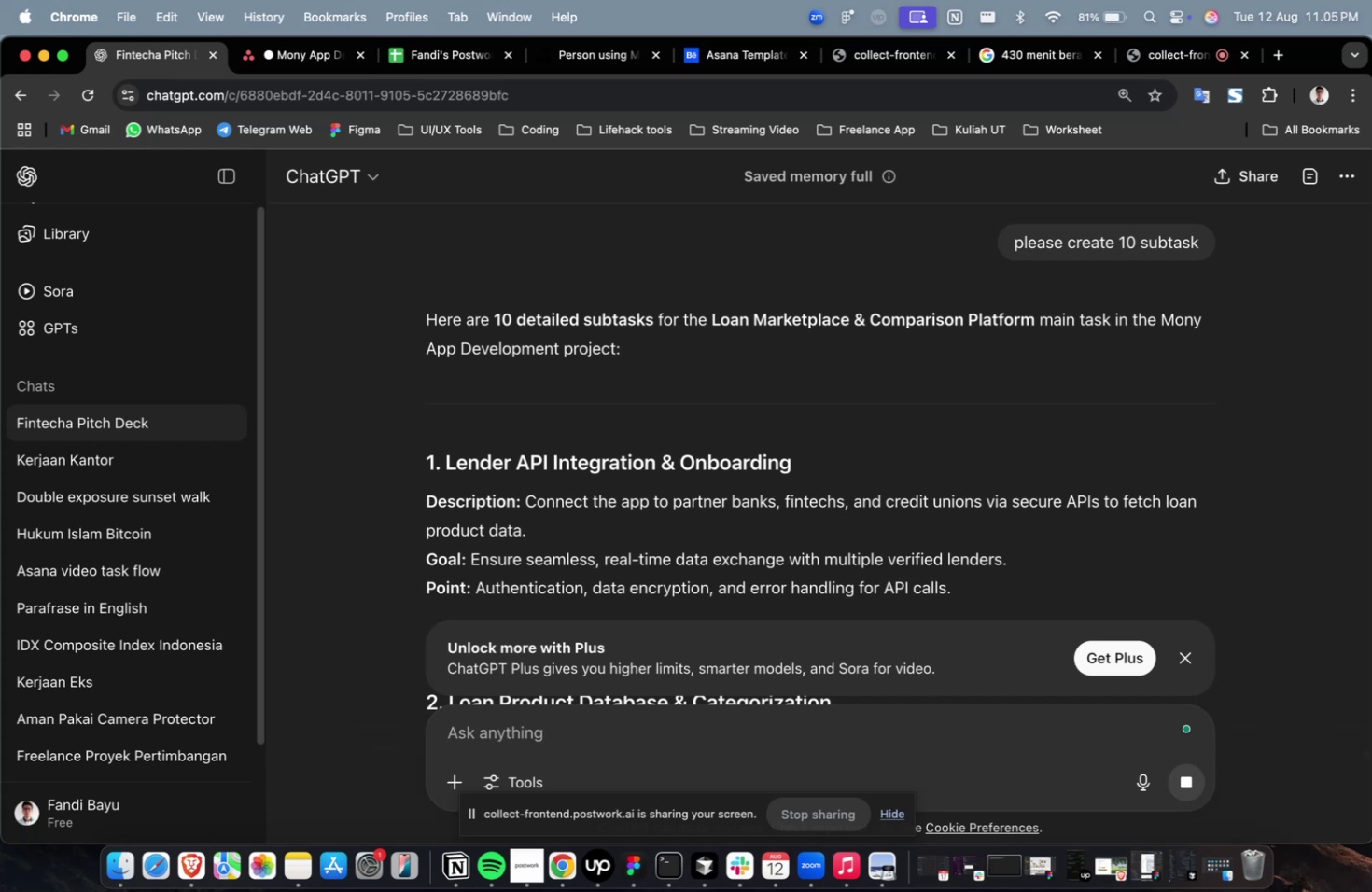 
wait(59.53)
 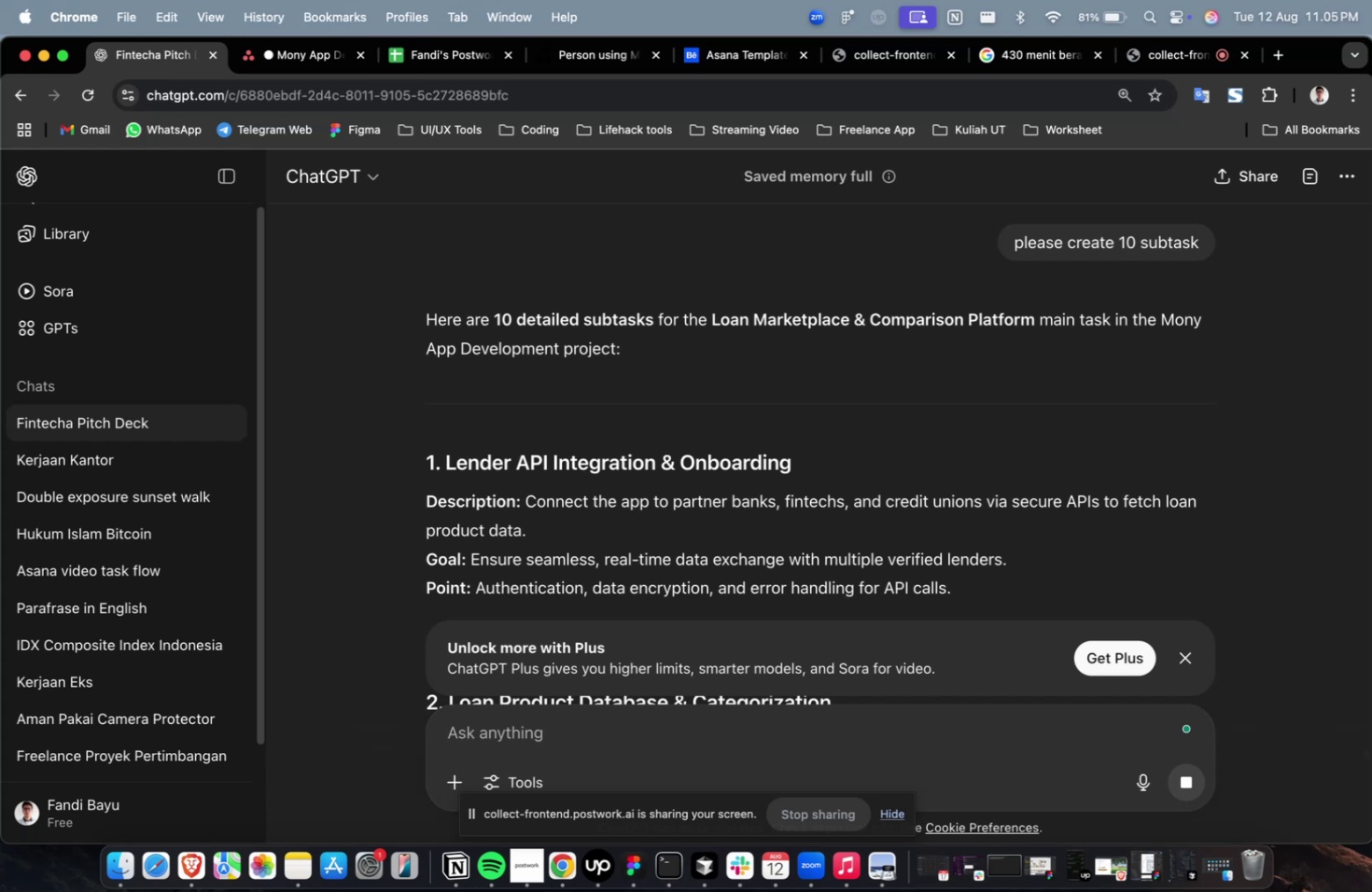 
scroll: coordinate [893, 590], scroll_direction: down, amount: 21.0
 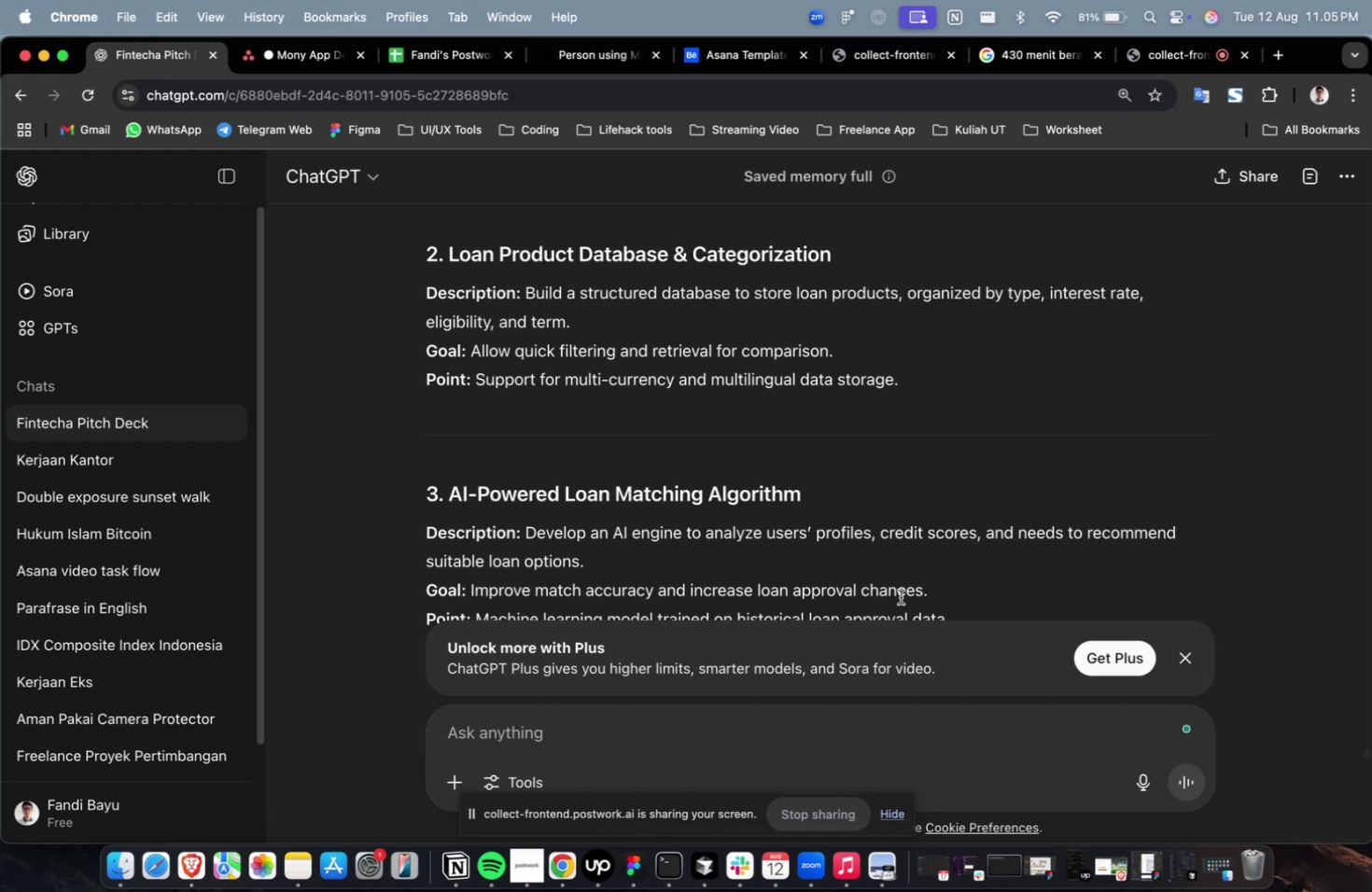 
wait(37.49)
 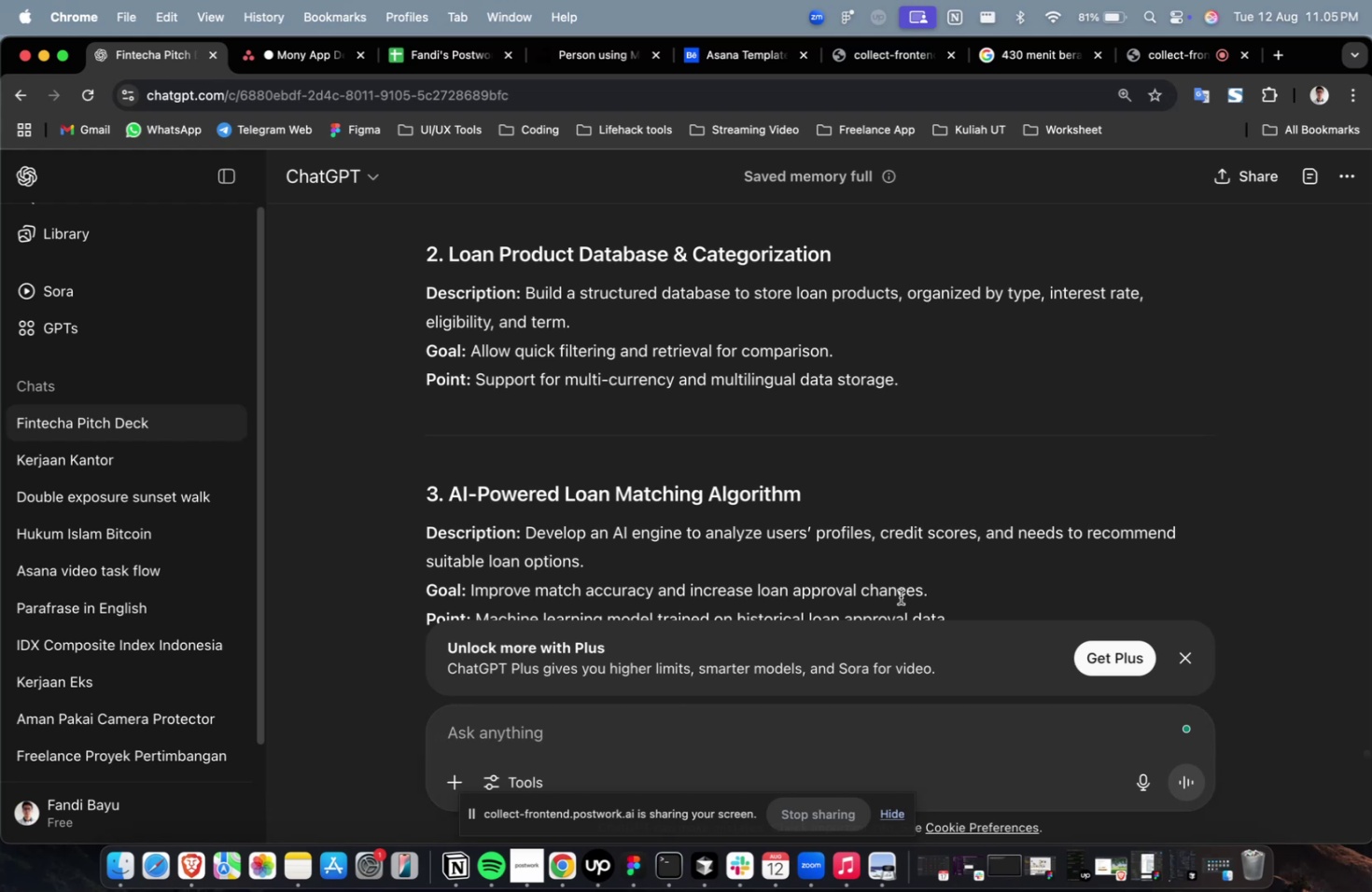 
scroll: coordinate [881, 463], scroll_direction: down, amount: 11.0
 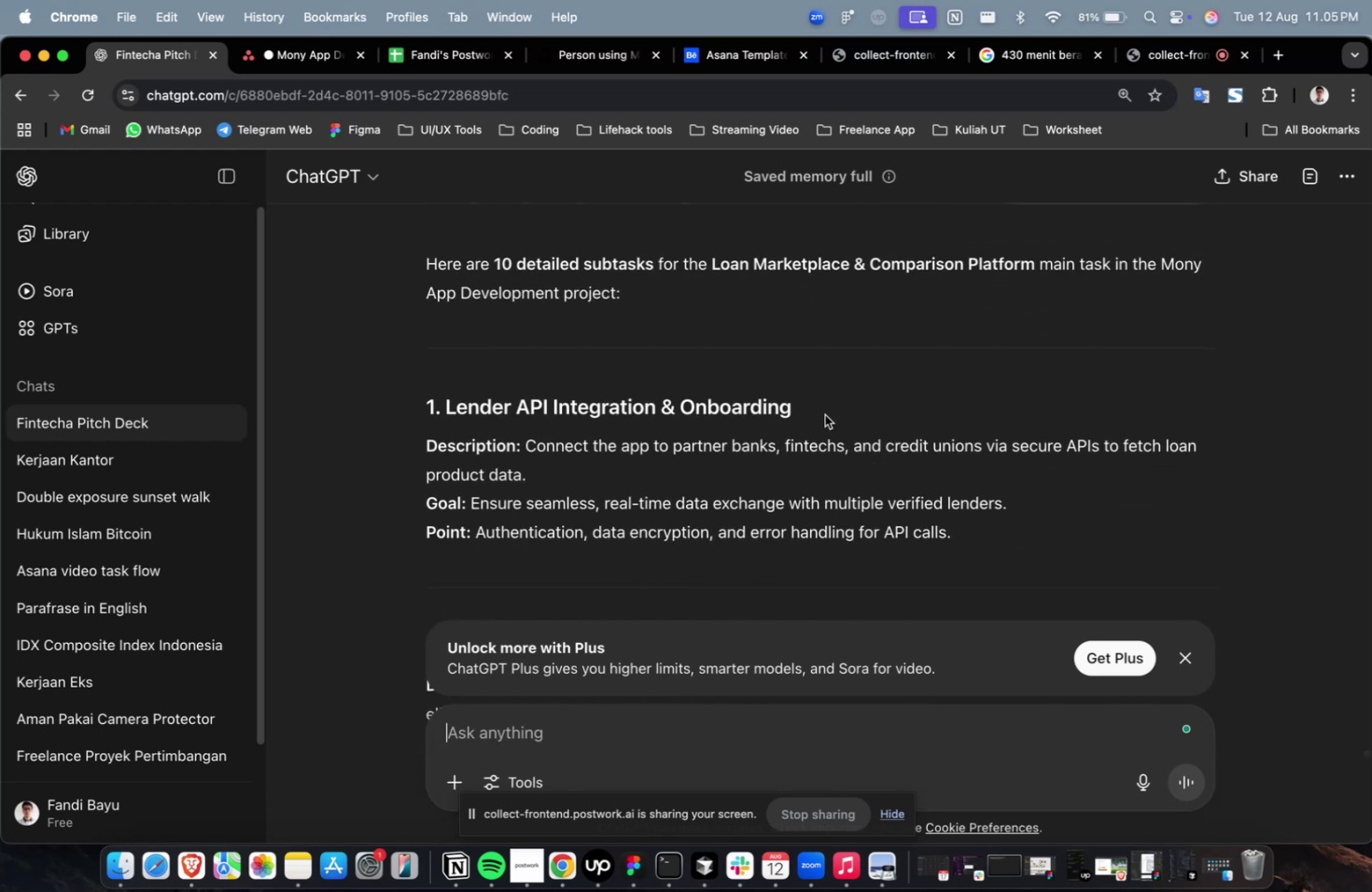 
left_click_drag(start_coordinate=[823, 414], to_coordinate=[446, 418])
 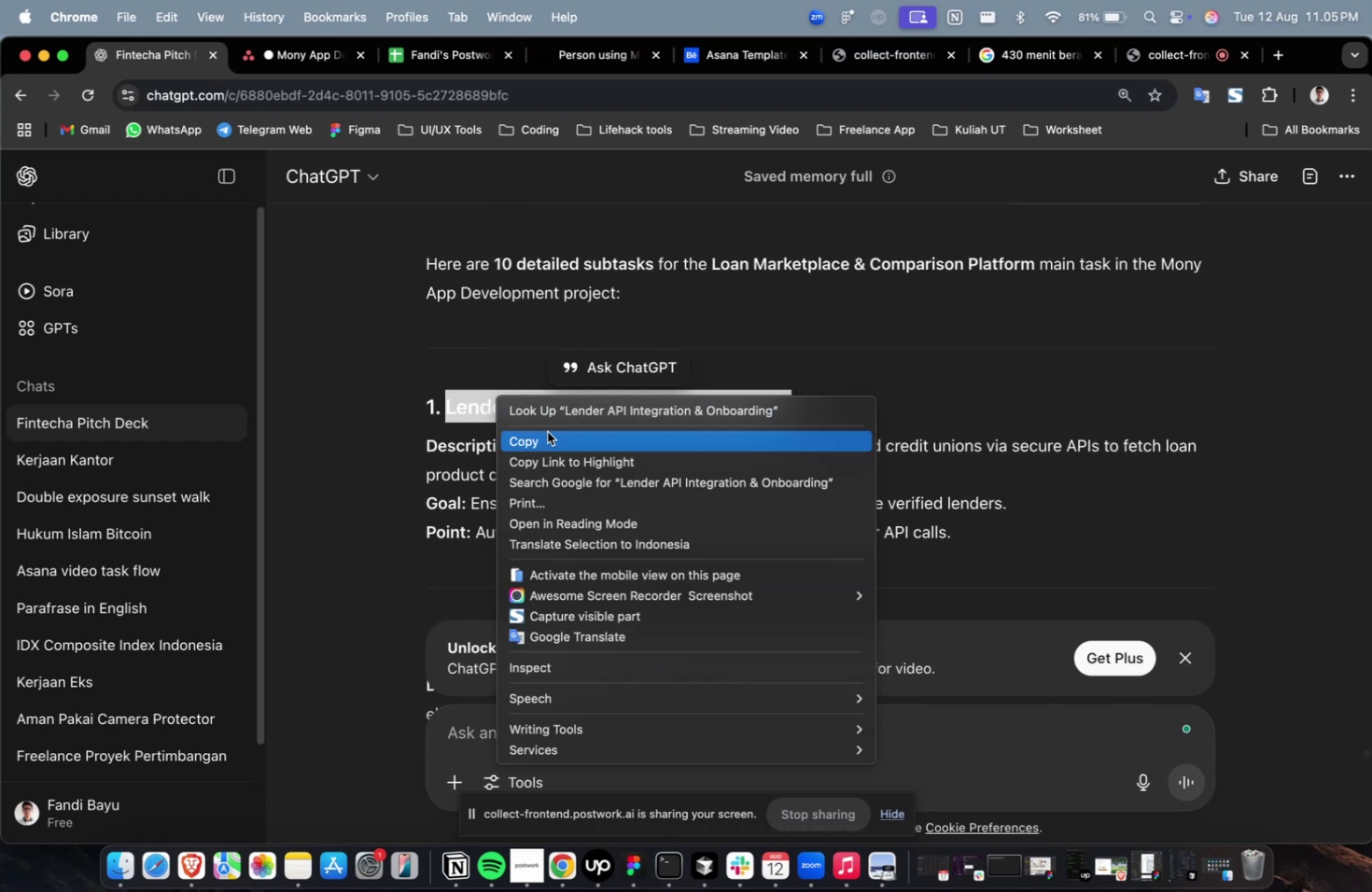 
left_click([547, 432])
 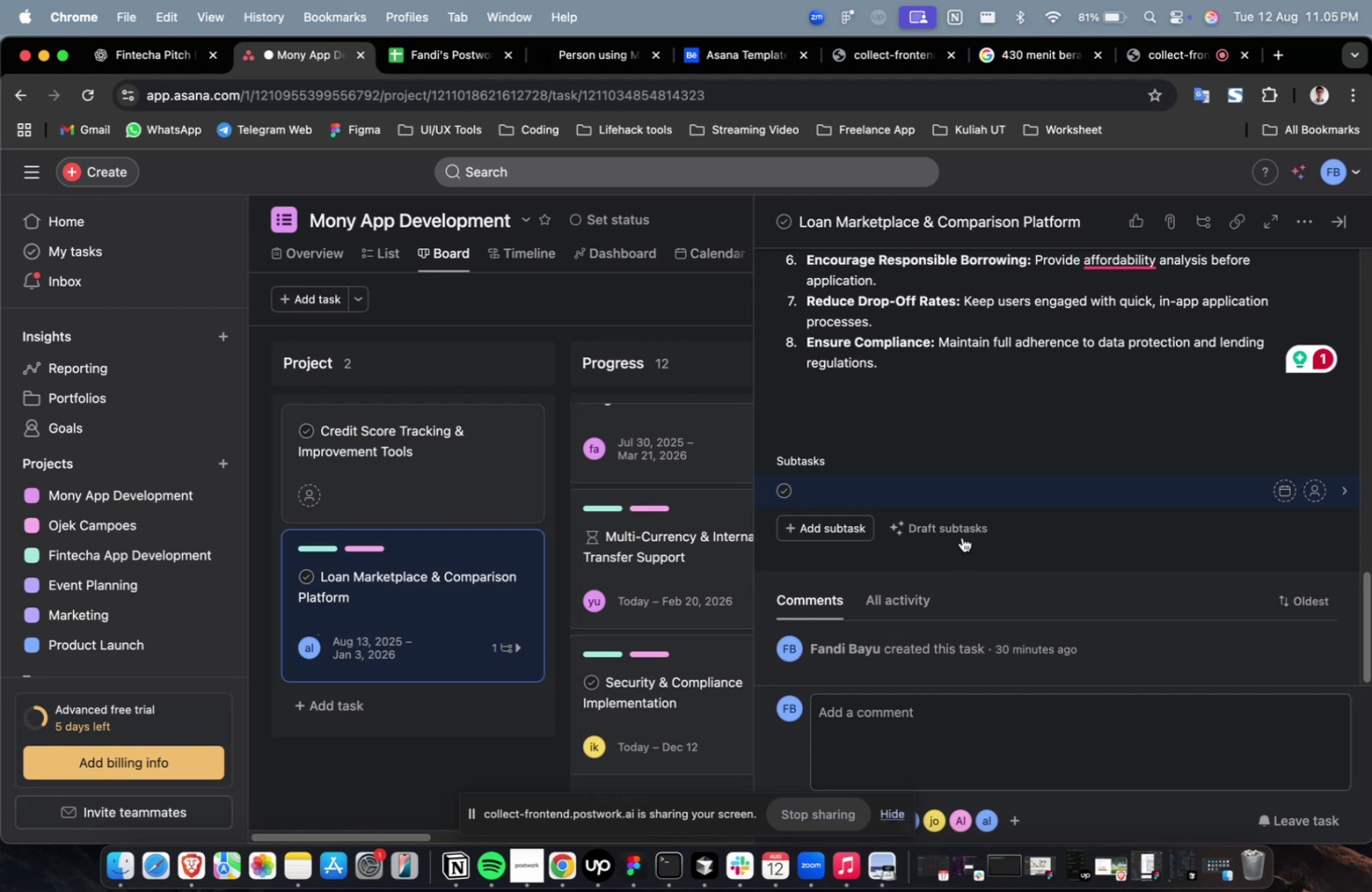 
right_click([885, 486])
 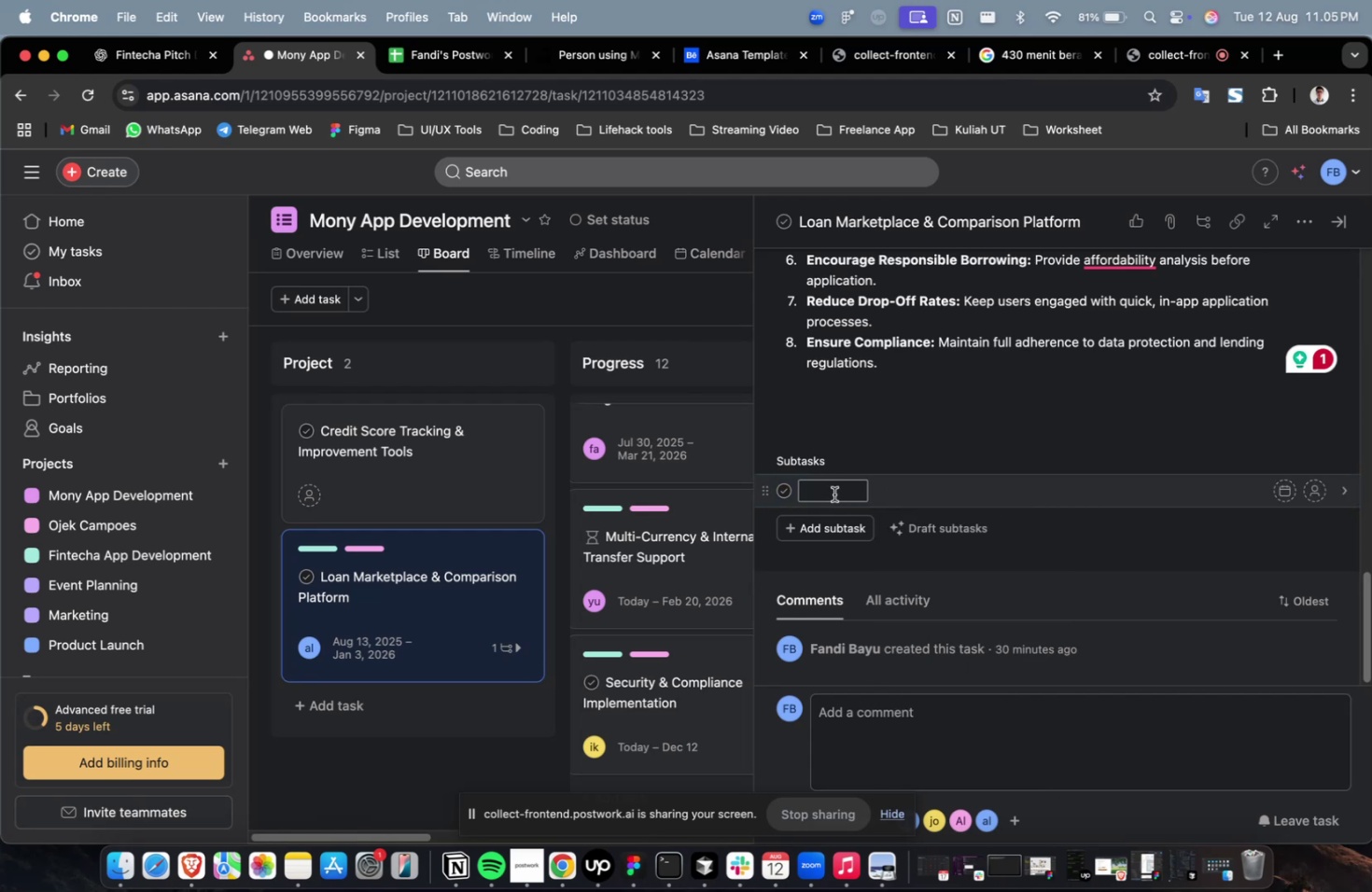 
double_click([833, 494])
 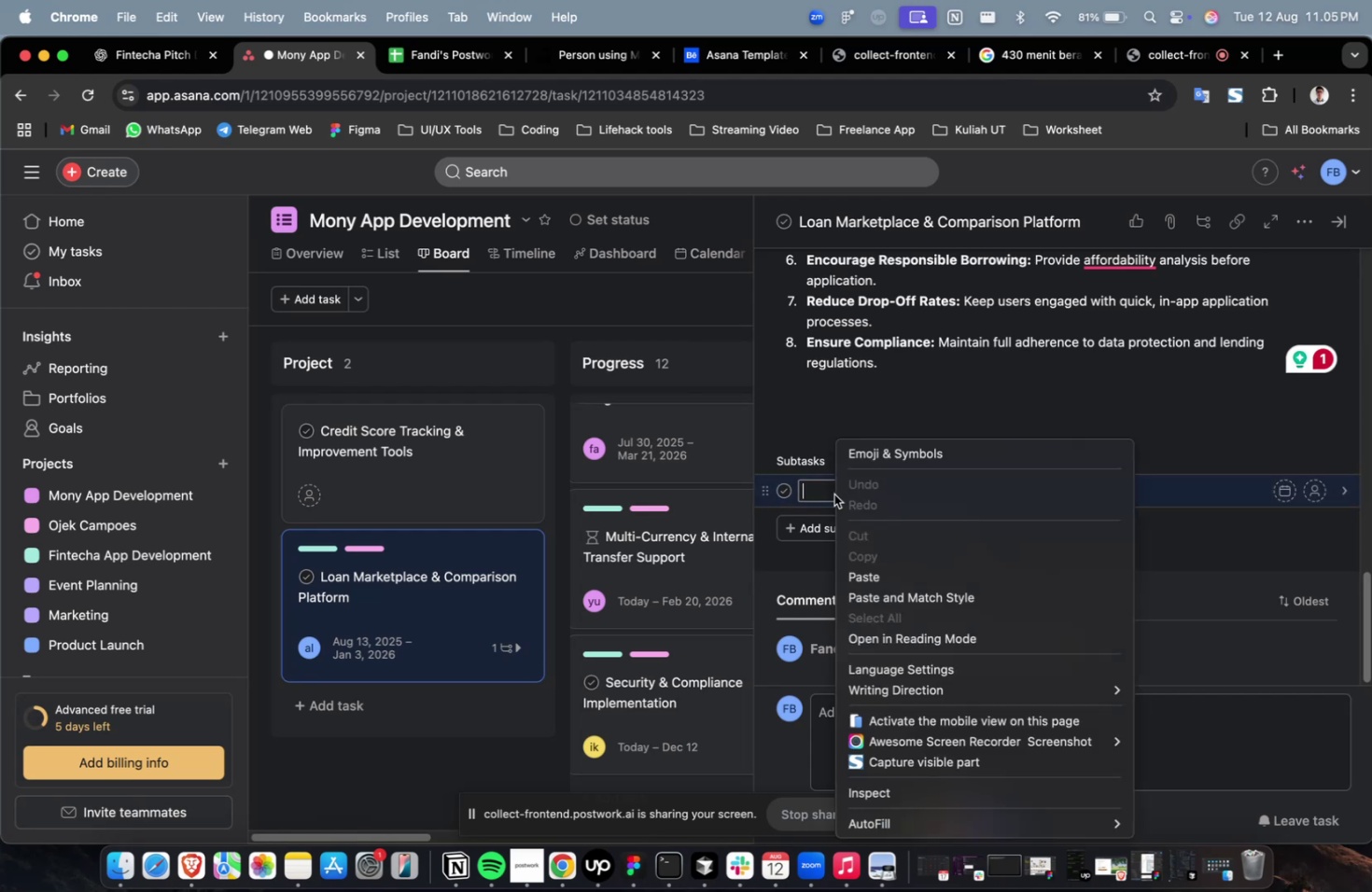 
right_click([833, 494])
 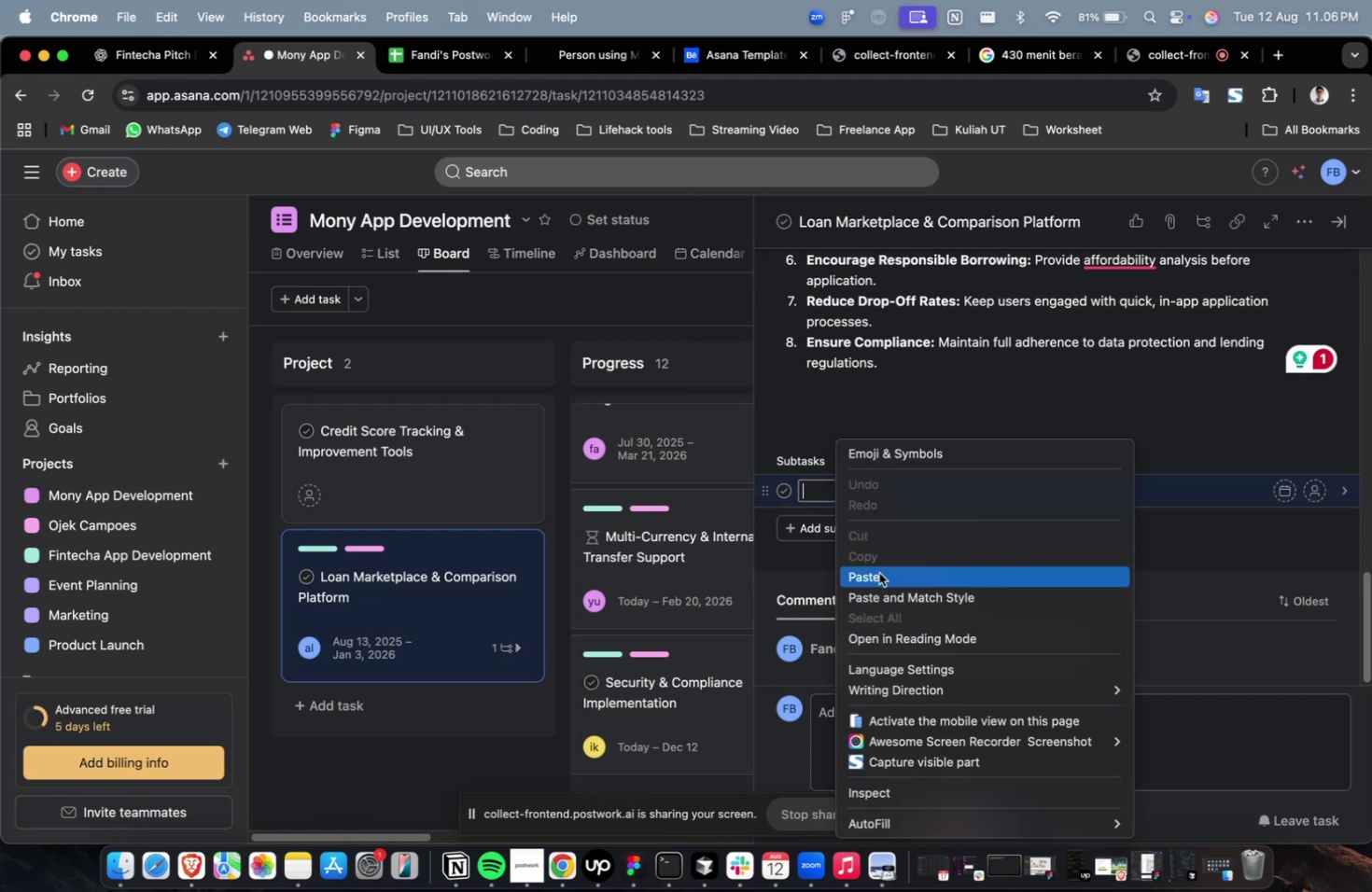 
left_click([878, 572])
 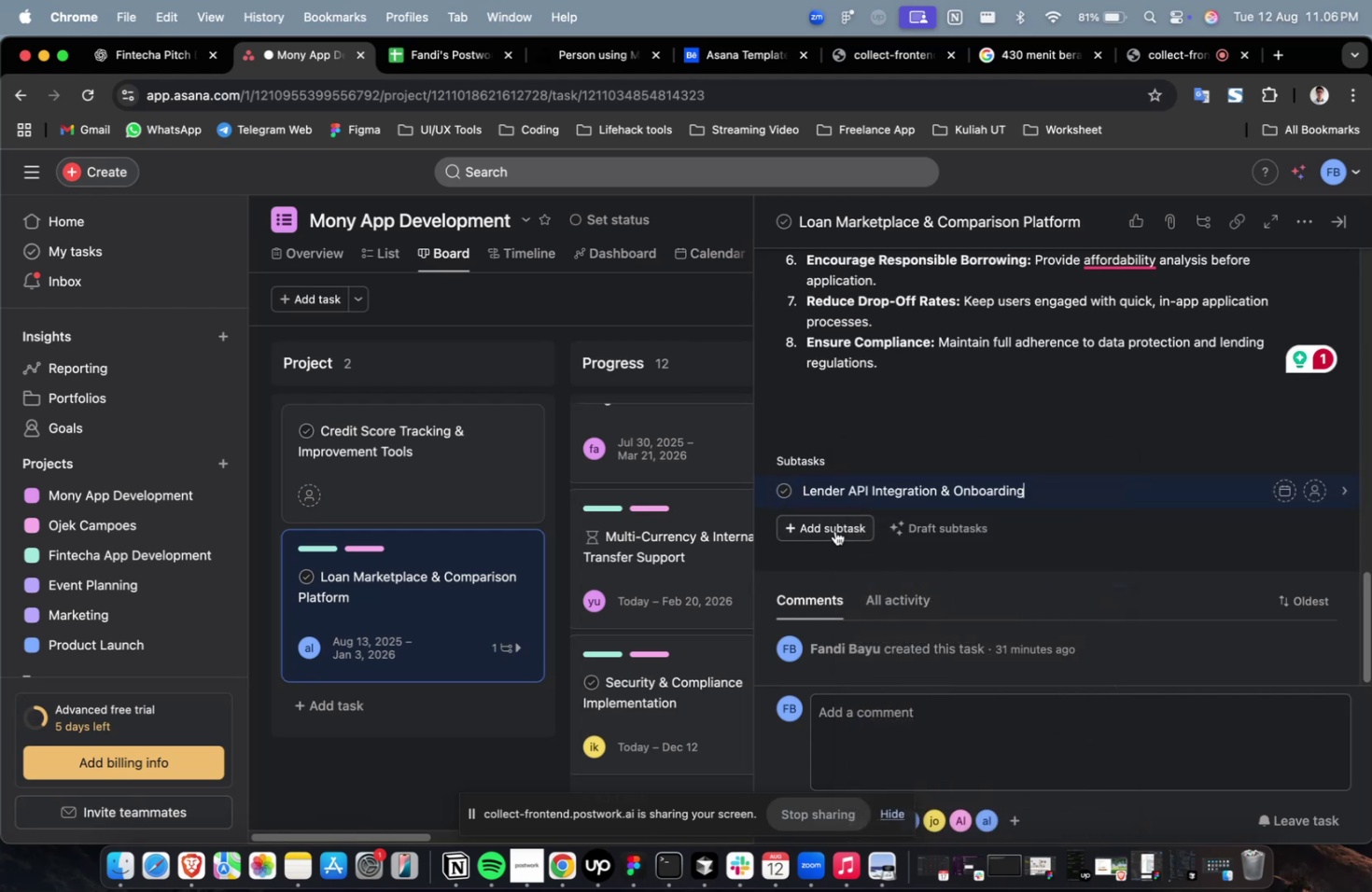 
double_click([834, 530])
 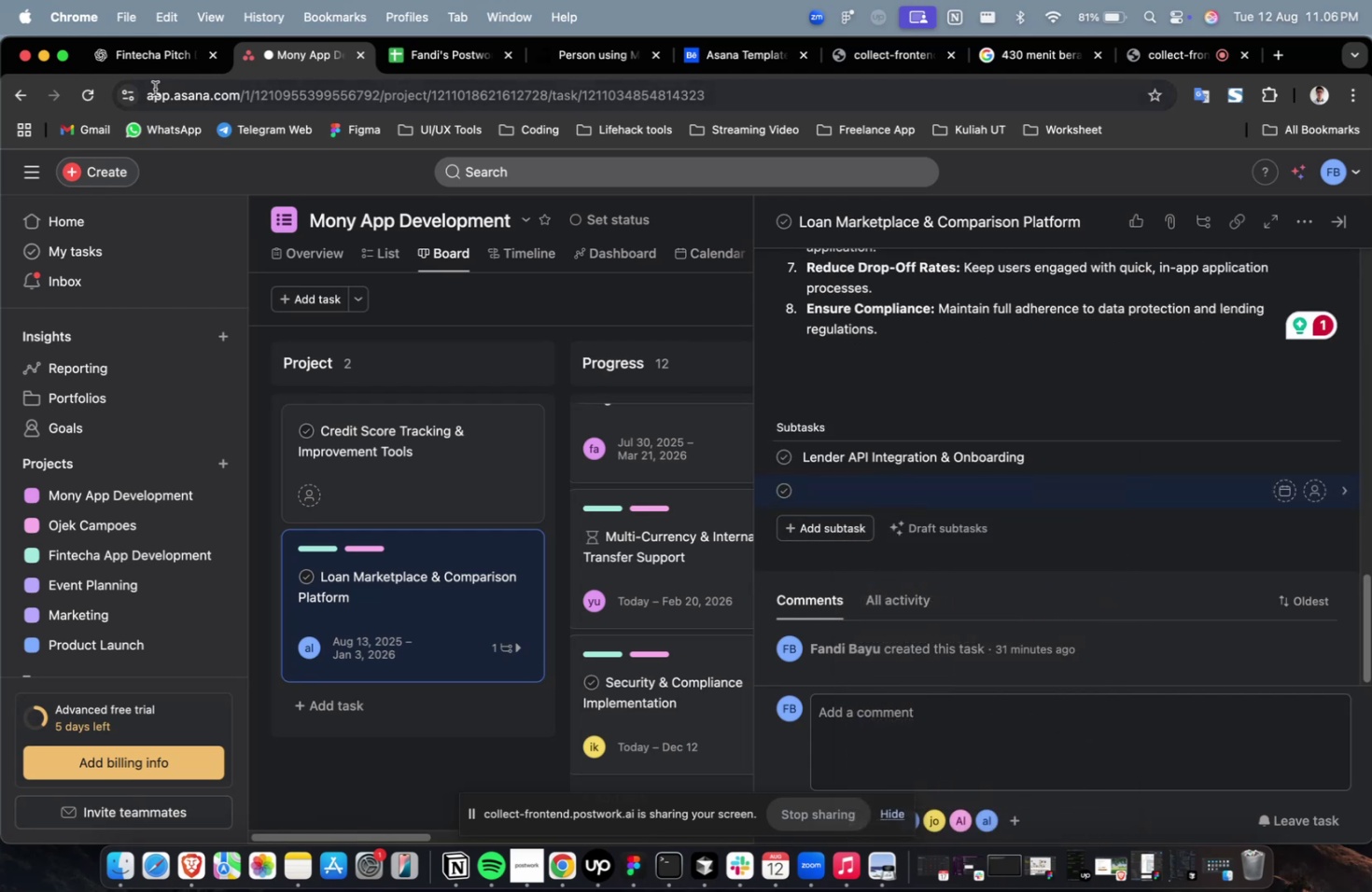 
left_click([164, 57])
 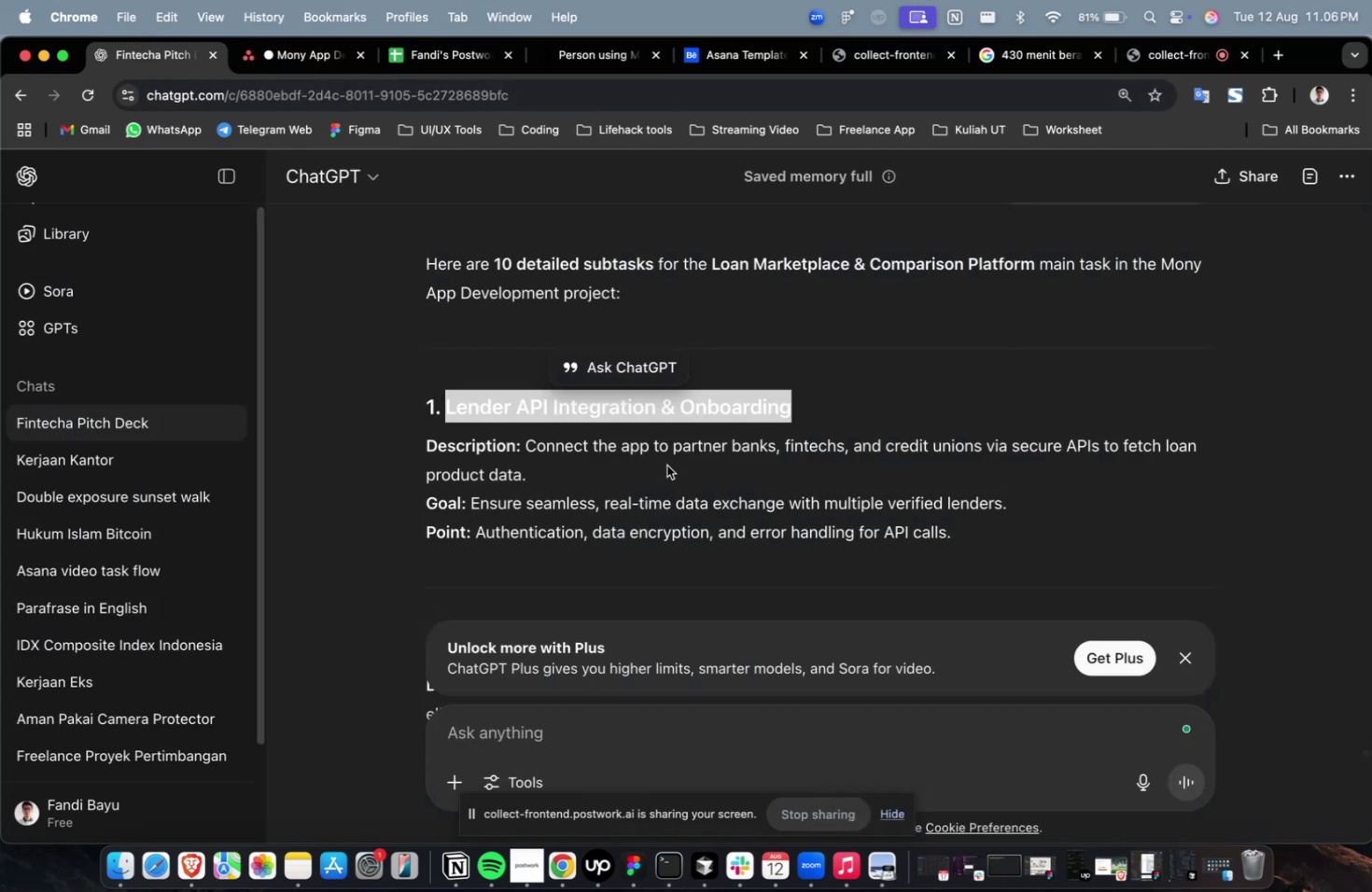 
scroll: coordinate [666, 465], scroll_direction: down, amount: 9.0
 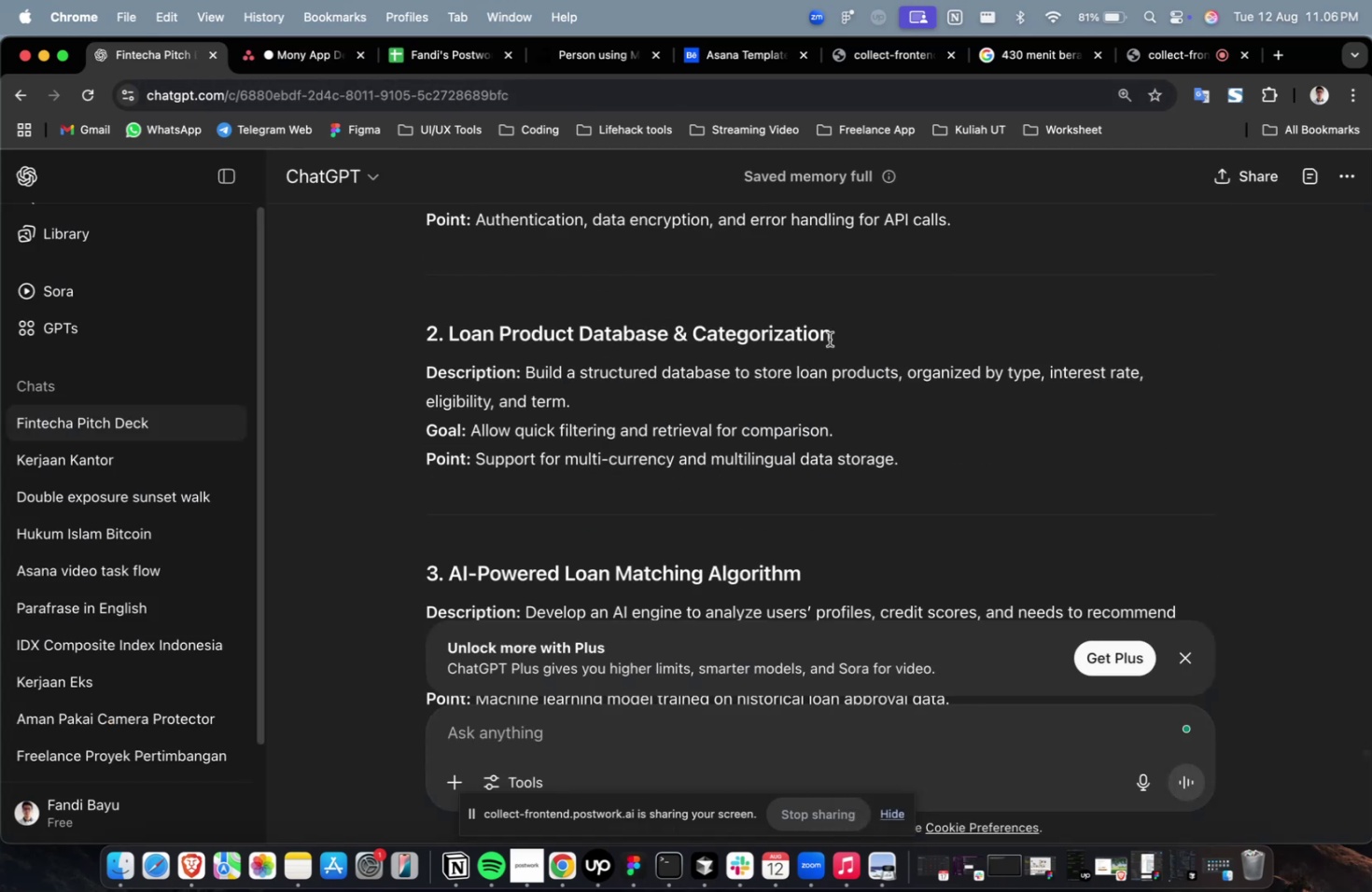 
left_click_drag(start_coordinate=[835, 335], to_coordinate=[450, 340])
 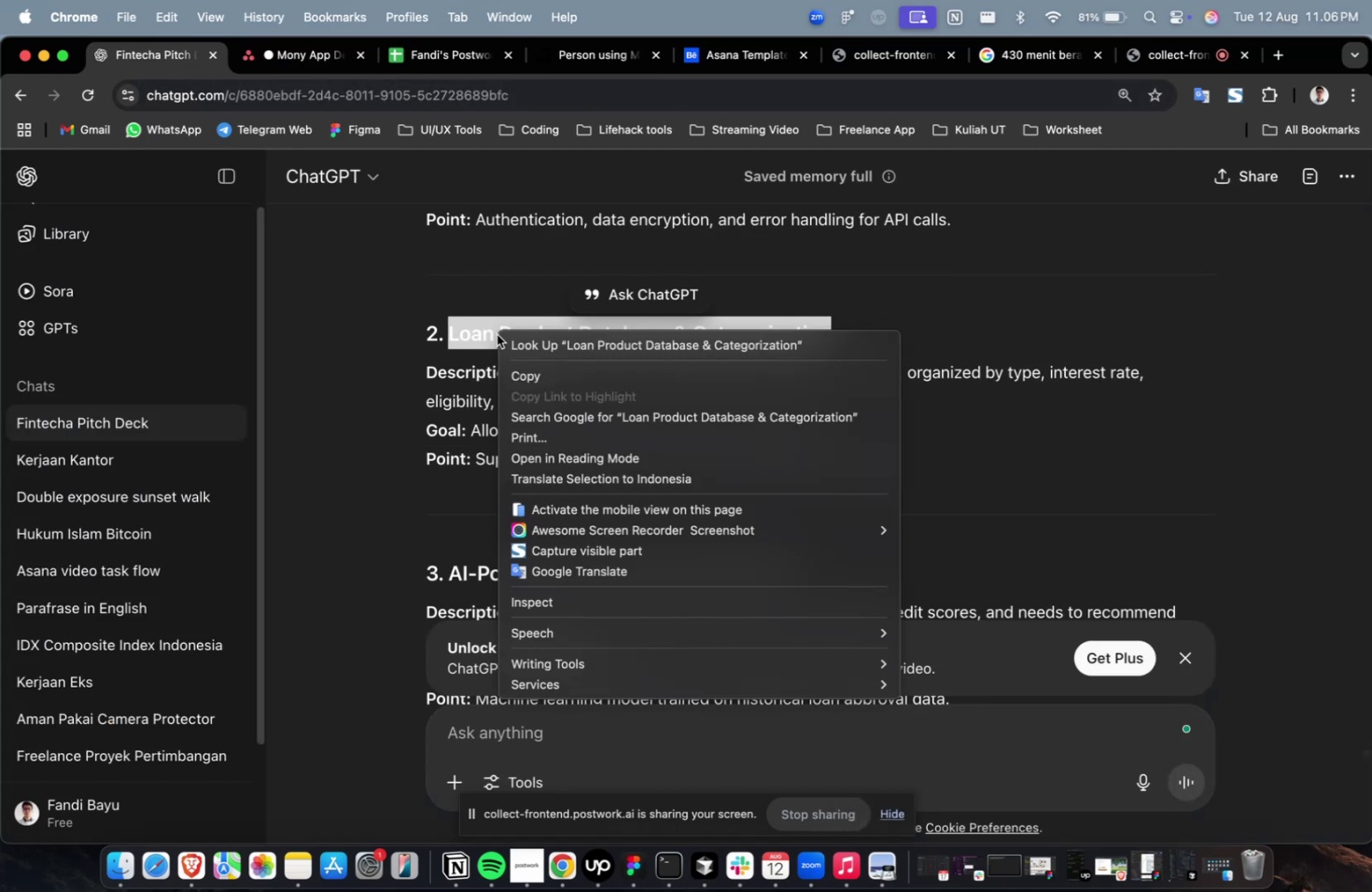 
right_click([497, 334])
 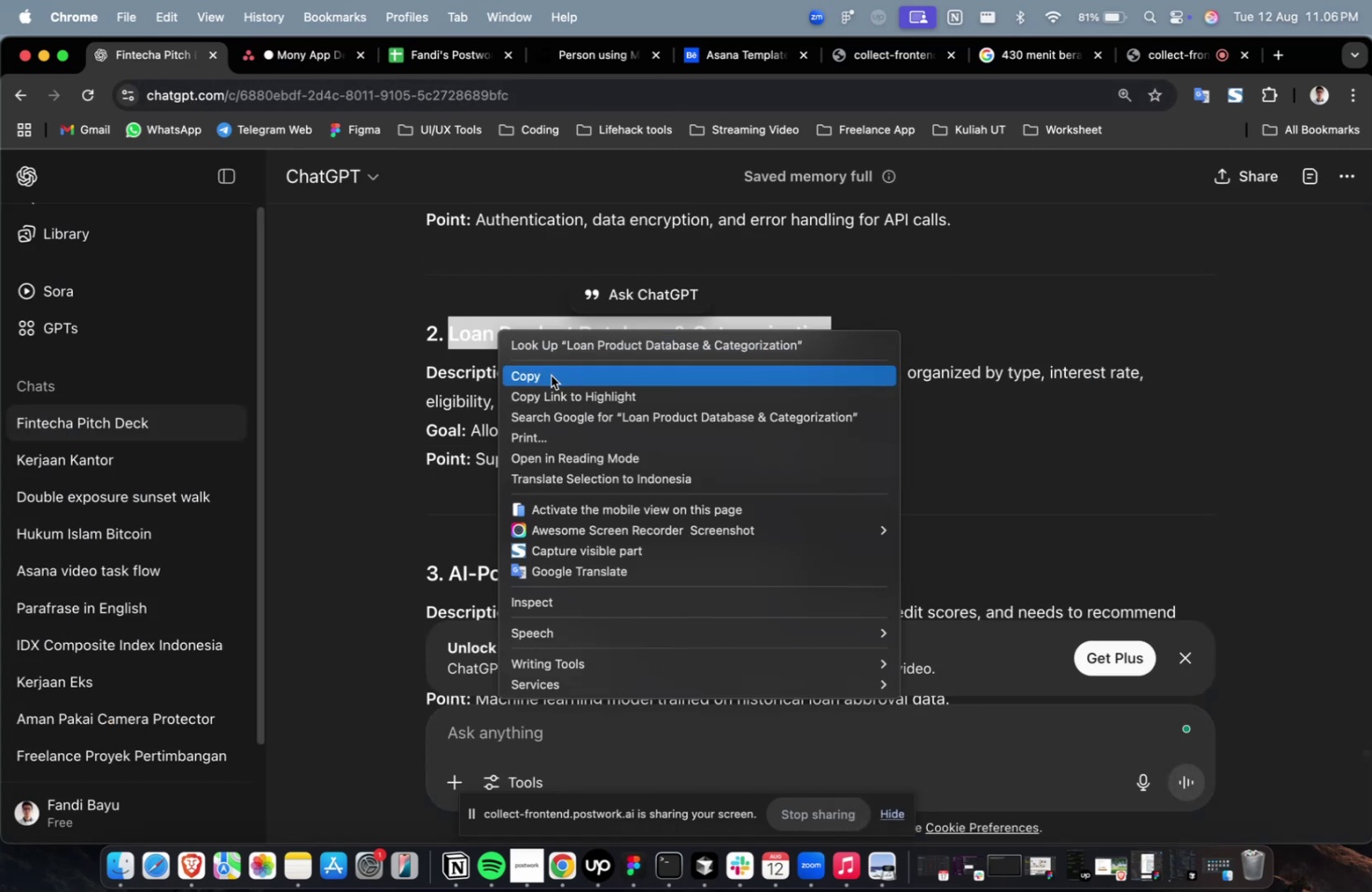 
left_click([551, 375])
 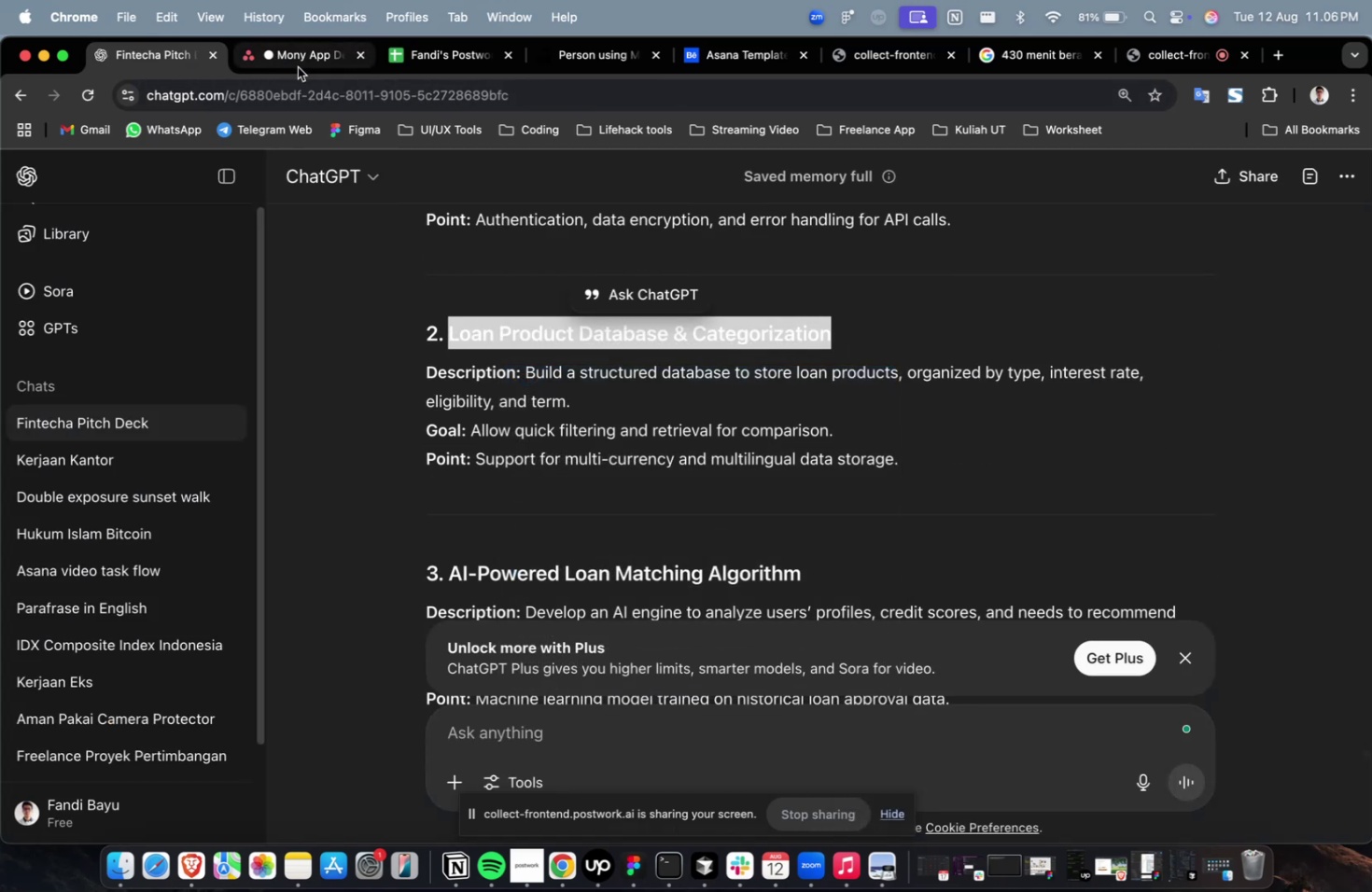 
left_click([302, 67])
 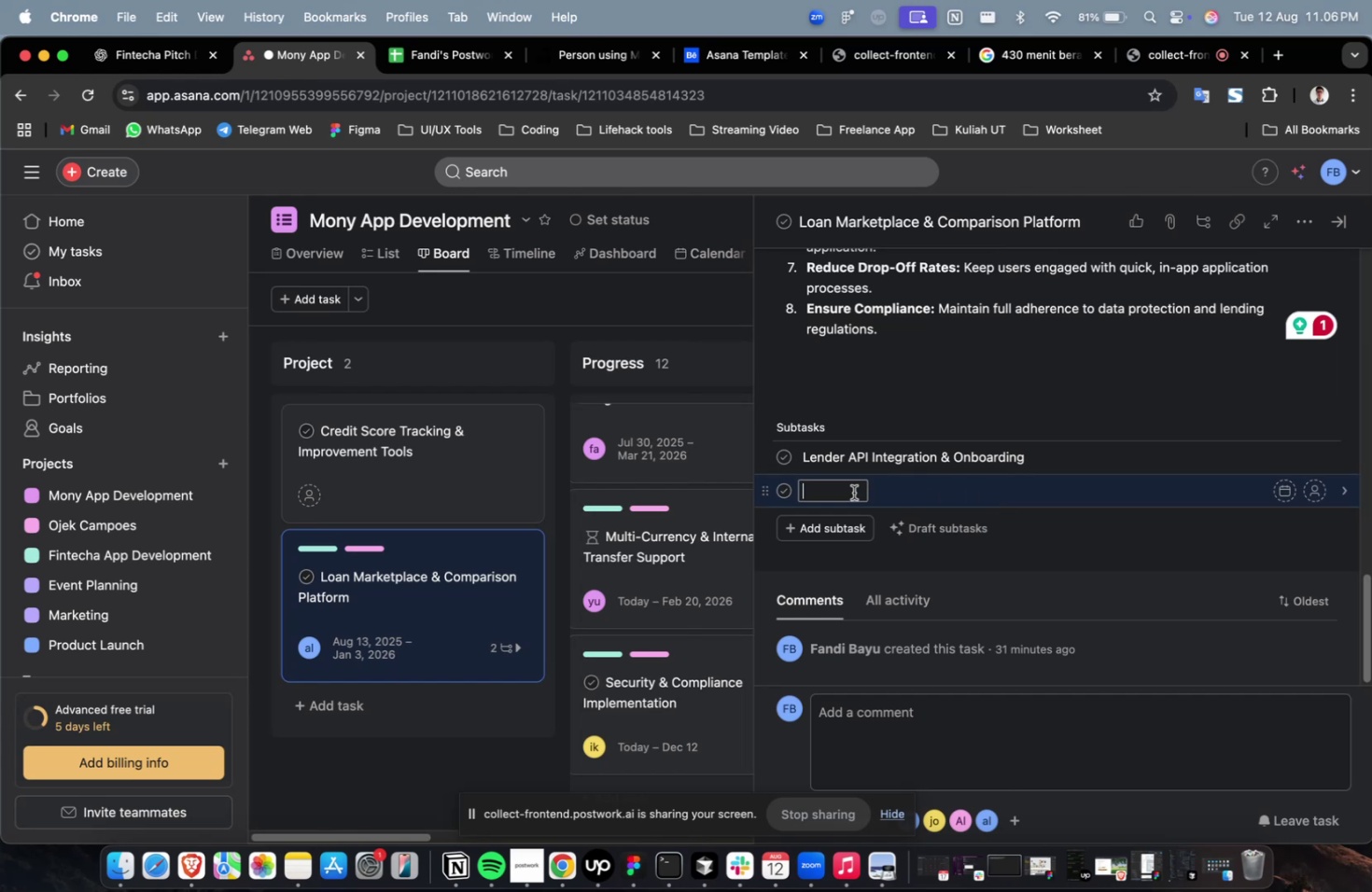 
right_click([836, 485])
 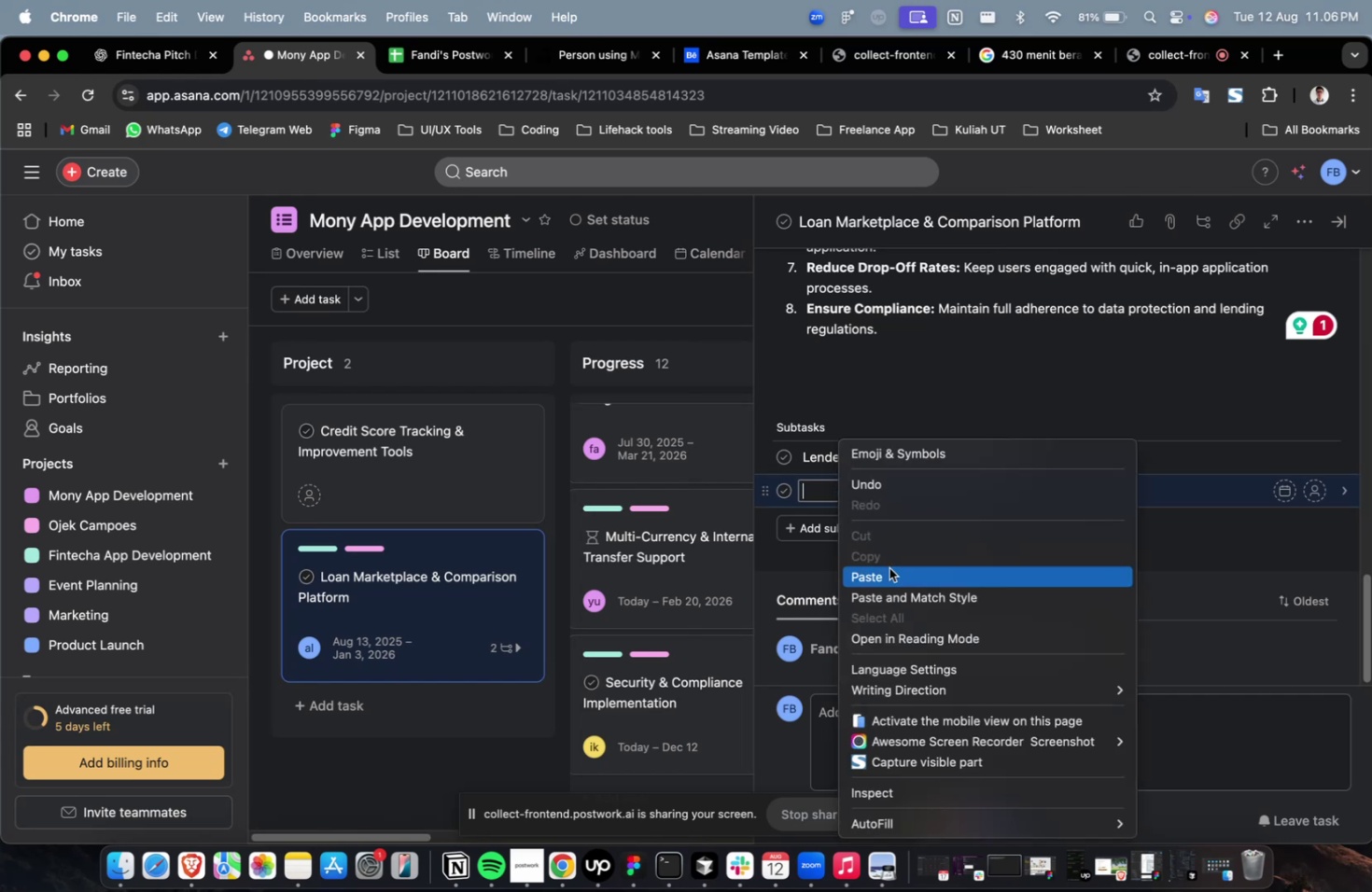 
left_click([889, 567])
 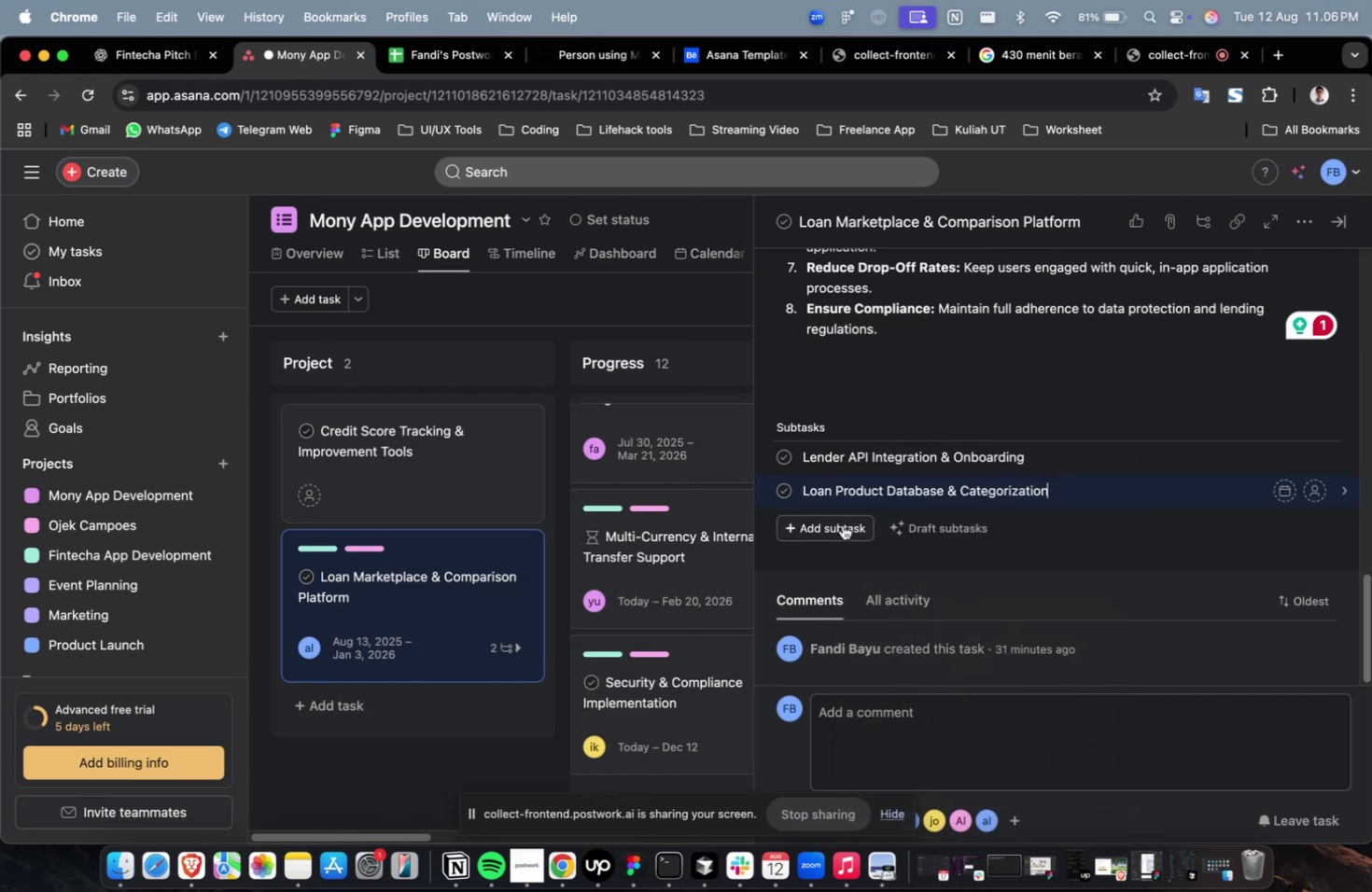 
left_click([842, 524])
 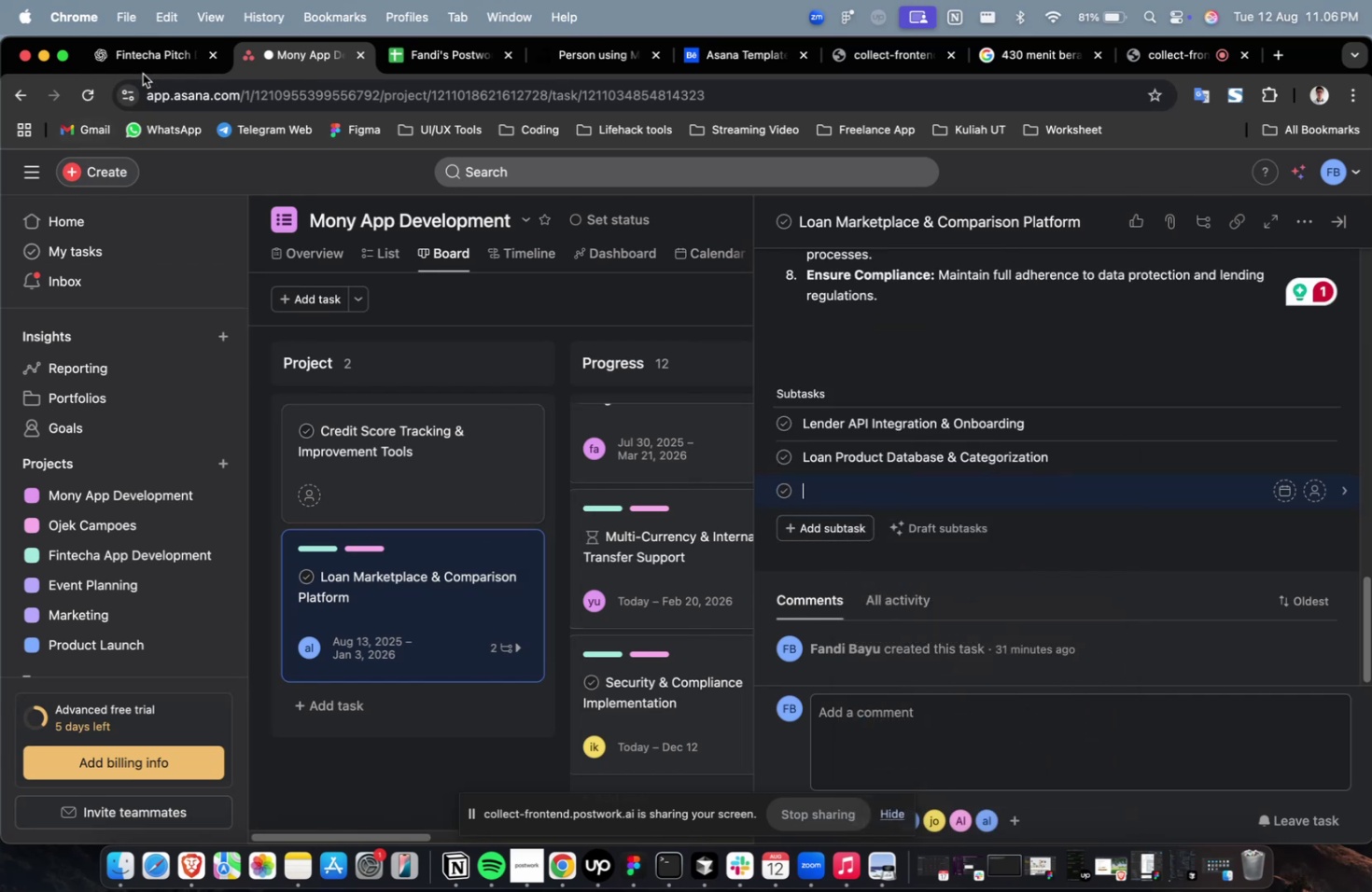 
left_click([151, 63])
 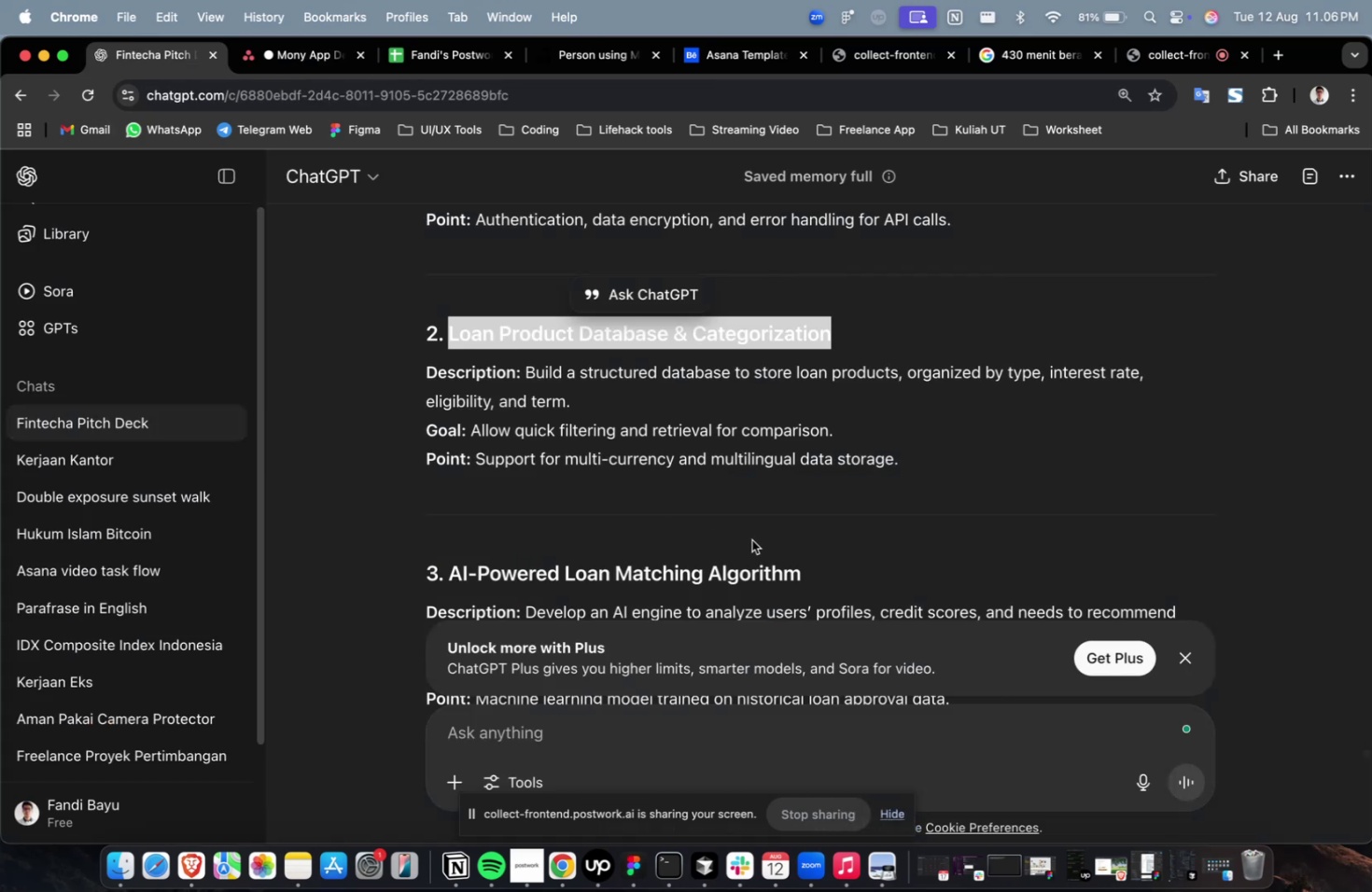 
left_click_drag(start_coordinate=[812, 572], to_coordinate=[450, 576])
 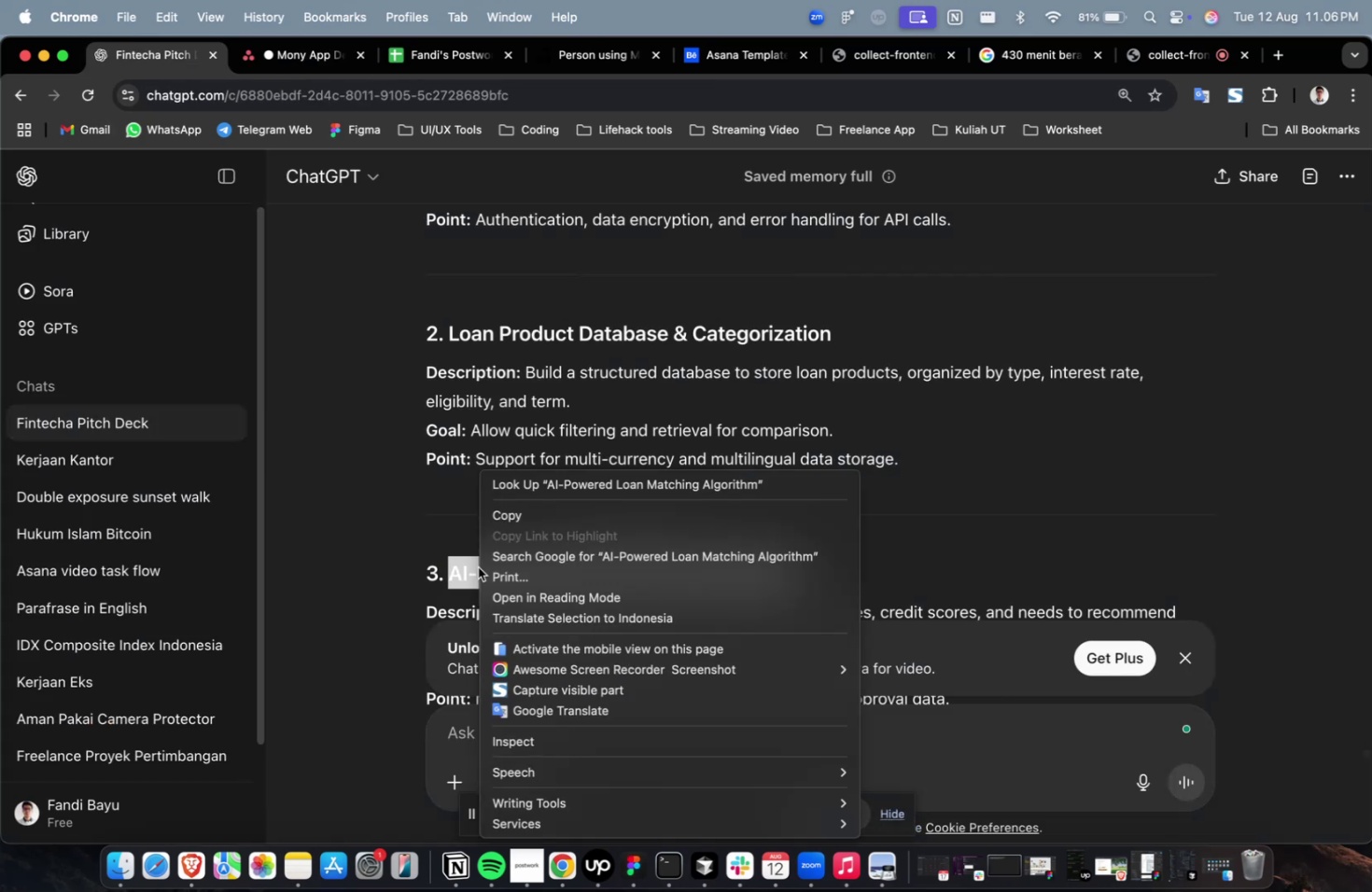 
right_click([478, 566])
 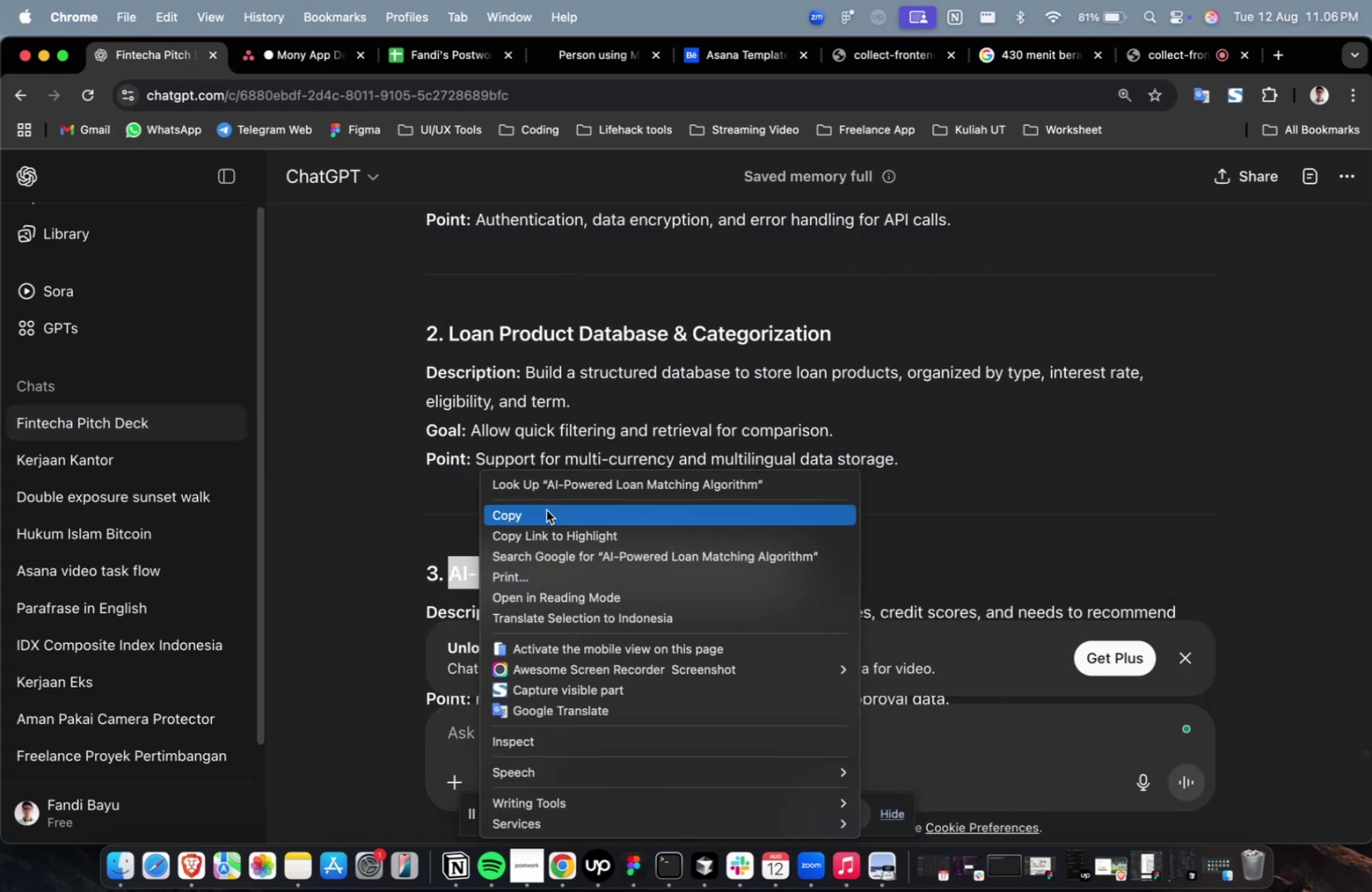 
left_click([546, 509])
 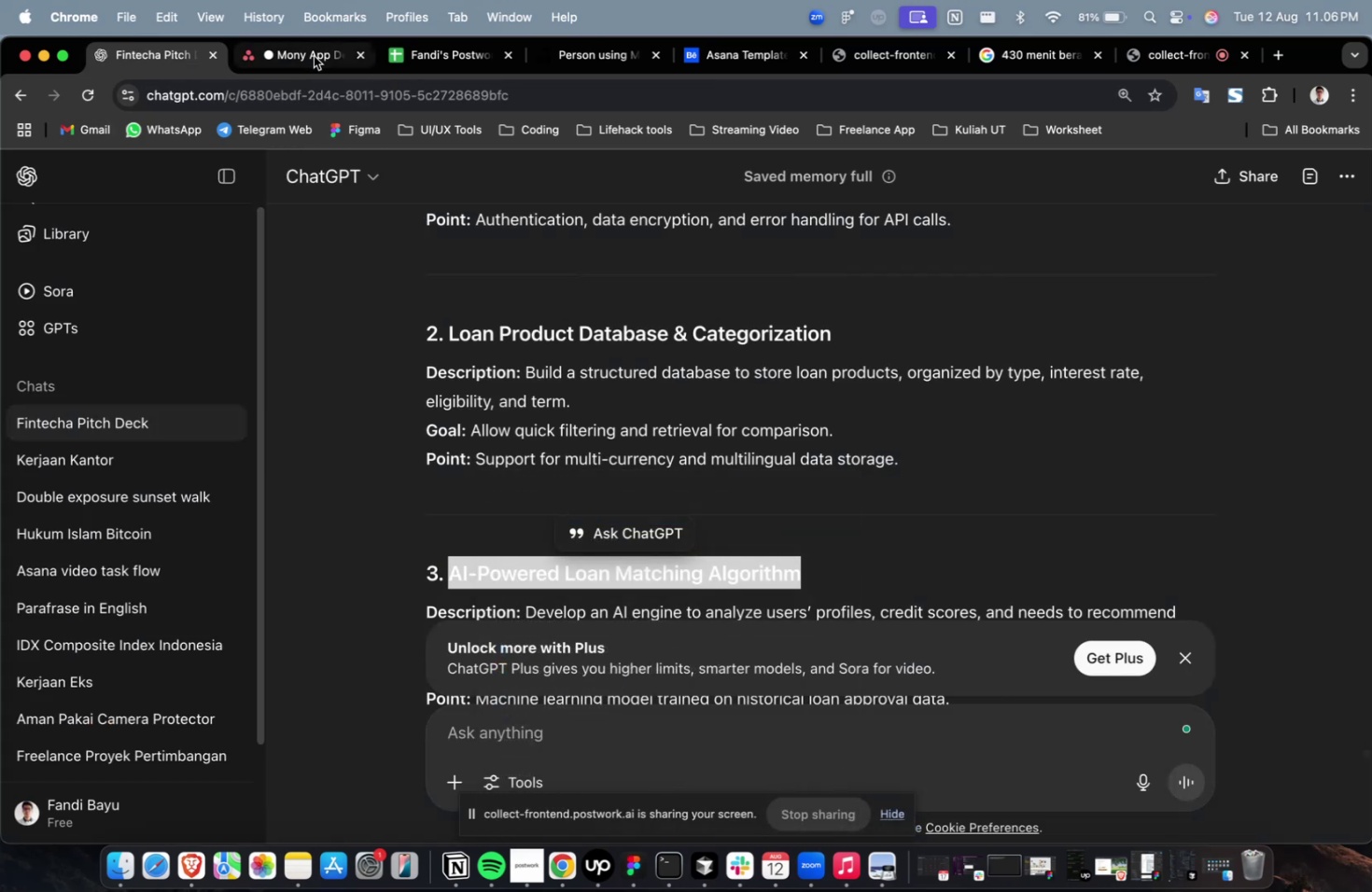 
double_click([314, 57])
 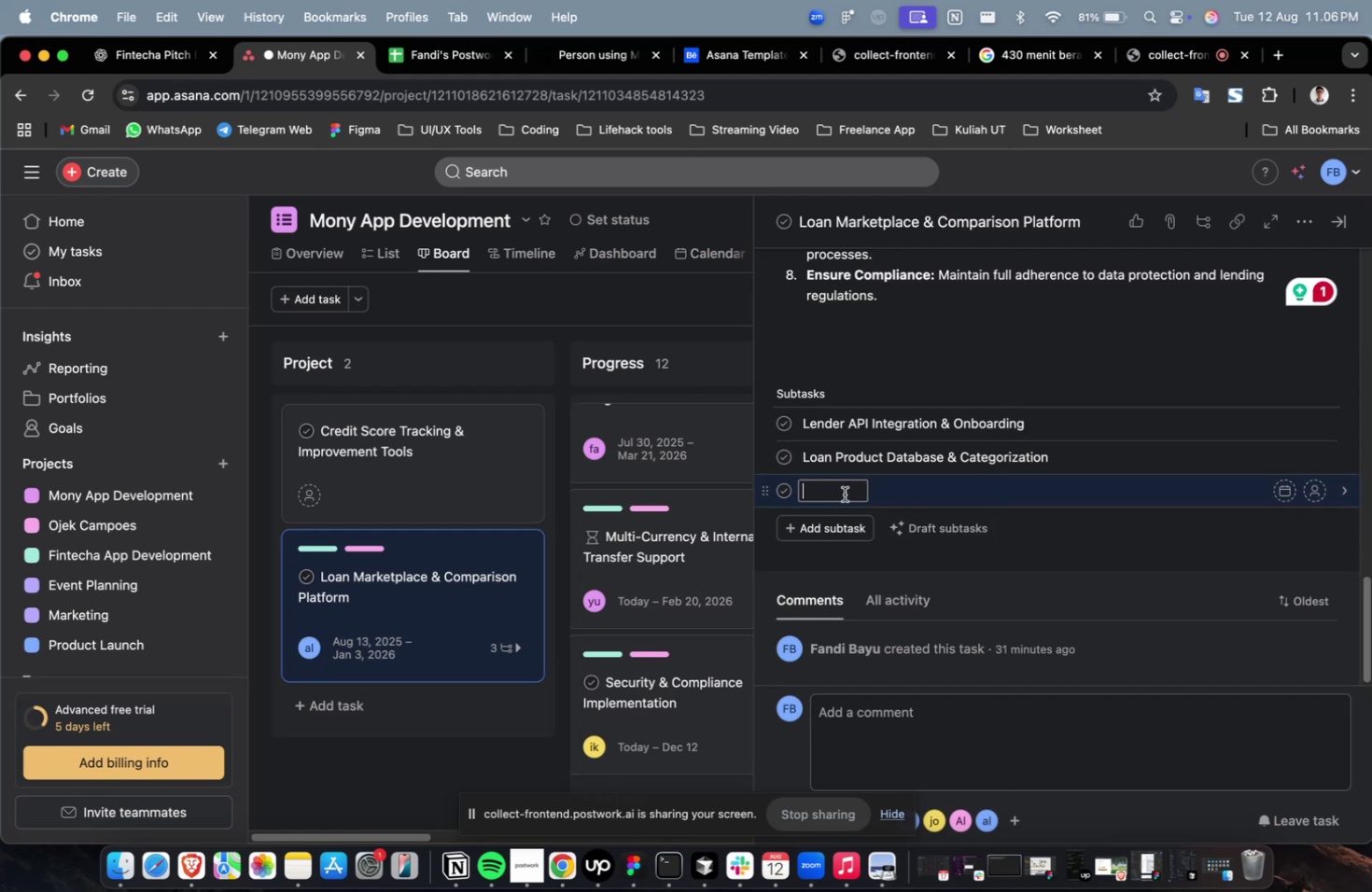 
right_click([841, 493])
 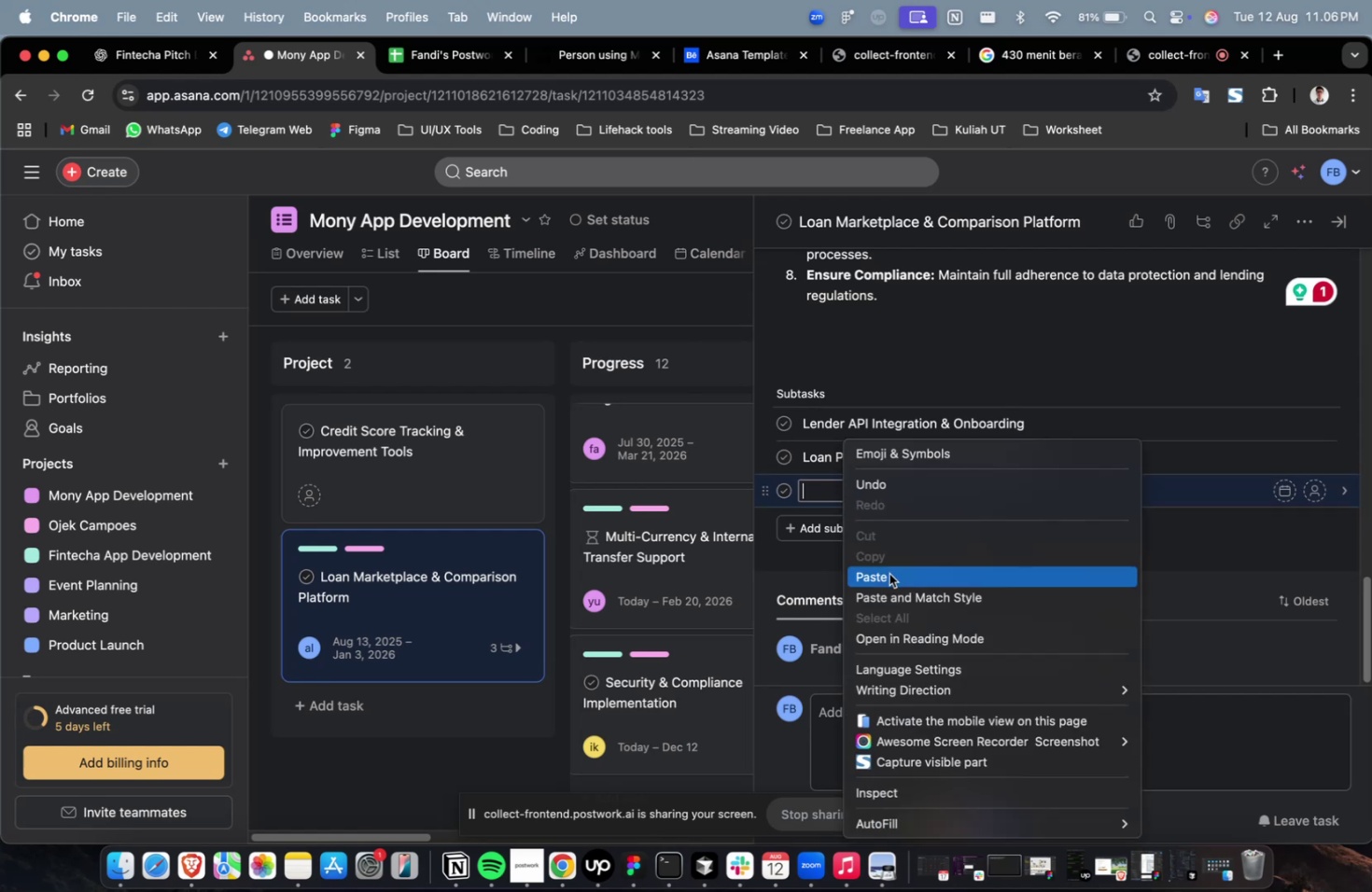 
left_click([889, 573])
 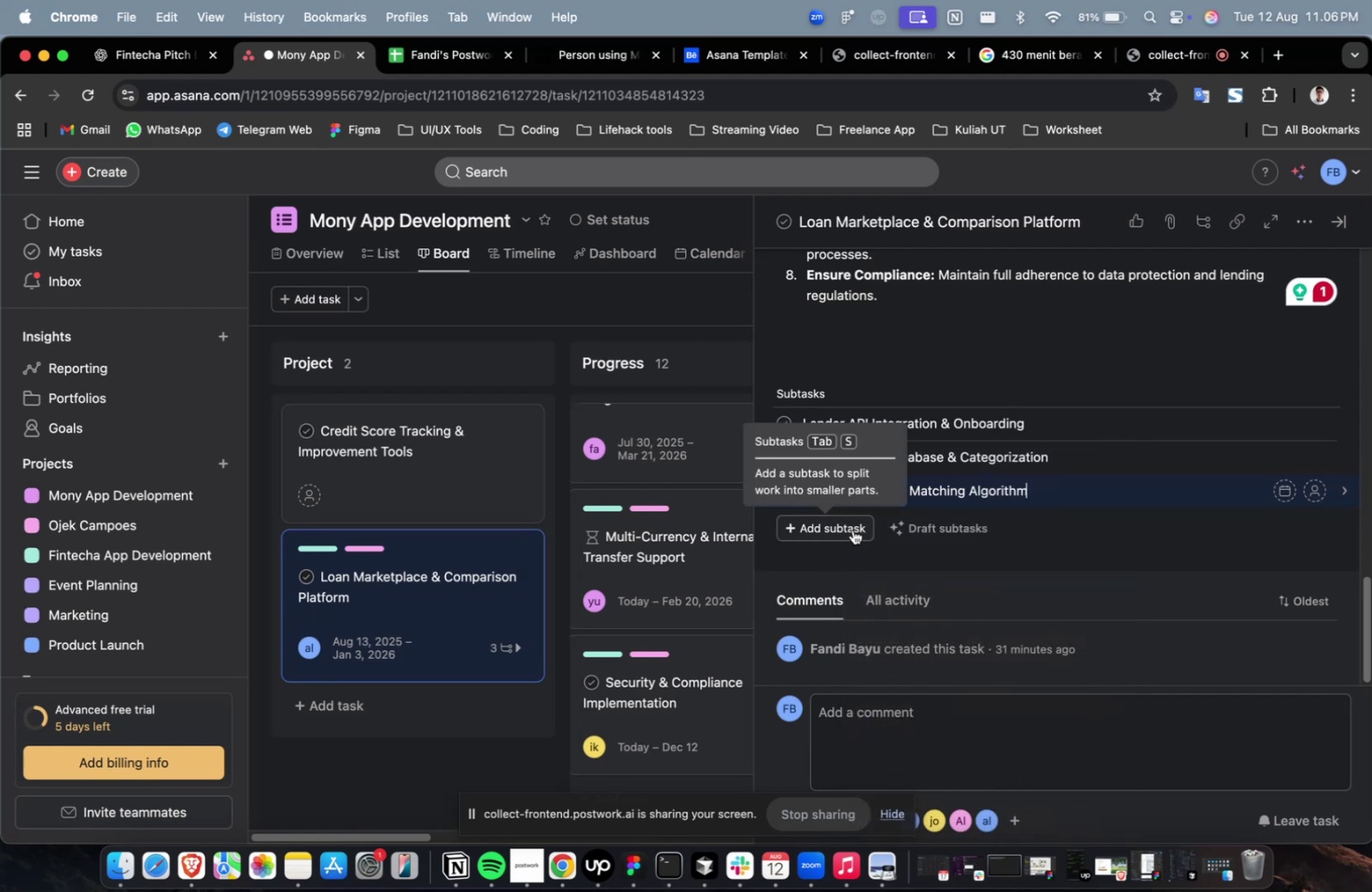 
left_click([852, 529])
 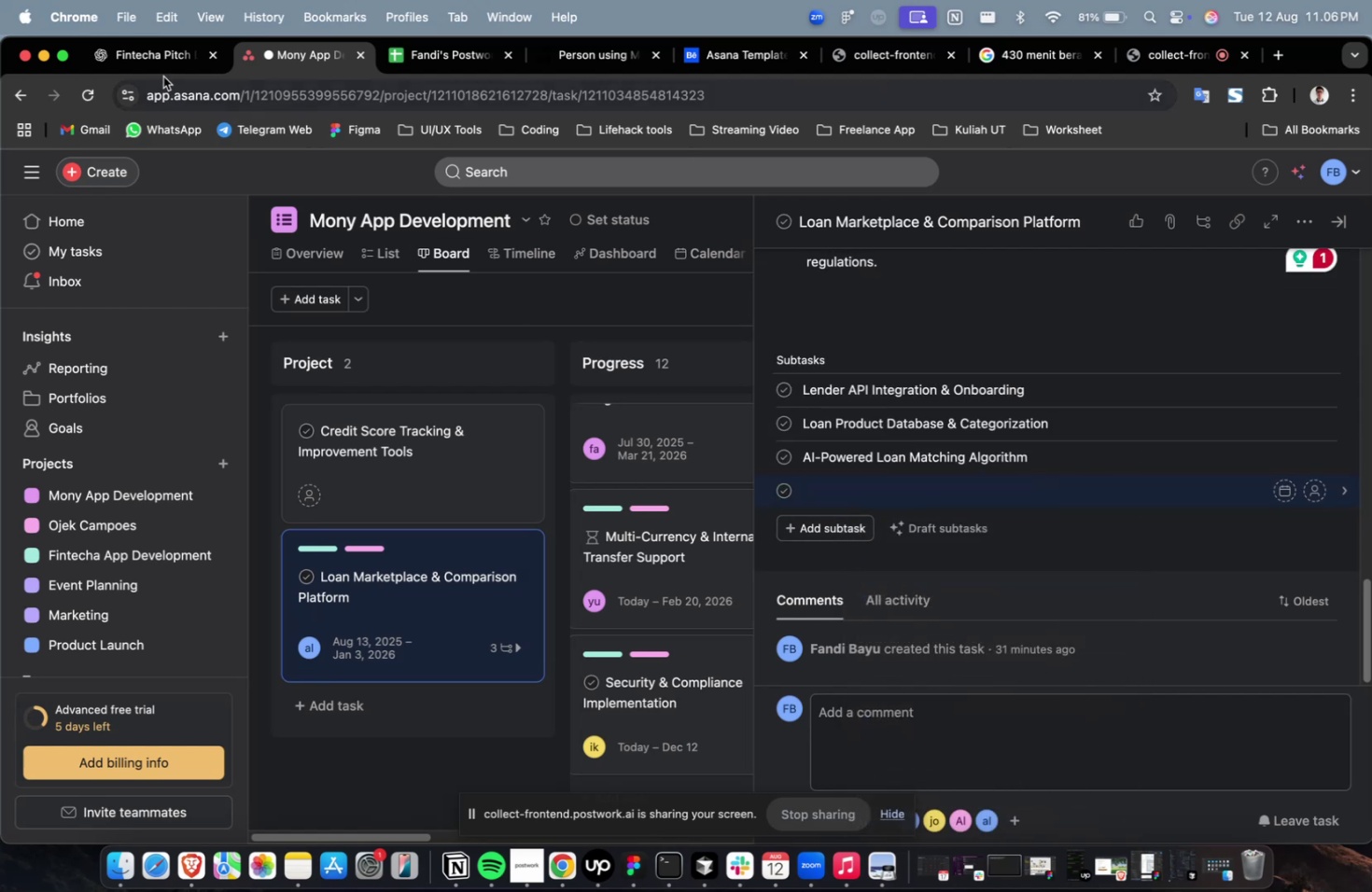 
left_click([166, 65])
 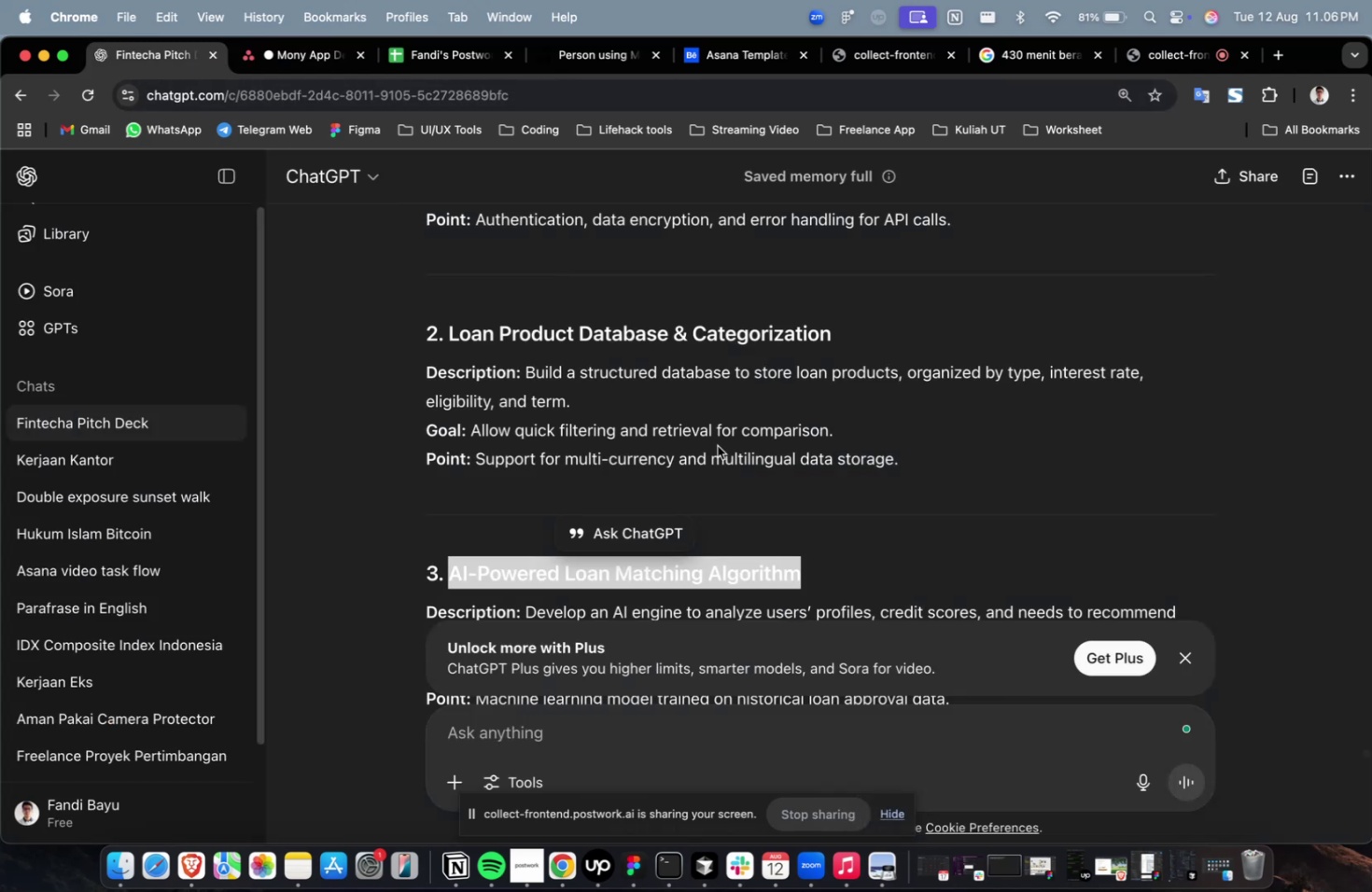 
scroll: coordinate [902, 444], scroll_direction: down, amount: 9.0
 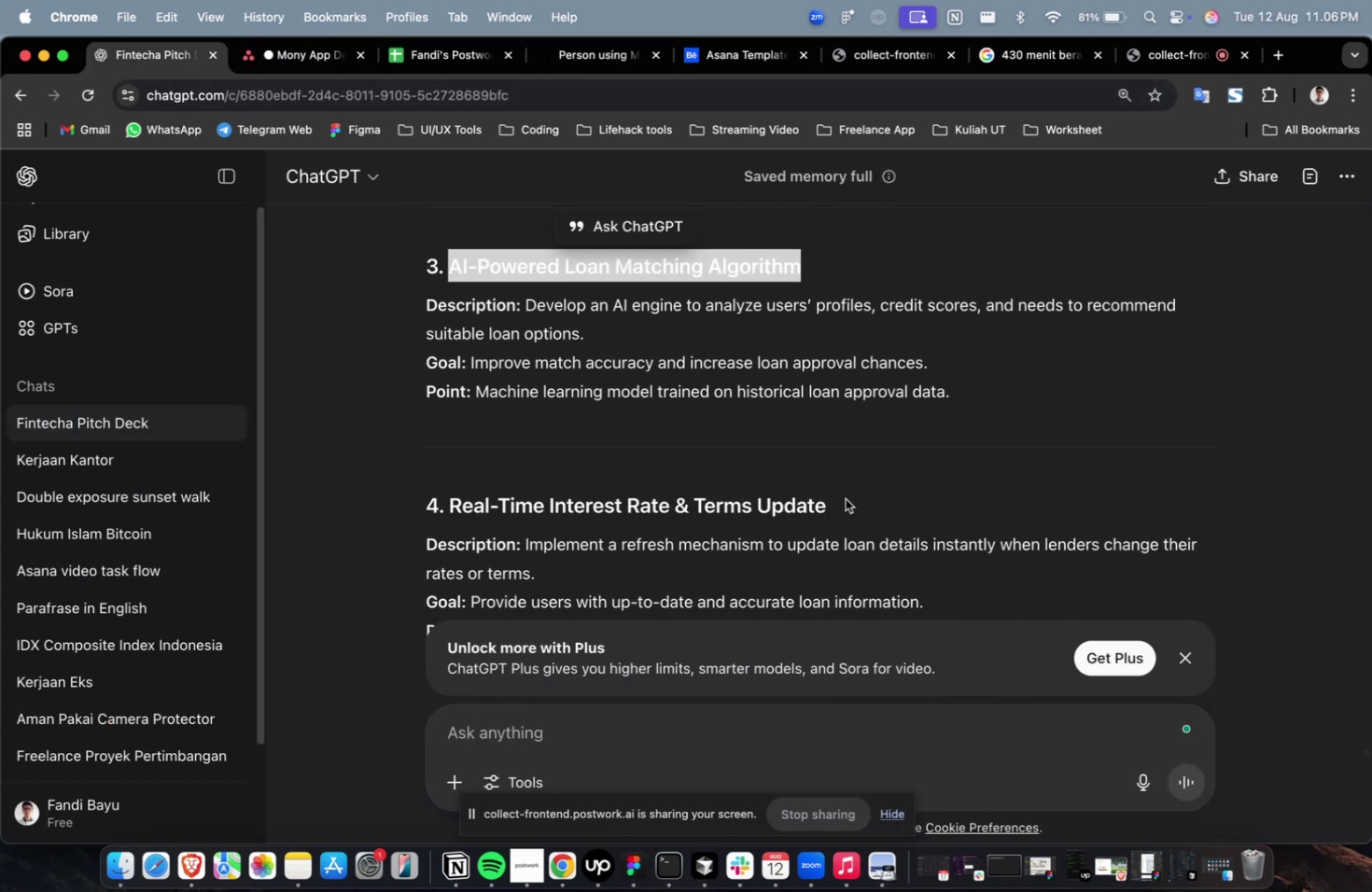 
left_click_drag(start_coordinate=[845, 500], to_coordinate=[451, 513])
 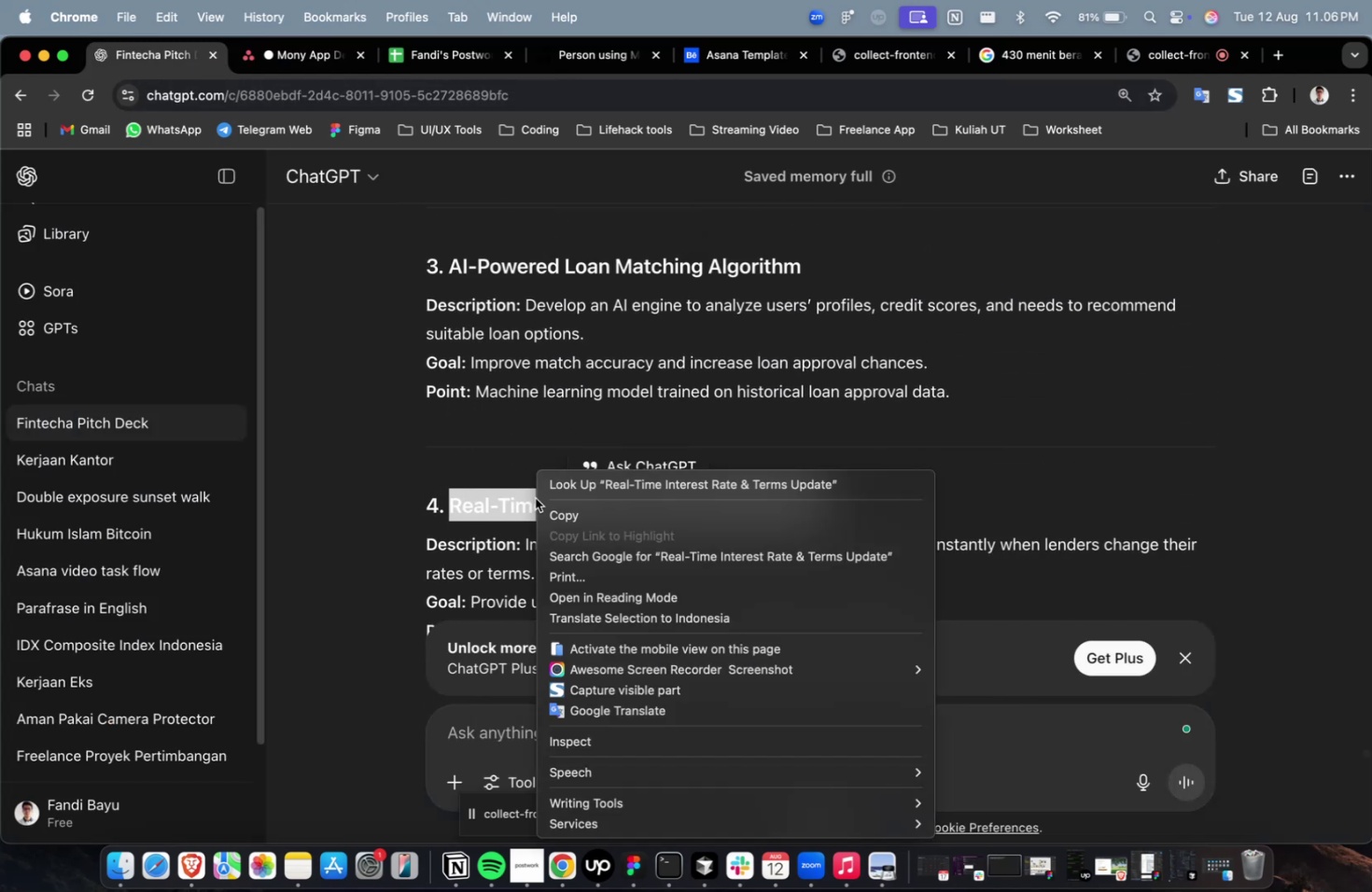 
right_click([535, 497])
 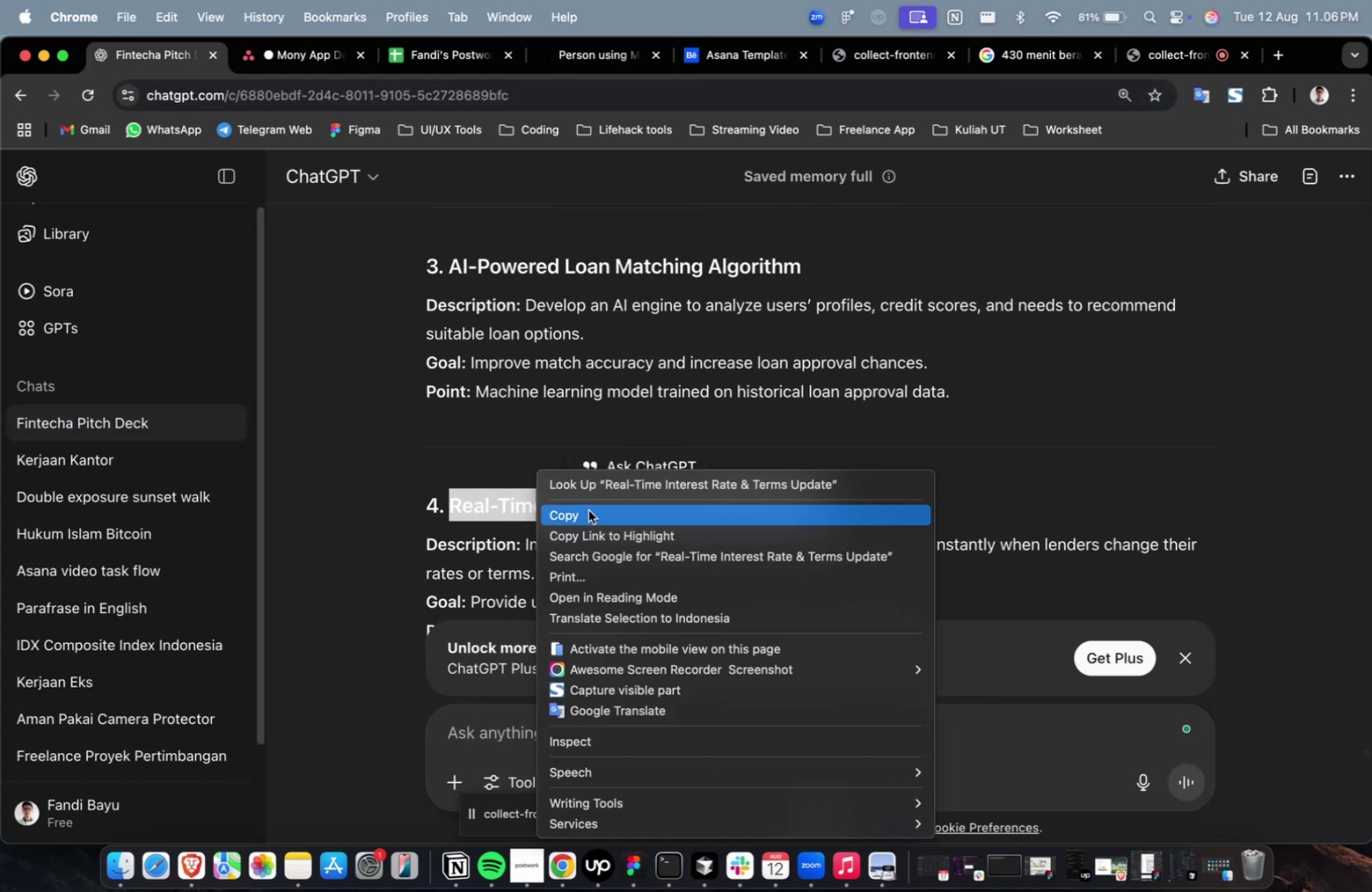 
left_click([588, 509])
 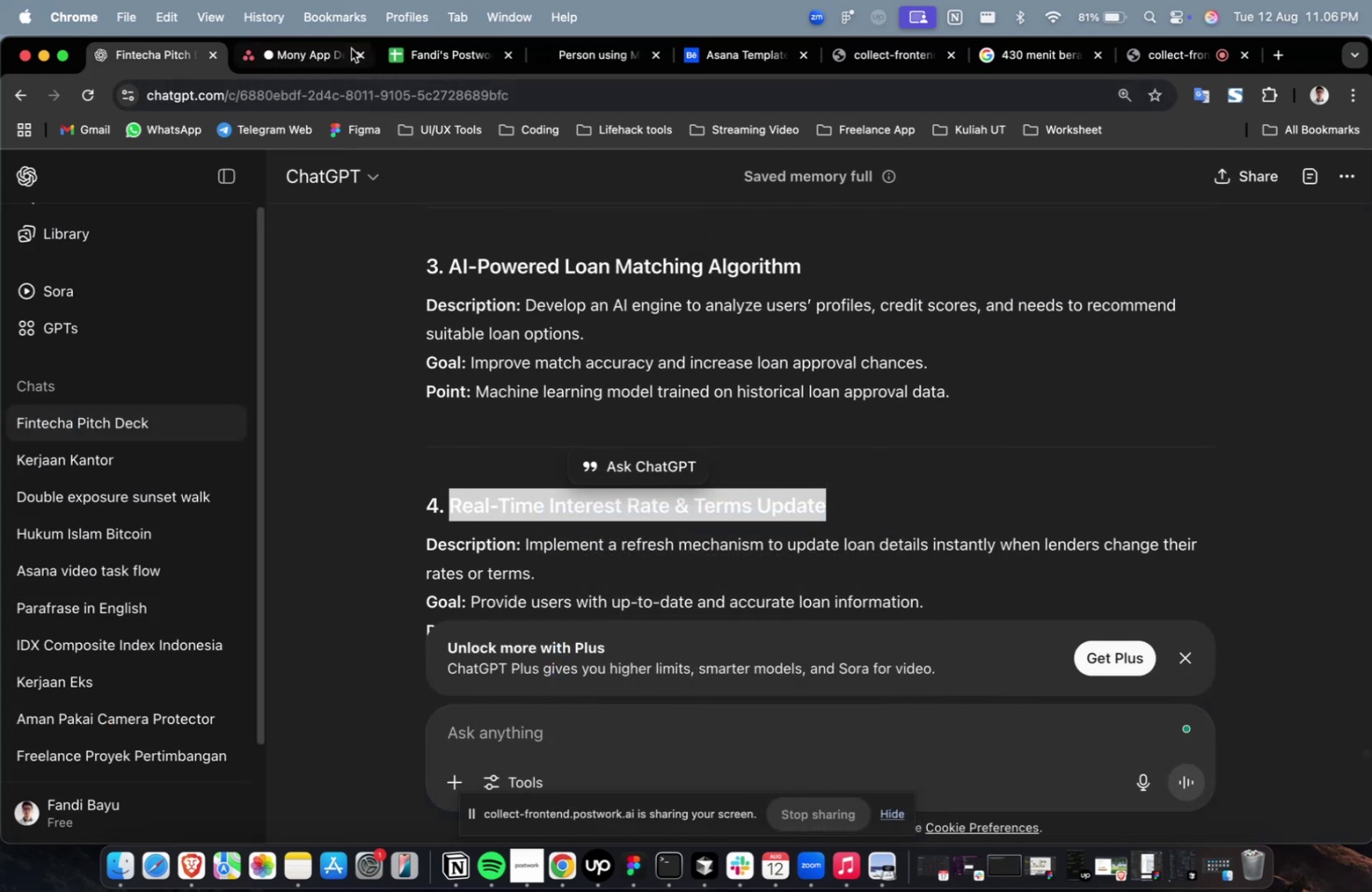 
left_click([308, 64])
 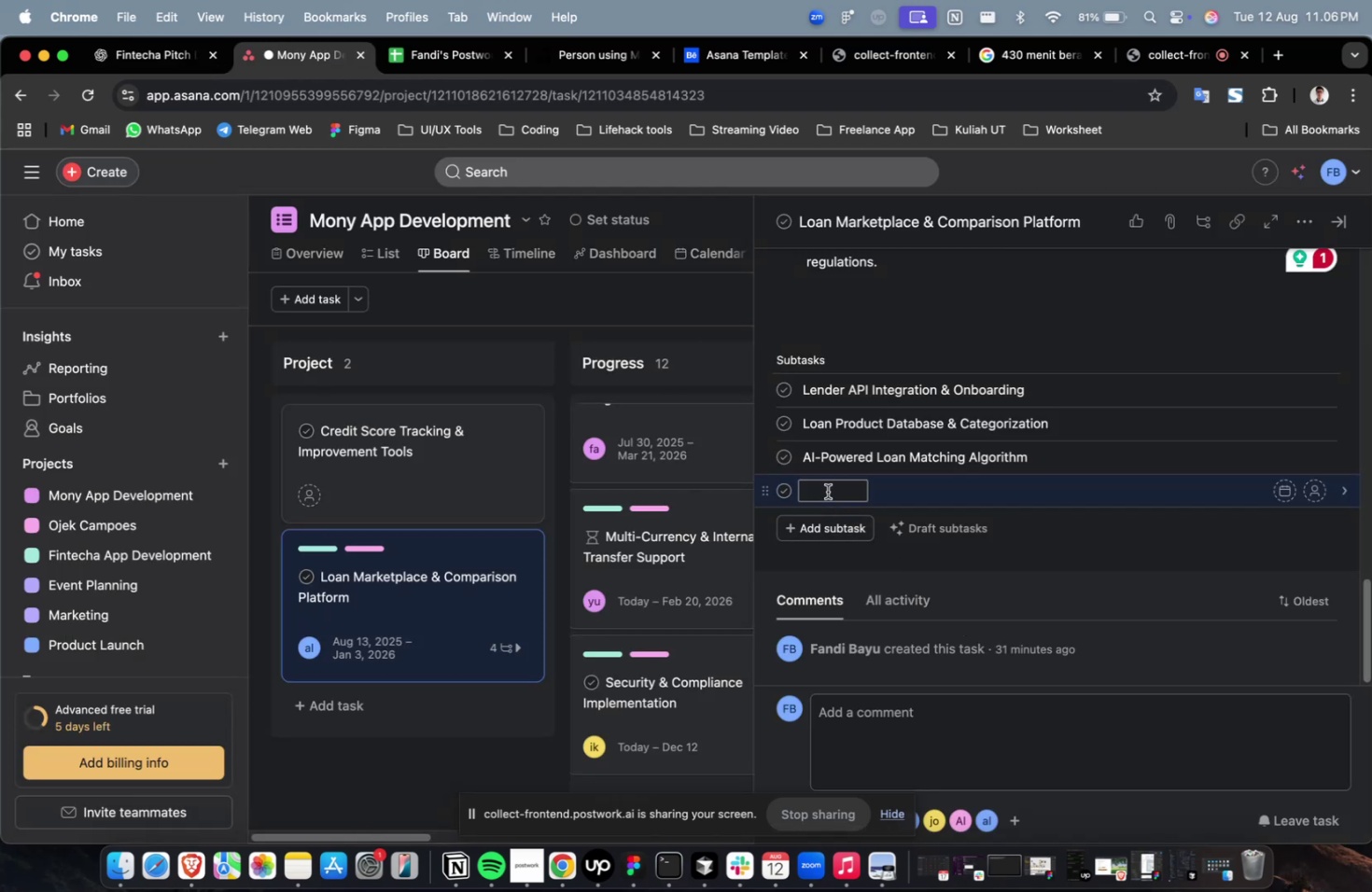 
right_click([827, 491])
 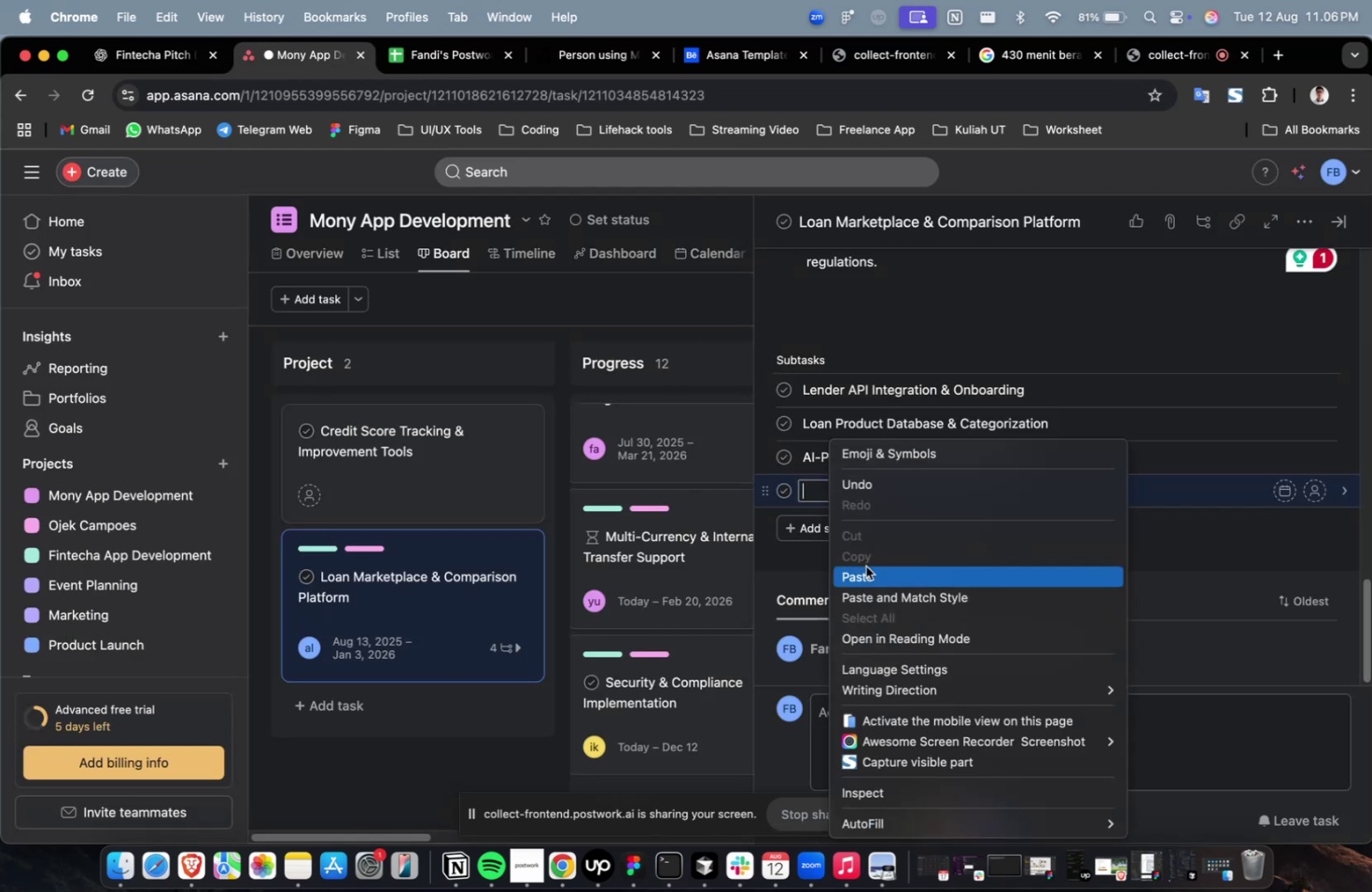 
left_click([865, 565])
 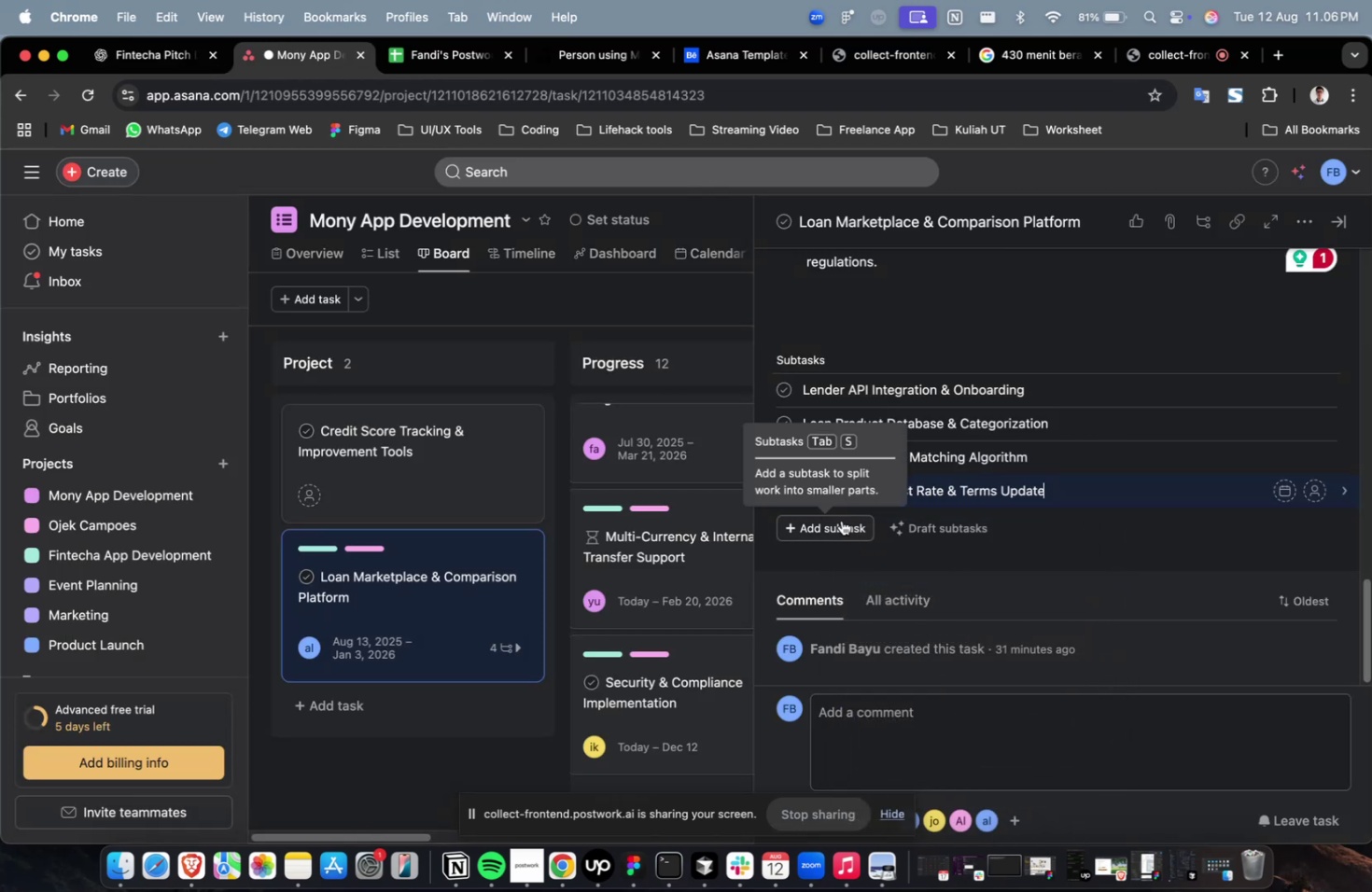 
left_click([841, 520])
 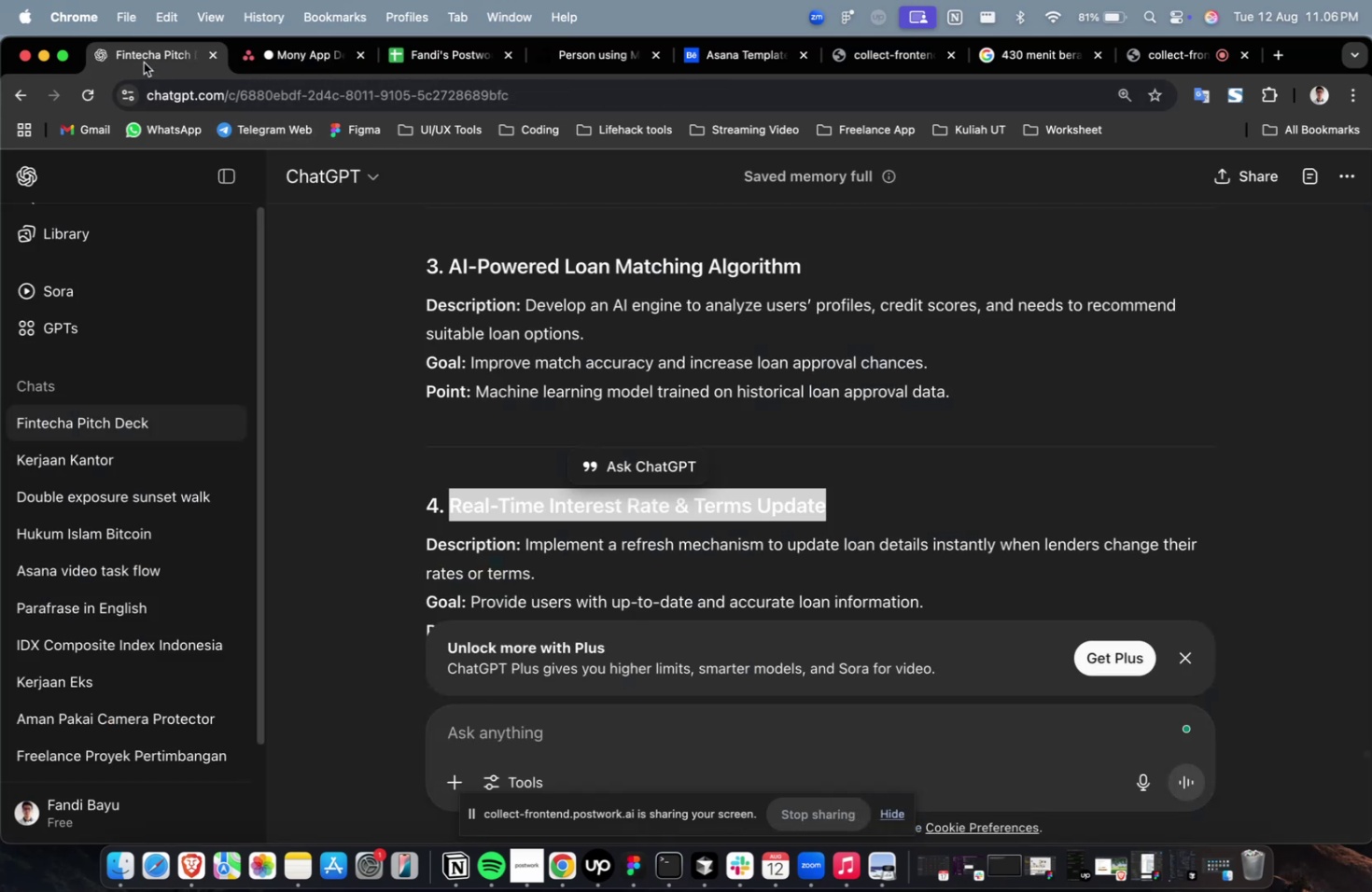 
scroll: coordinate [773, 460], scroll_direction: down, amount: 7.0
 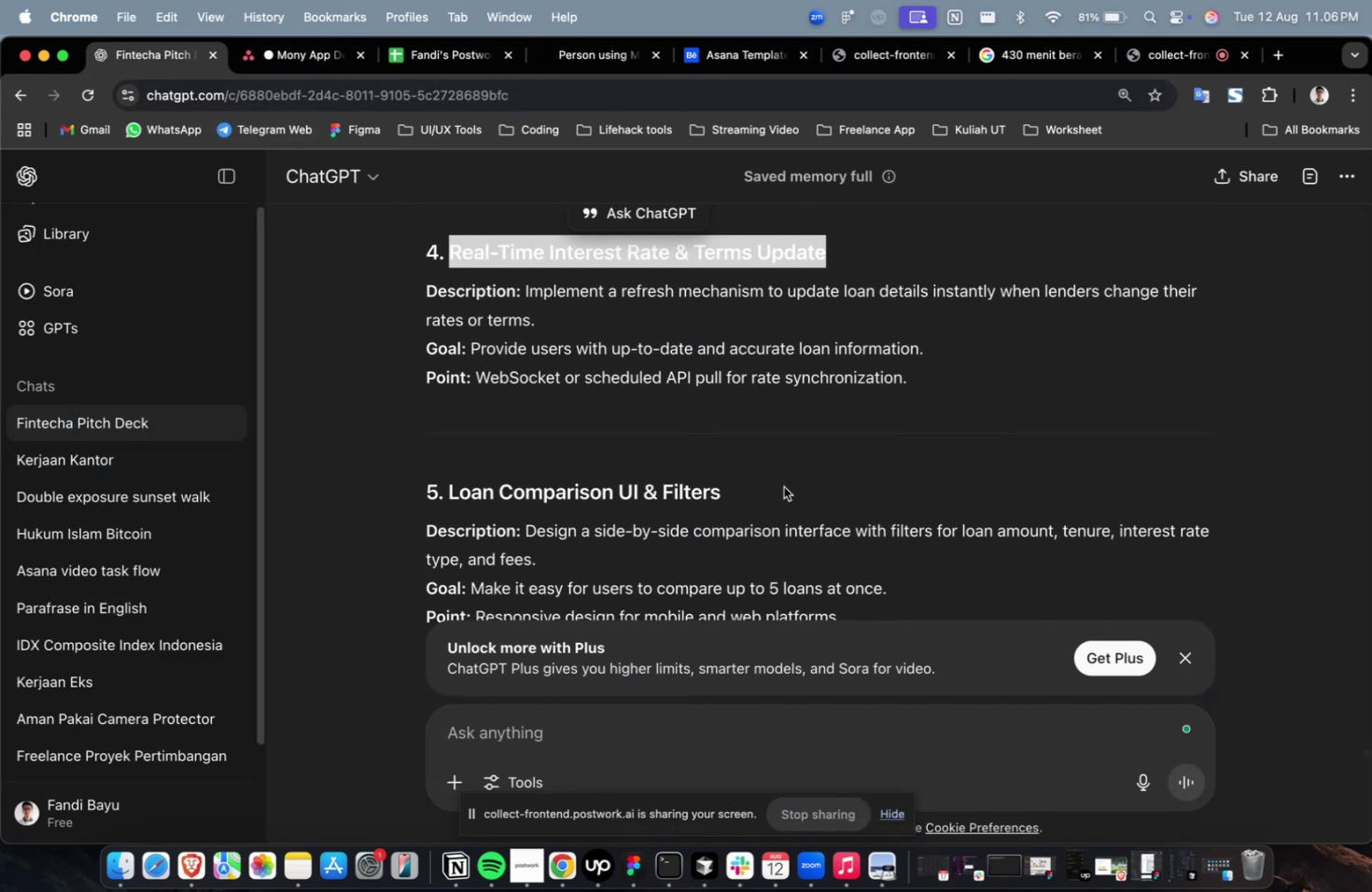 
left_click_drag(start_coordinate=[771, 483], to_coordinate=[452, 488])
 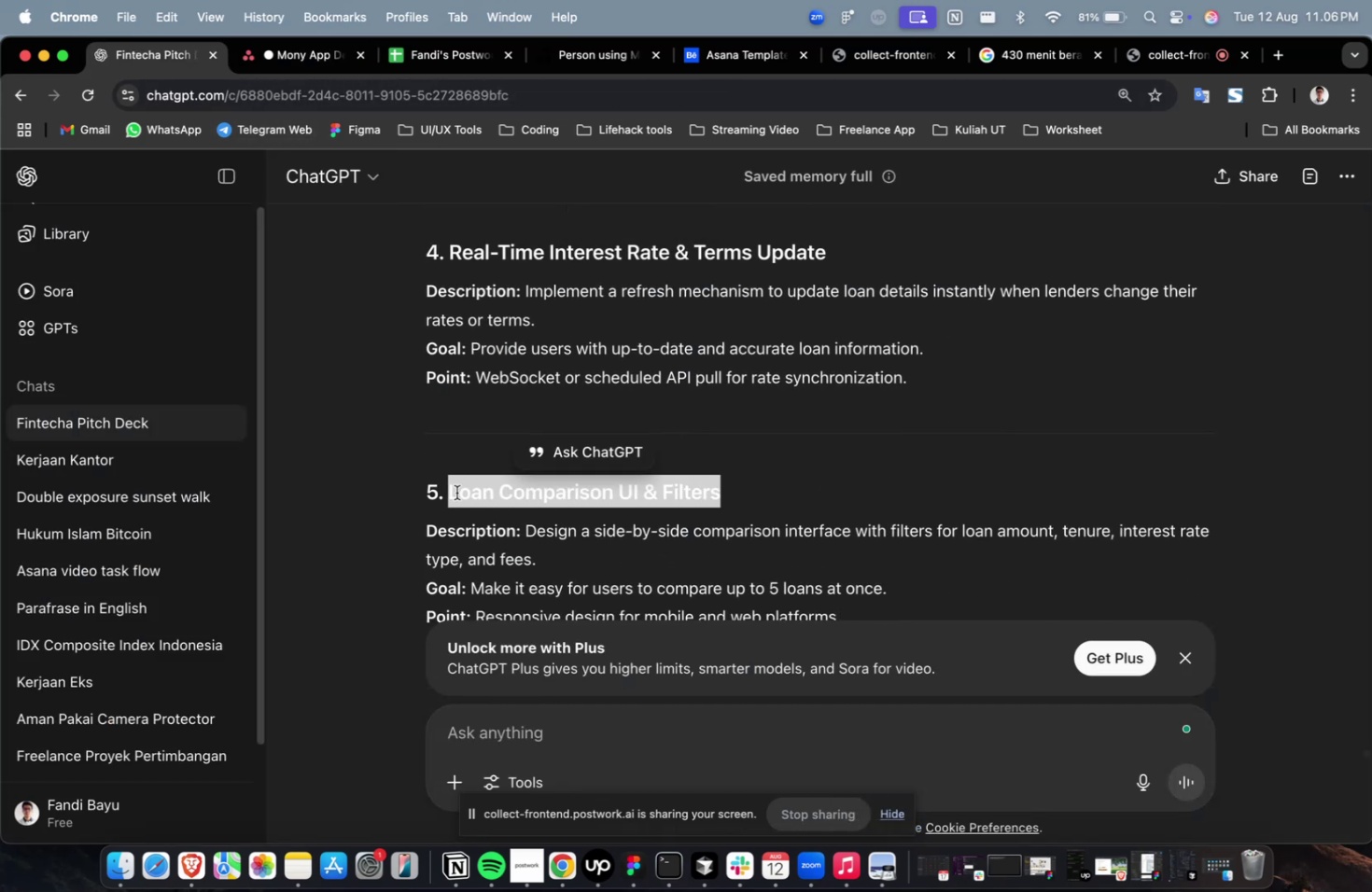 
right_click([456, 492])
 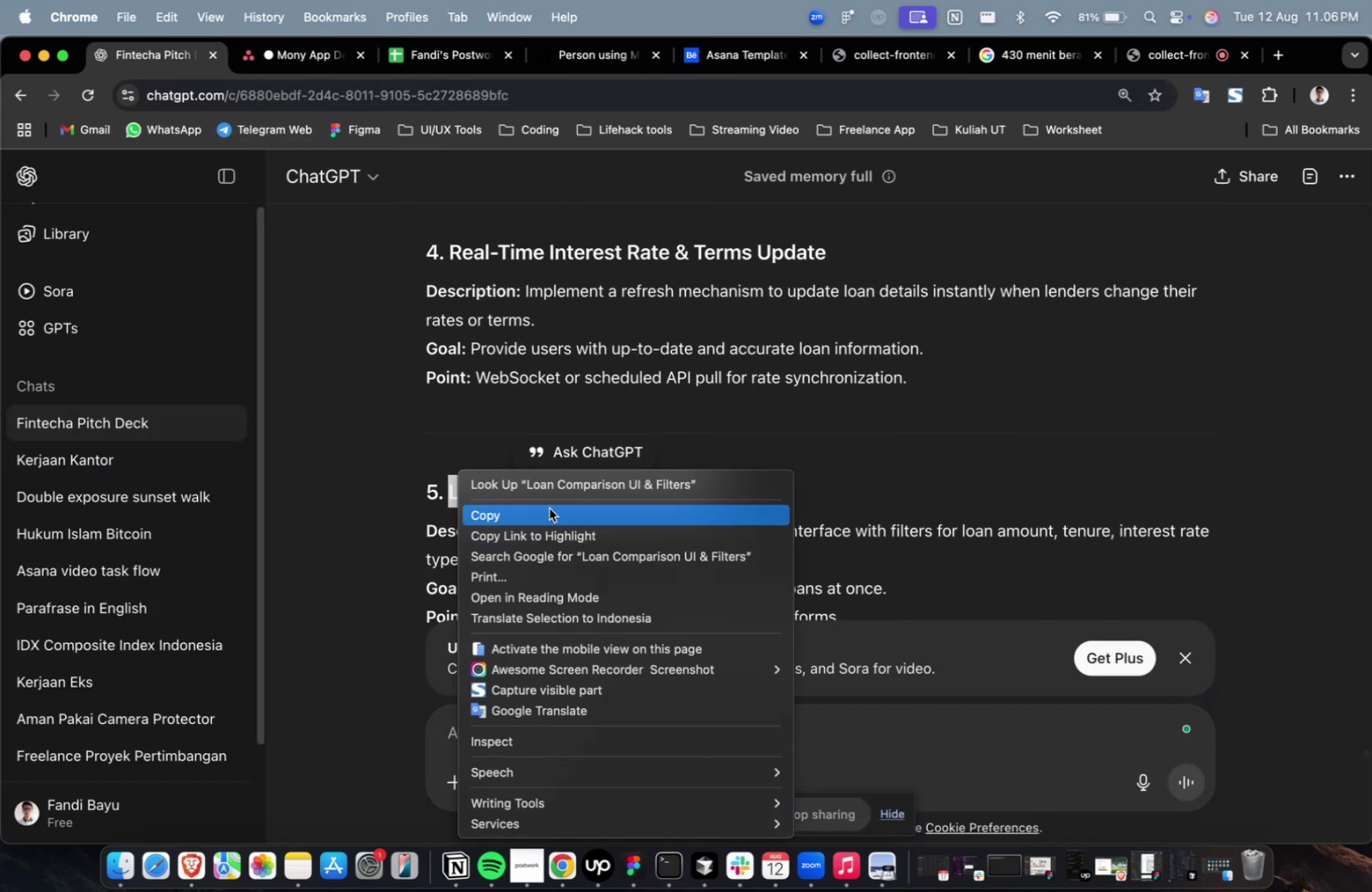 
left_click([550, 508])
 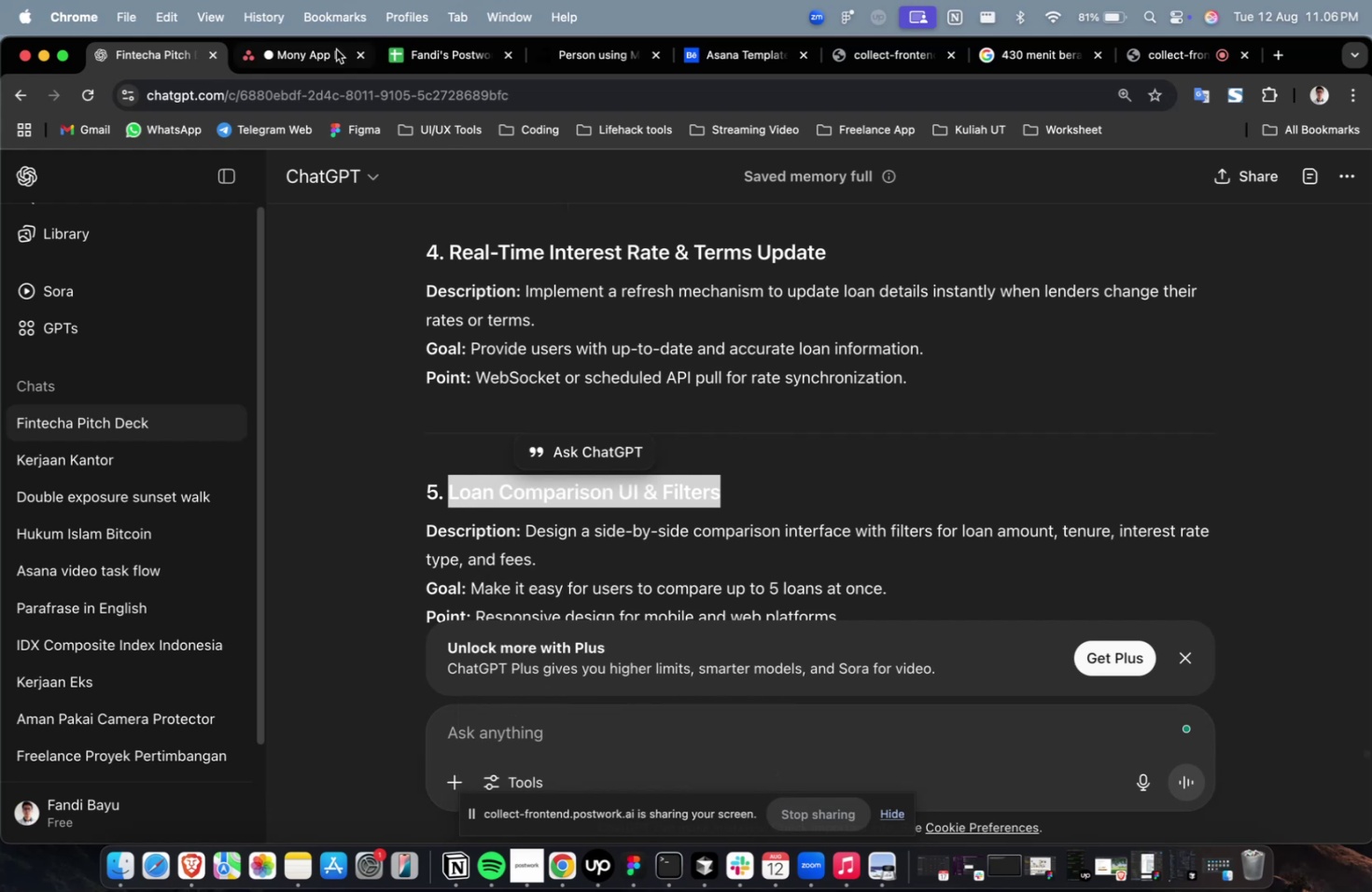 
left_click([298, 67])
 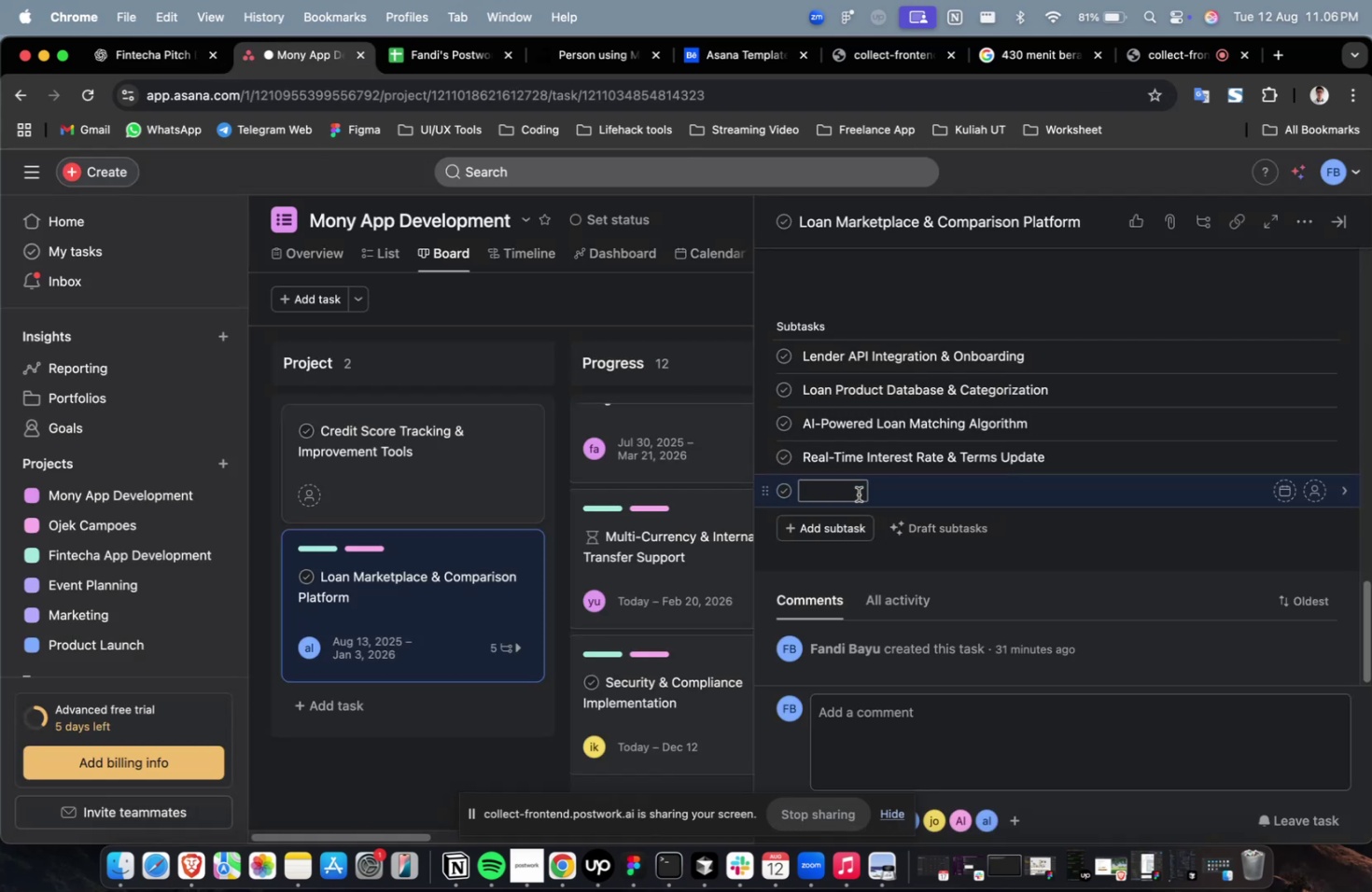 
right_click([848, 492])
 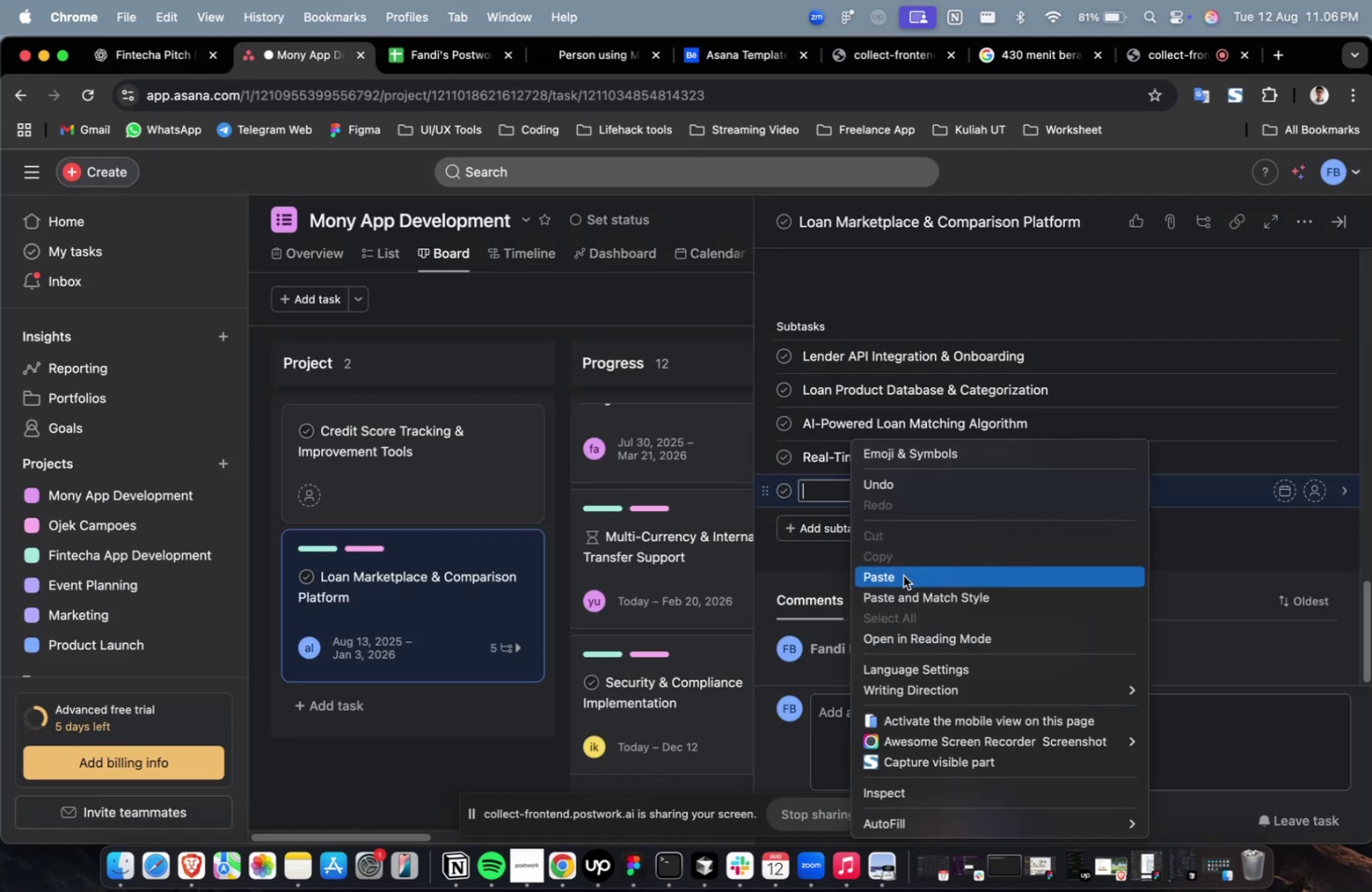 
left_click([903, 575])
 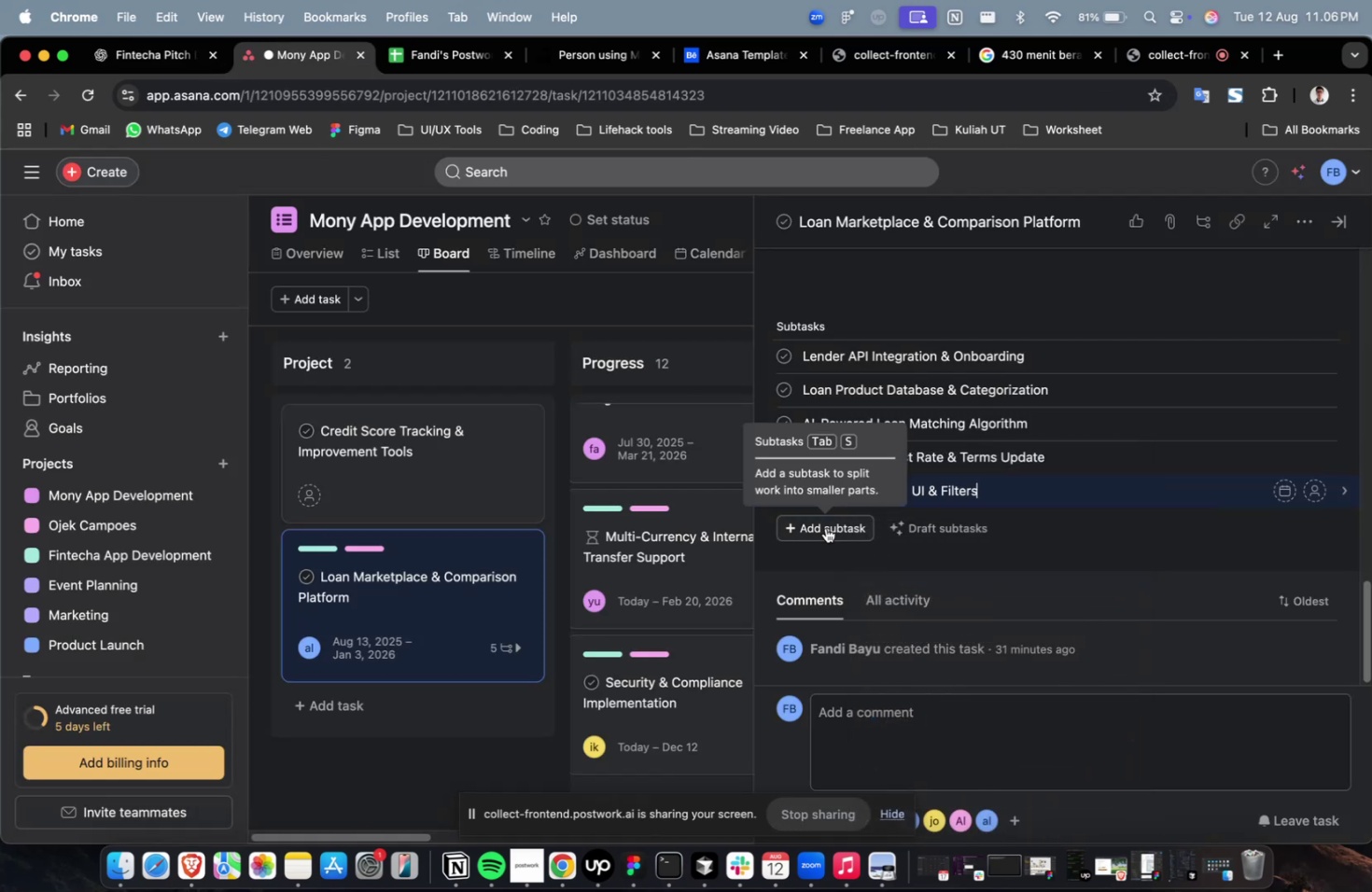 
left_click([825, 527])
 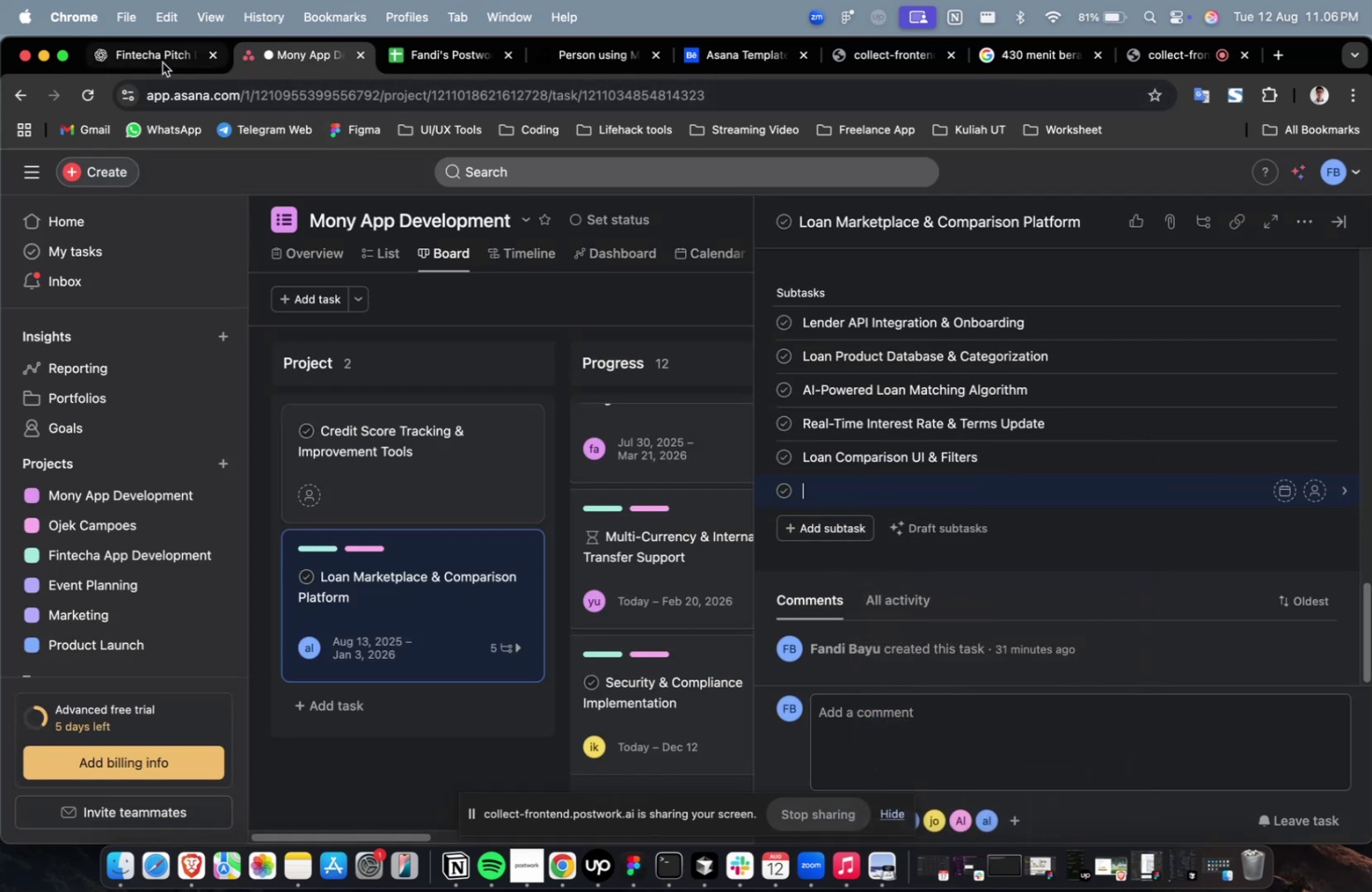 
scroll: coordinate [718, 360], scroll_direction: down, amount: 10.0
 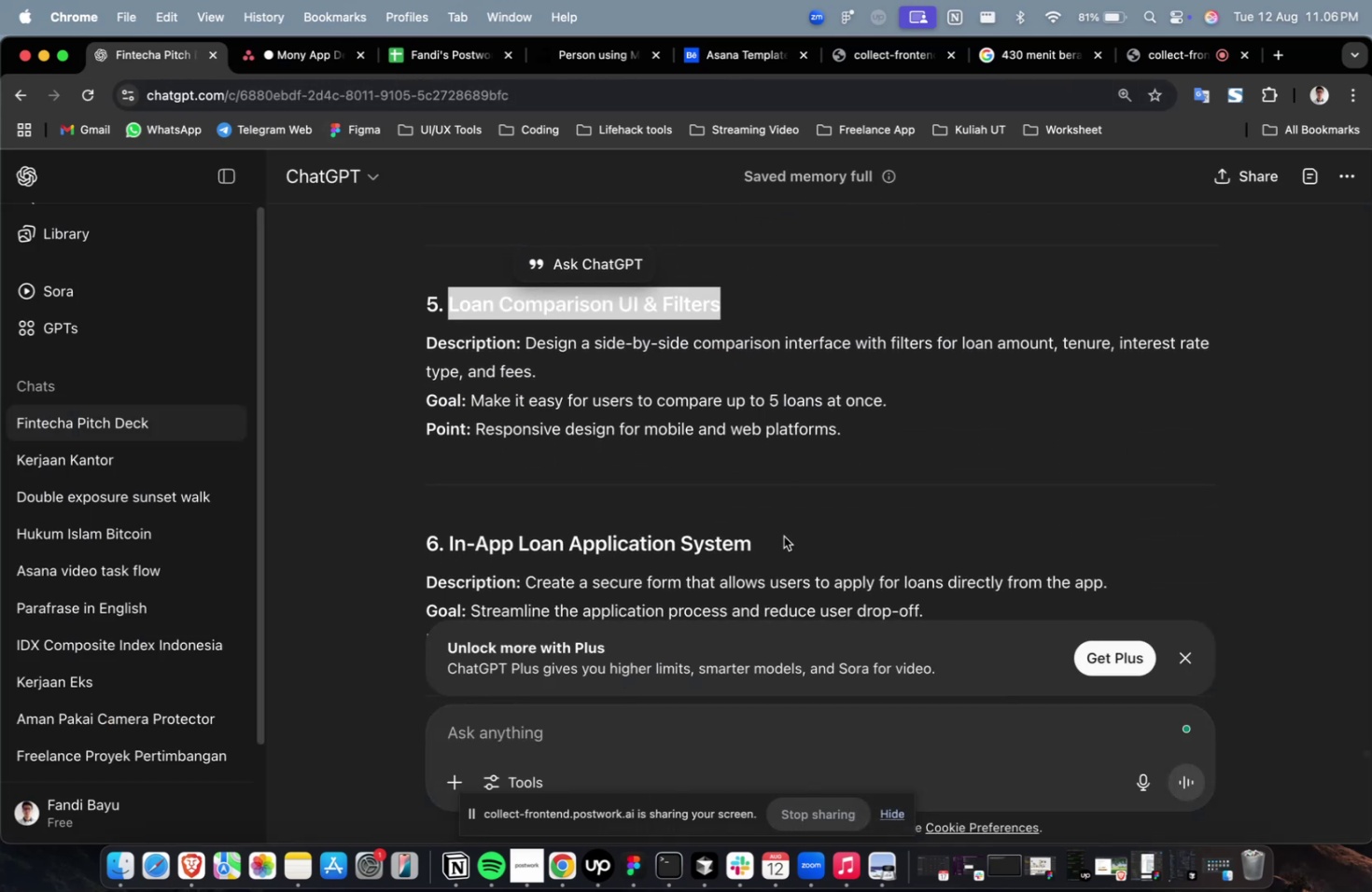 
left_click_drag(start_coordinate=[777, 544], to_coordinate=[449, 549])
 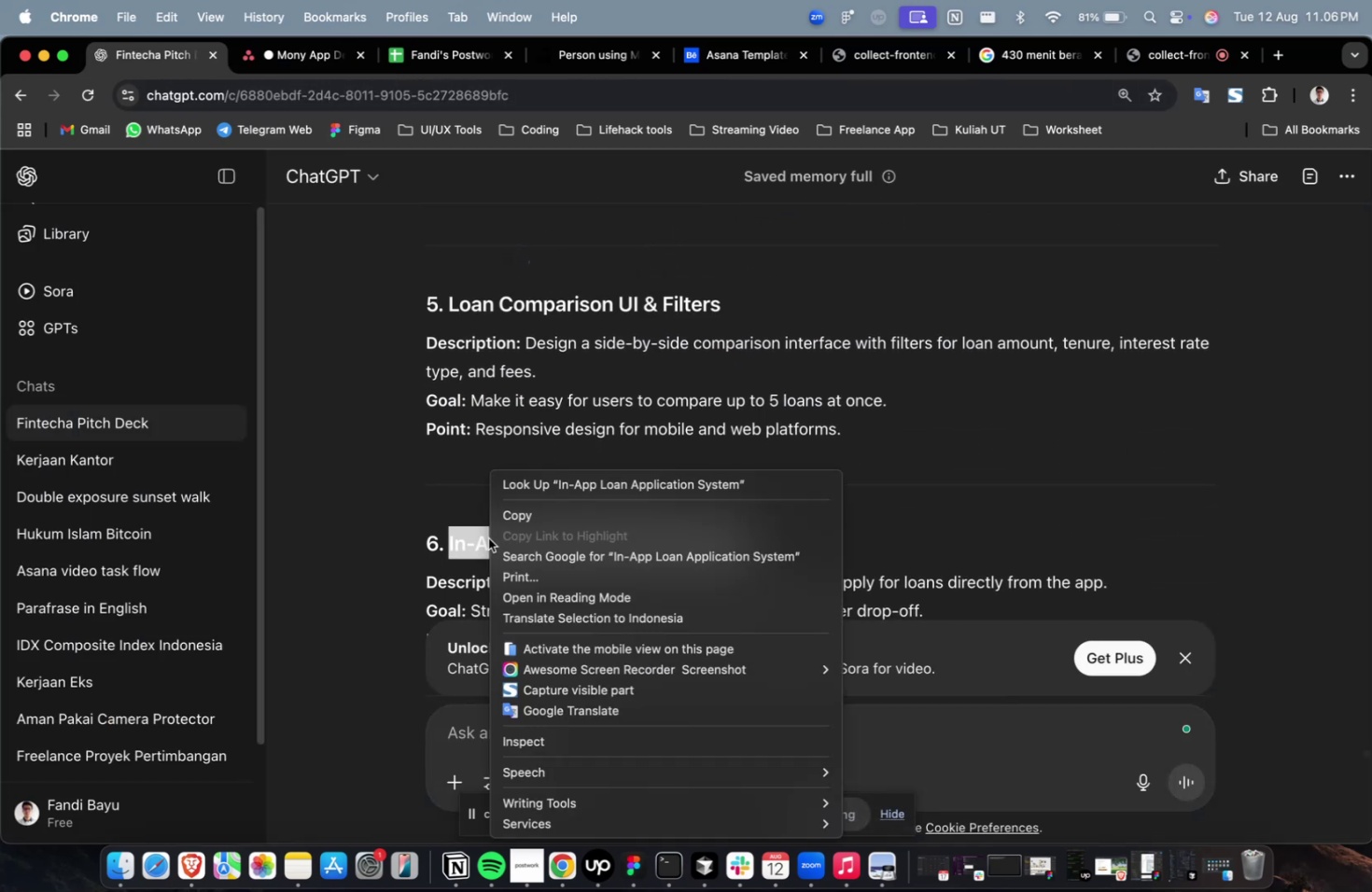 
right_click([488, 537])
 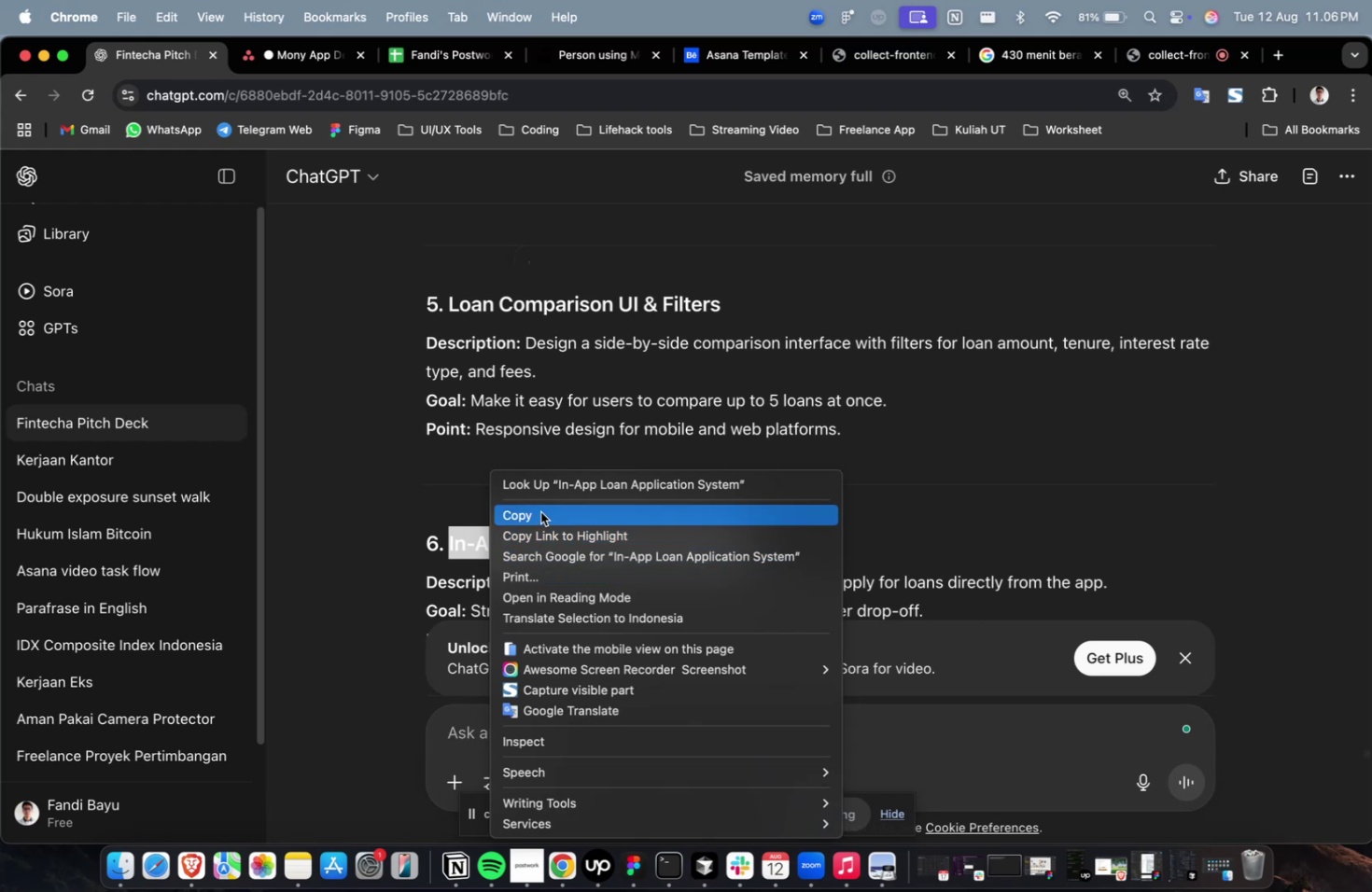 
left_click([540, 511])
 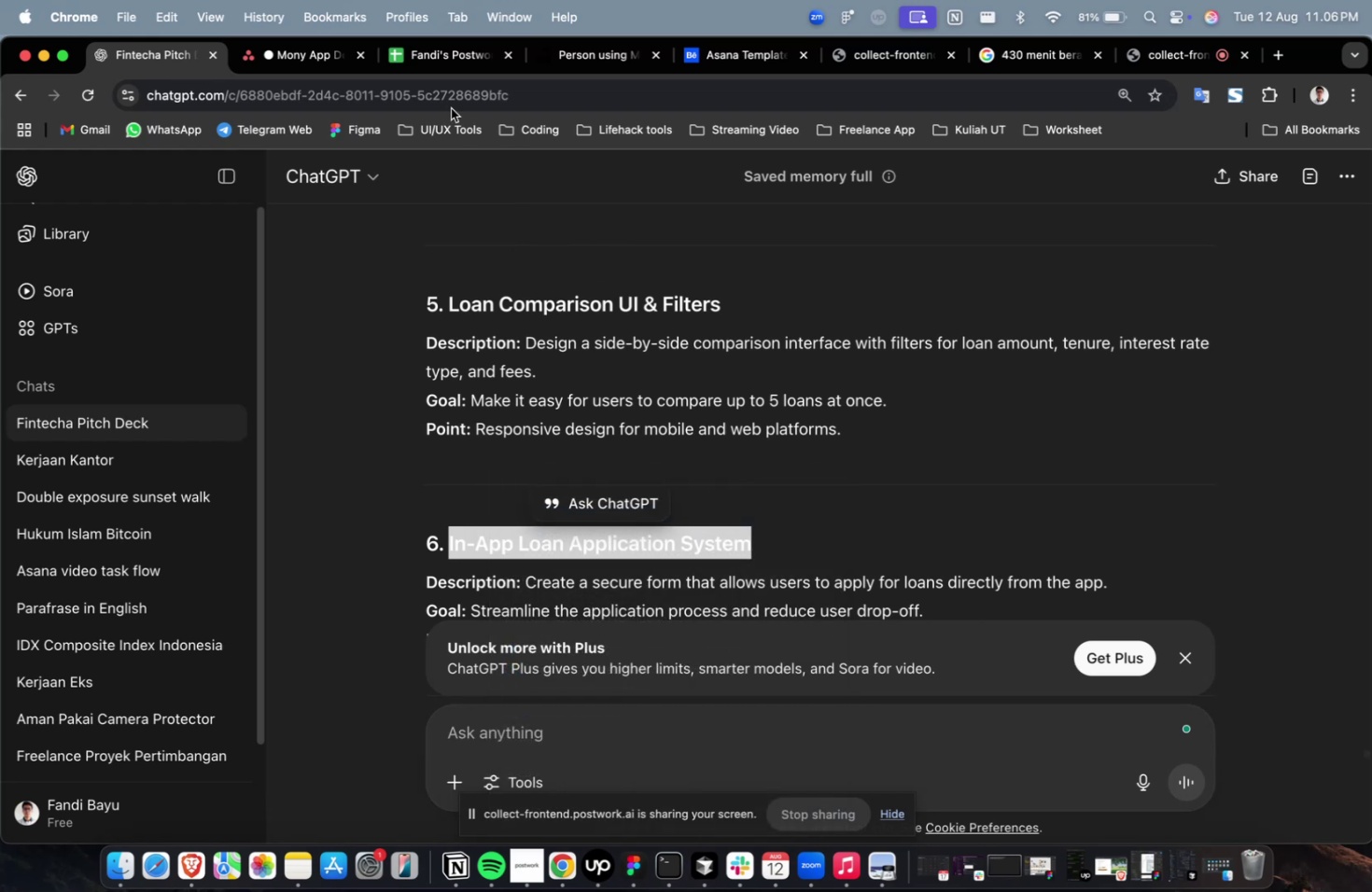 
left_click([319, 58])
 